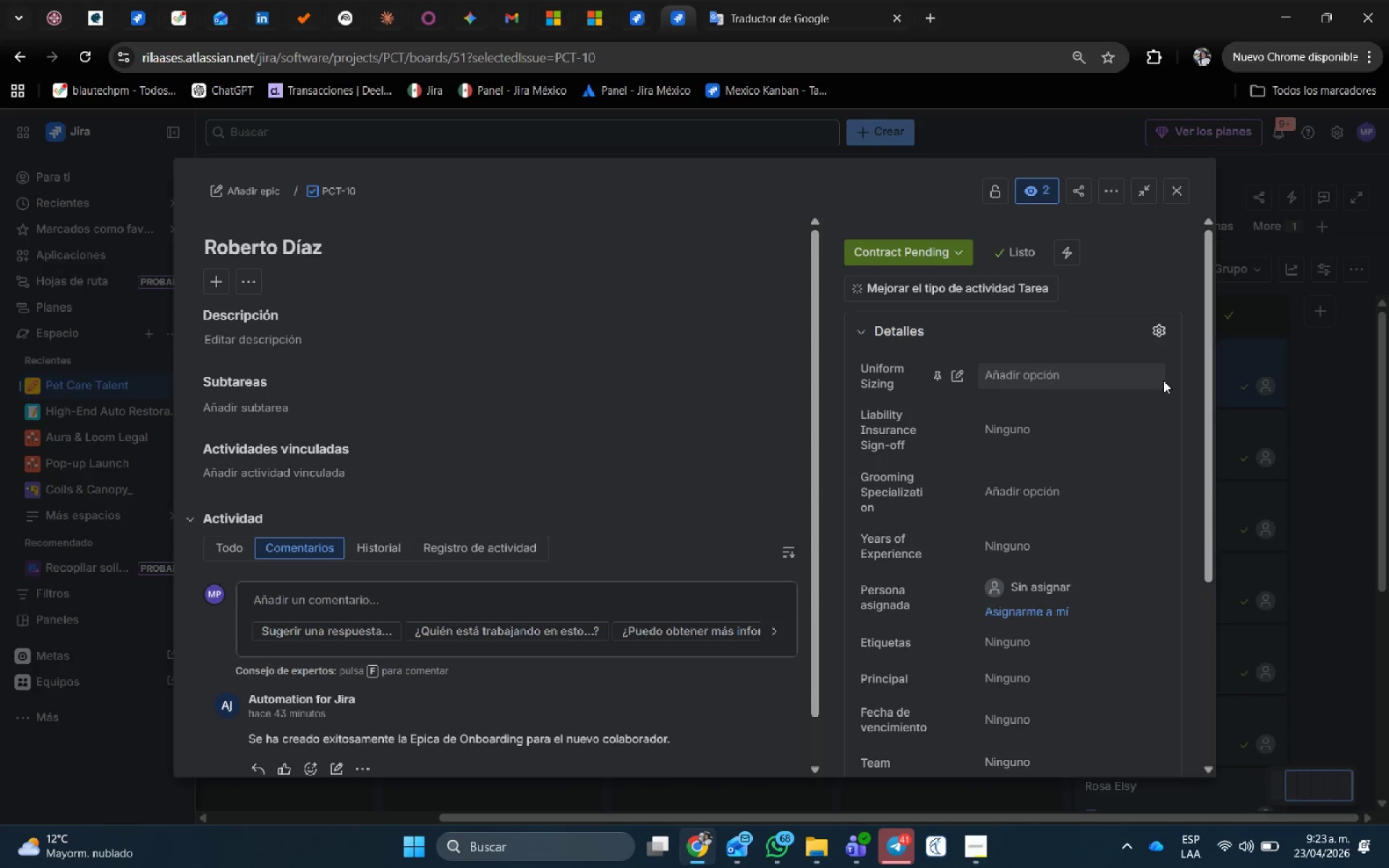 
scroll: coordinate [563, 639], scroll_direction: down, amount: 11.0
 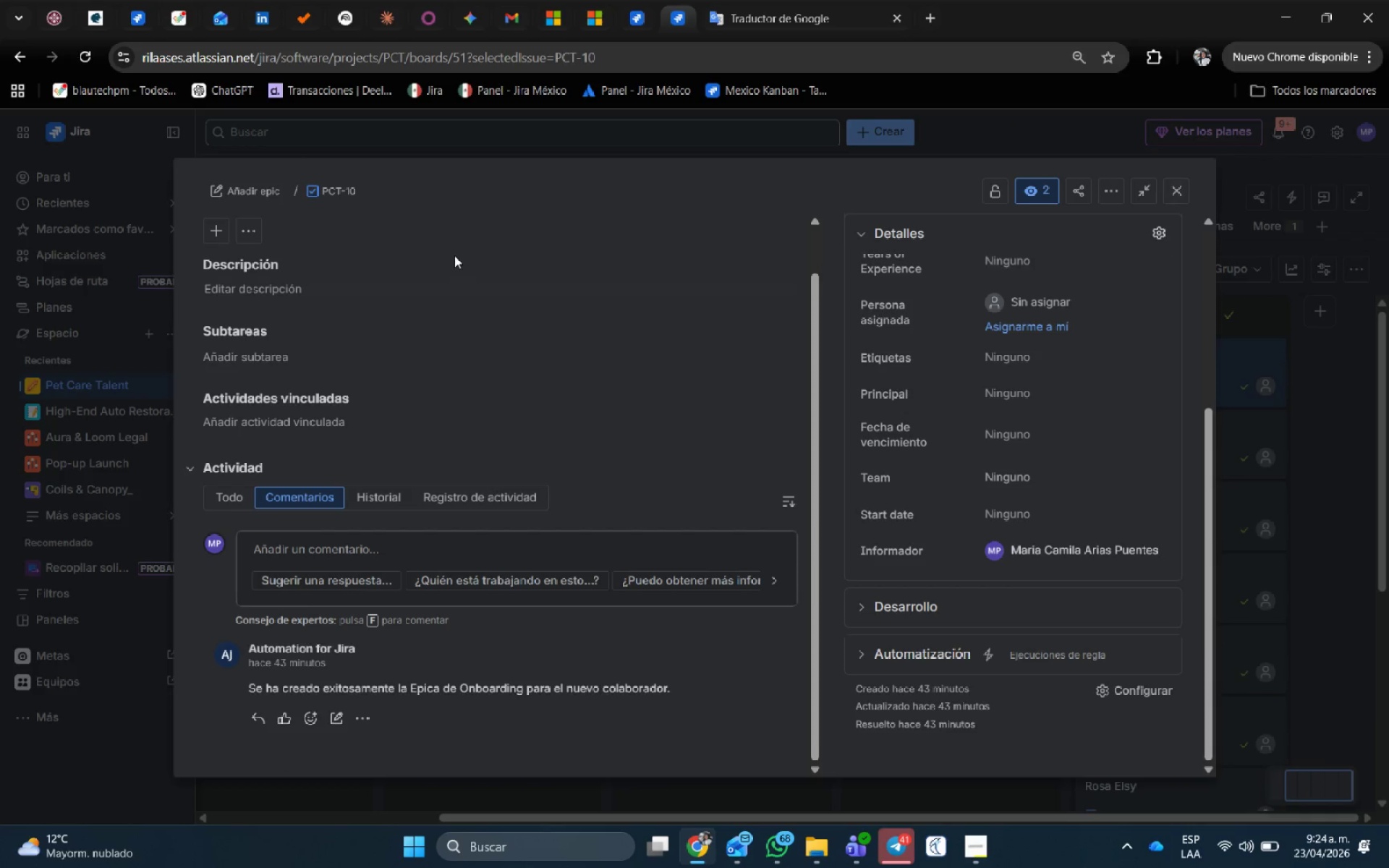 
mouse_move([245, 197])
 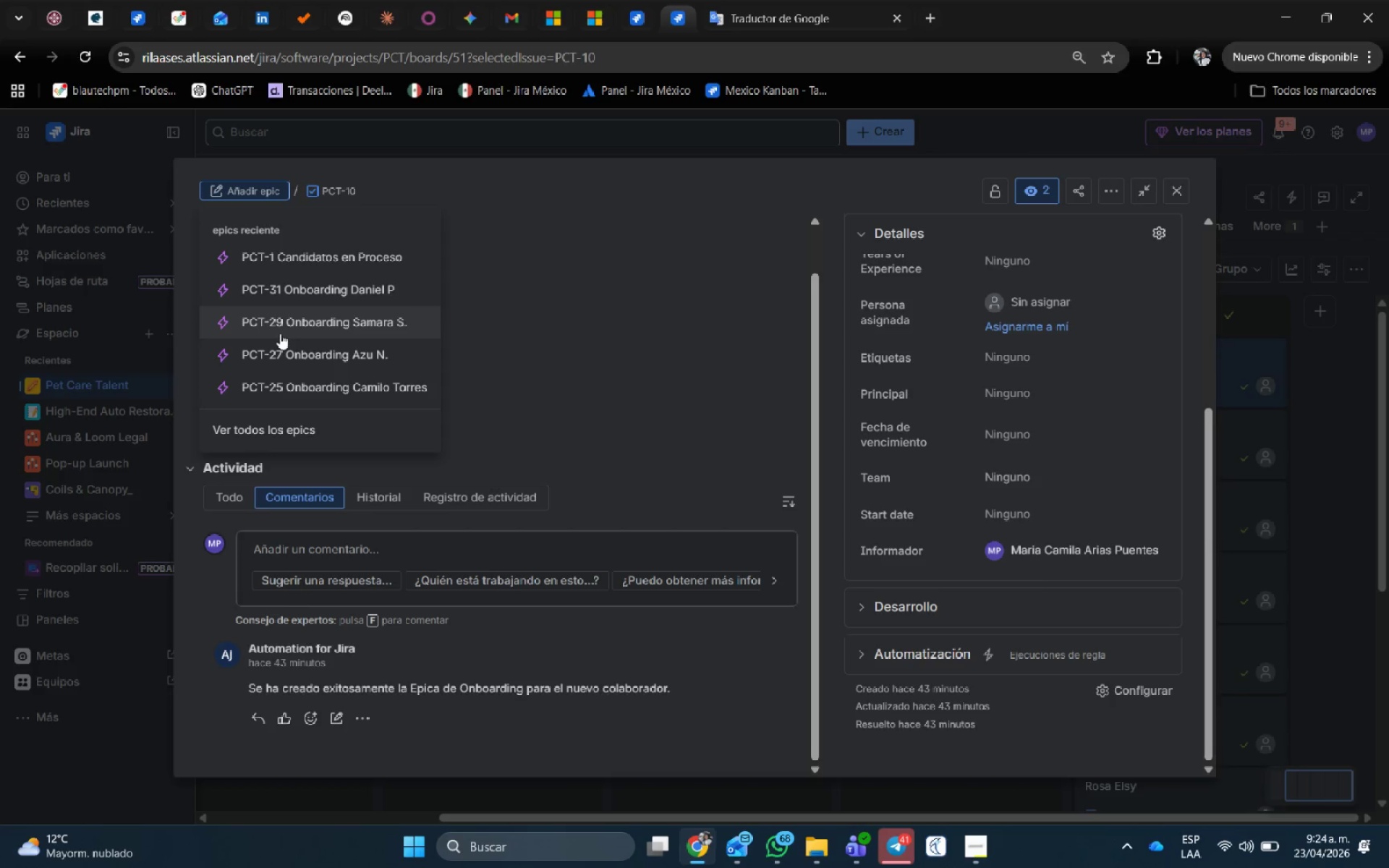 
scroll: coordinate [280, 333], scroll_direction: down, amount: 5.0
 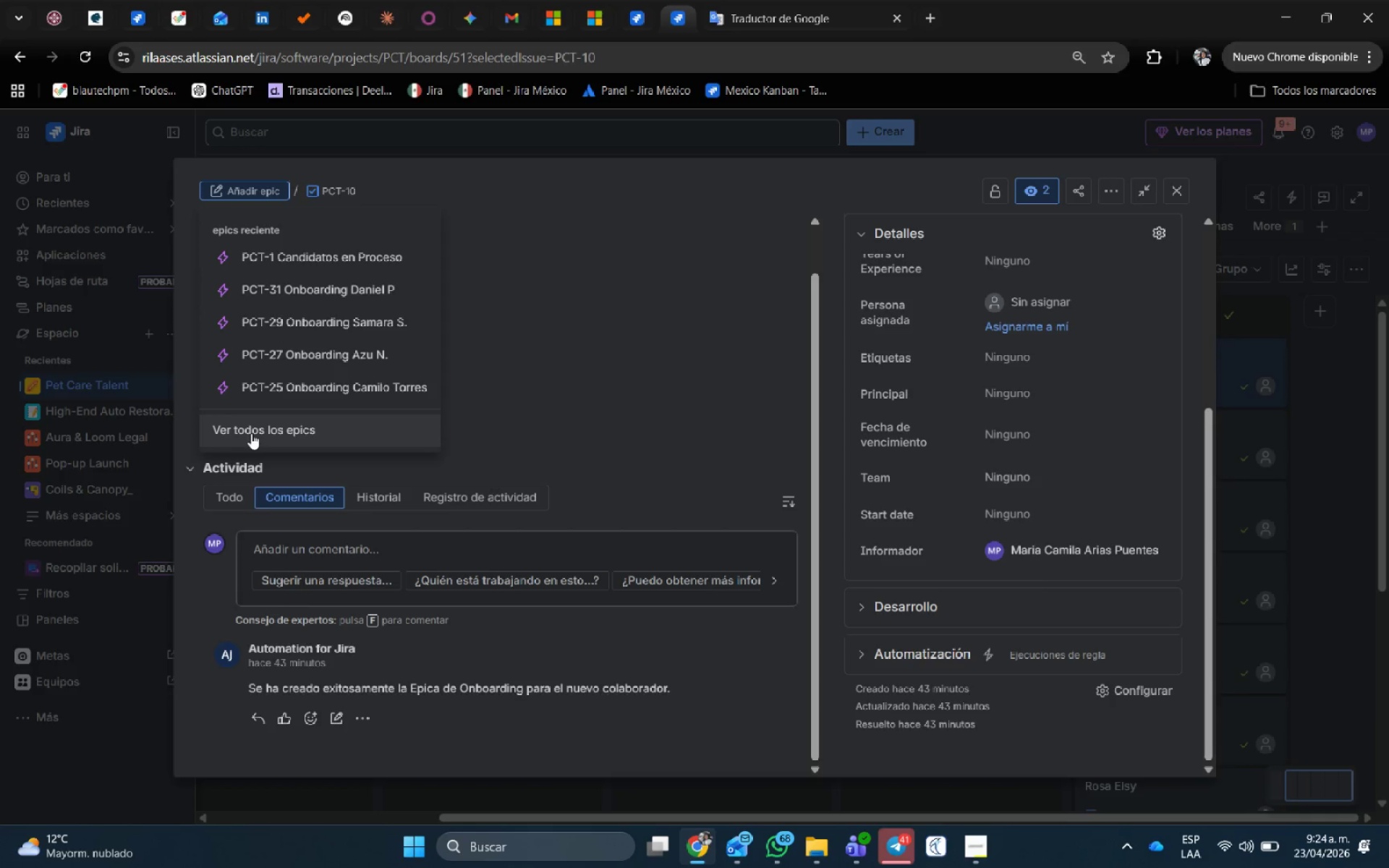 
left_click([252, 433])
 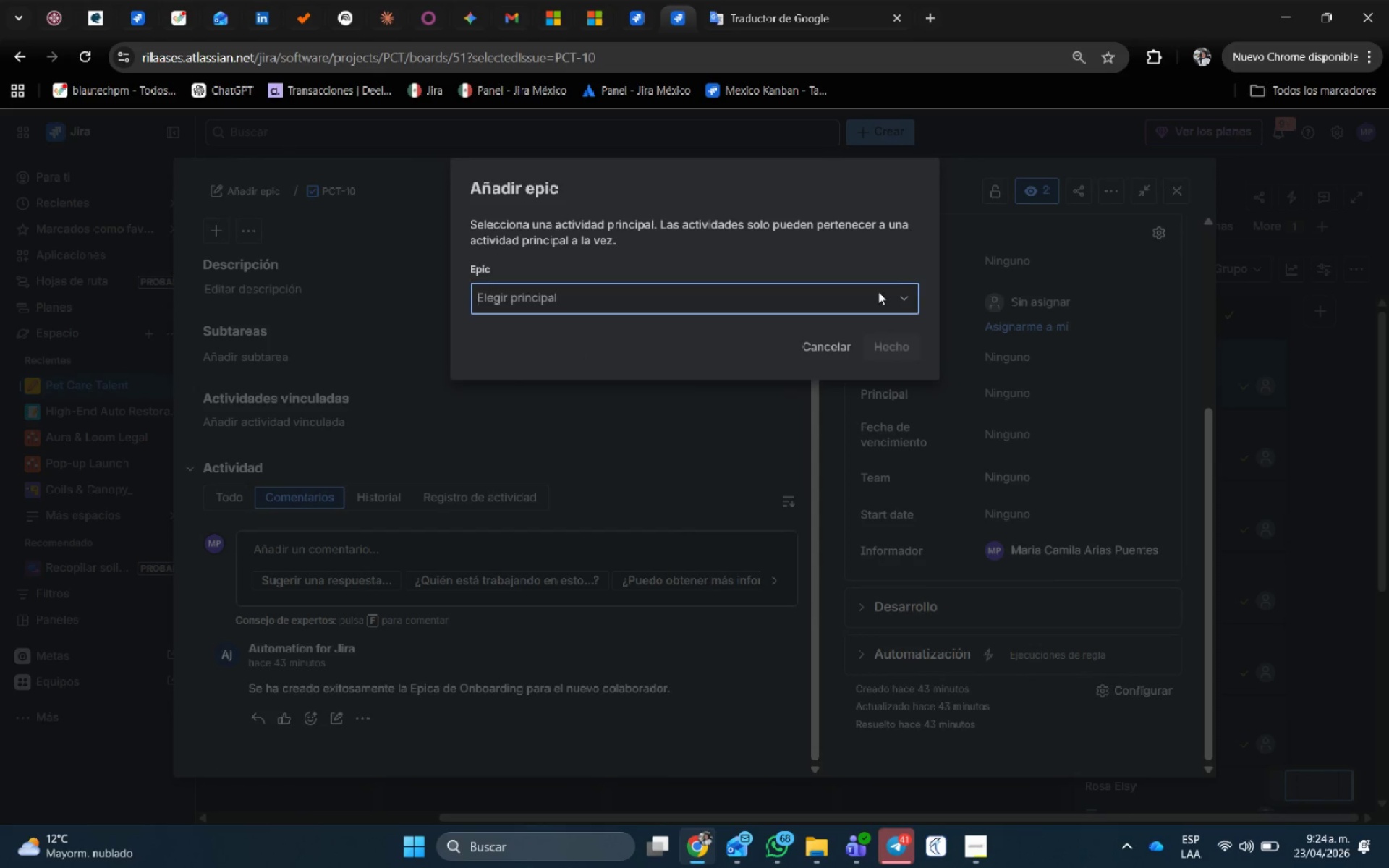 
left_click([835, 299])
 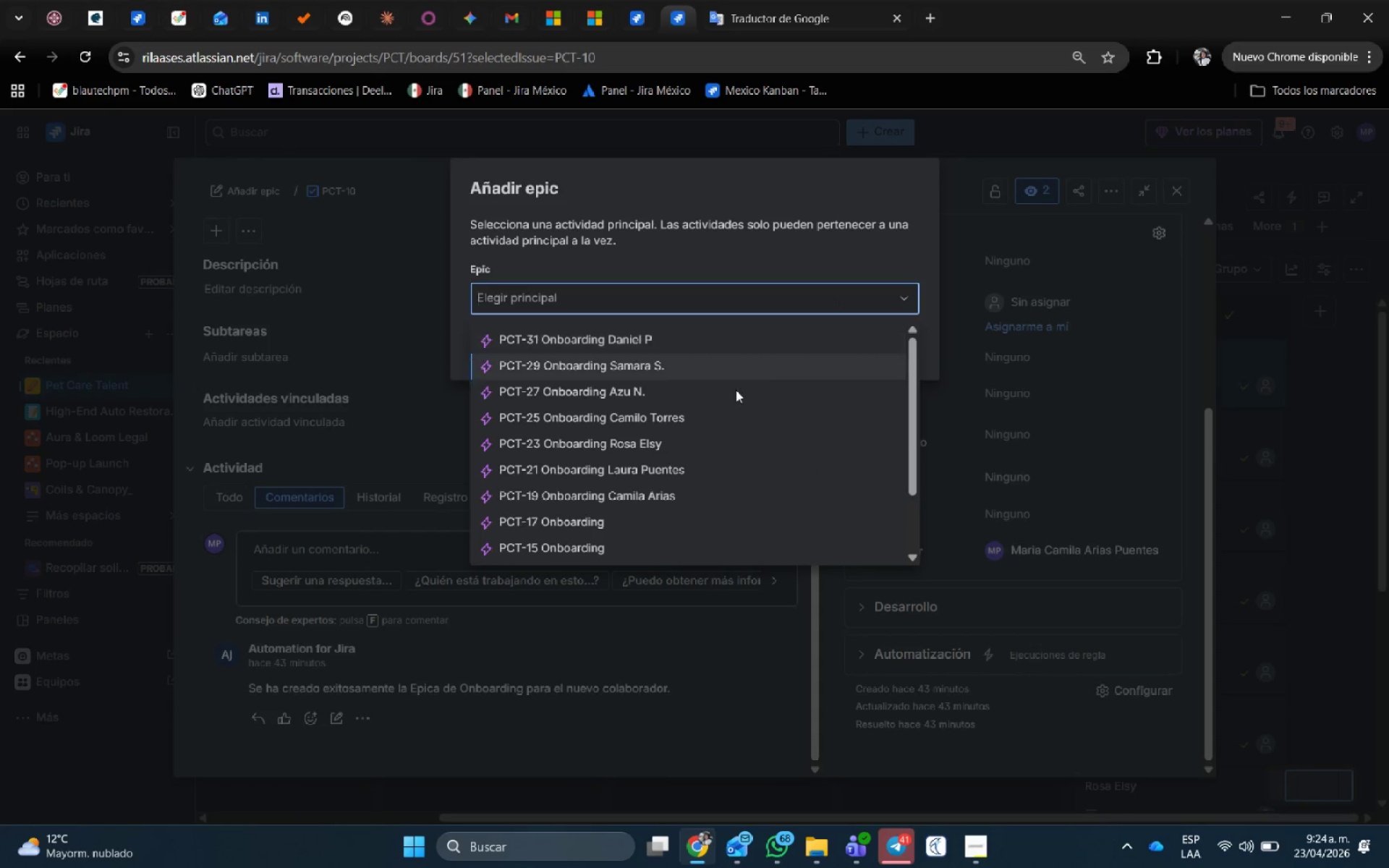 
scroll: coordinate [739, 391], scroll_direction: down, amount: 4.0
 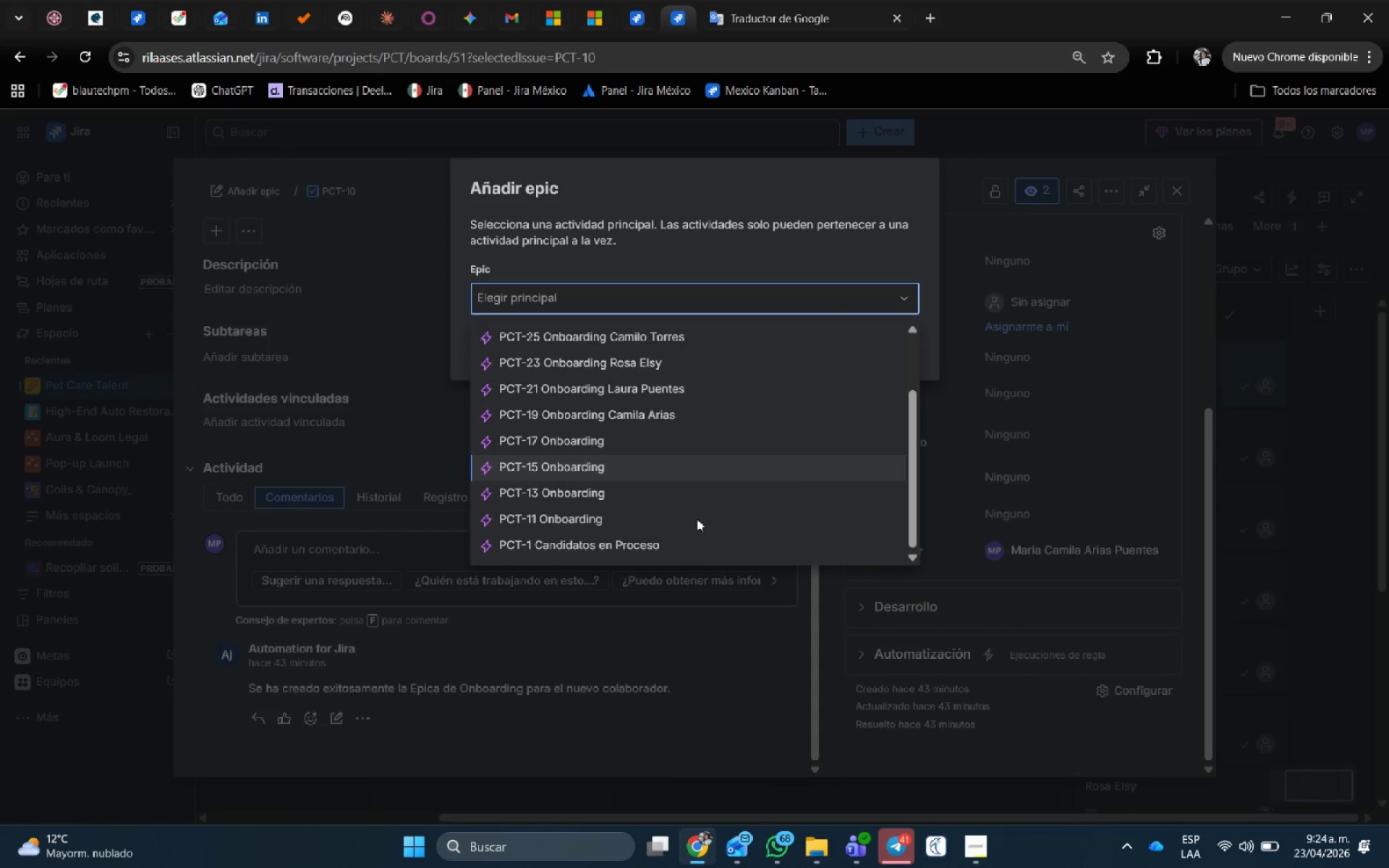 
left_click([704, 524])
 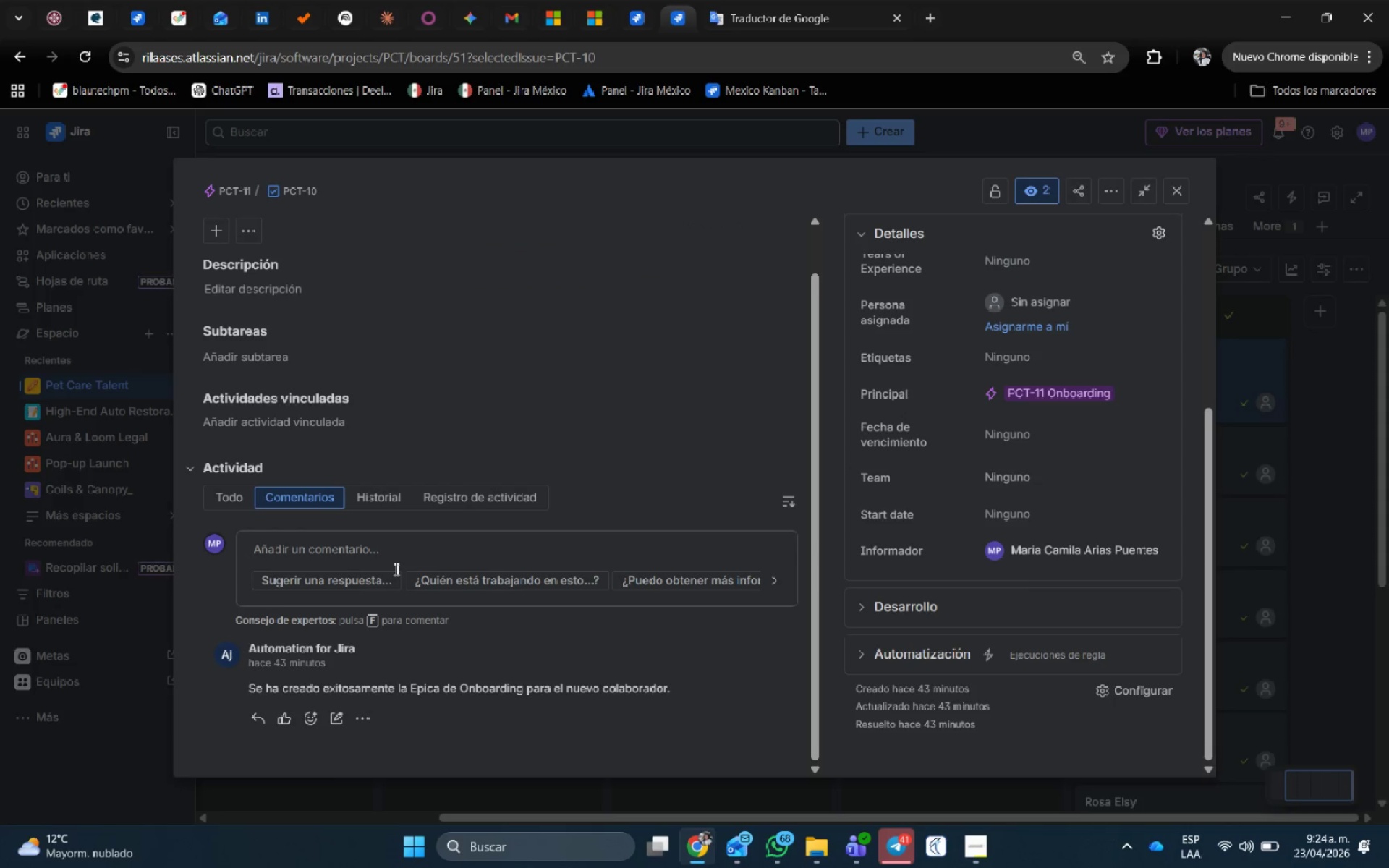 
scroll: coordinate [530, 493], scroll_direction: up, amount: 2.0
 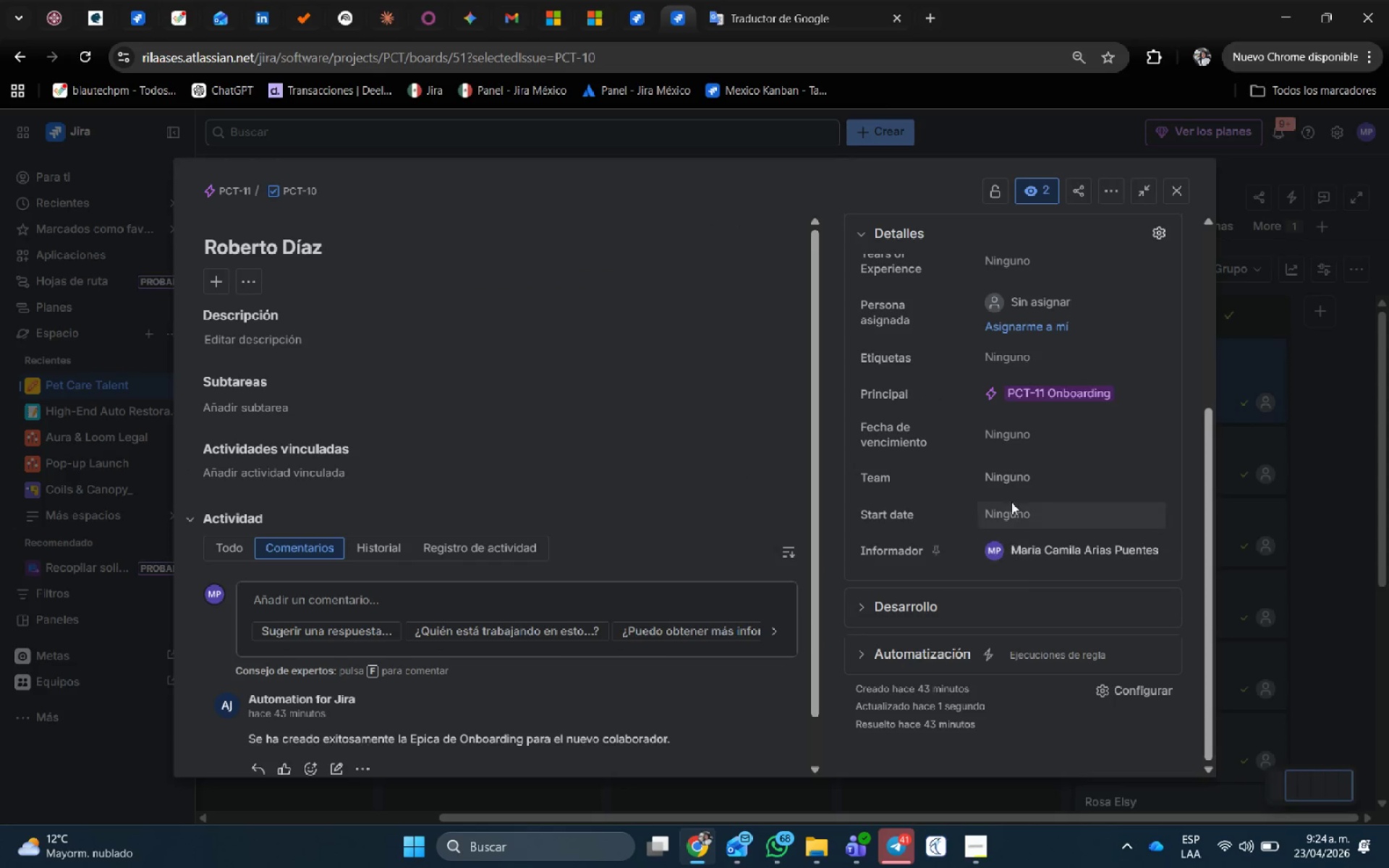 
left_click([1017, 515])
 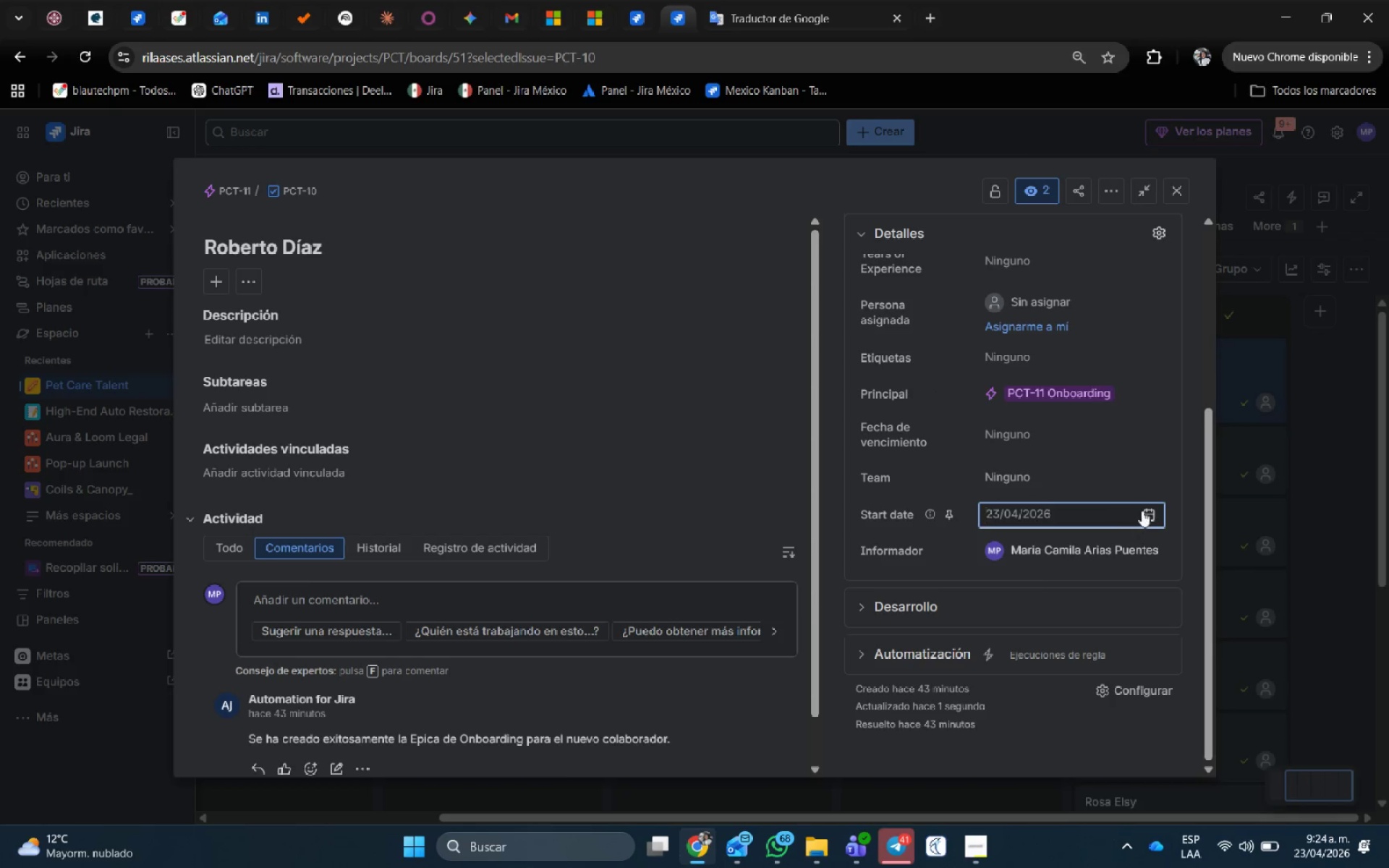 
left_click([1155, 507])
 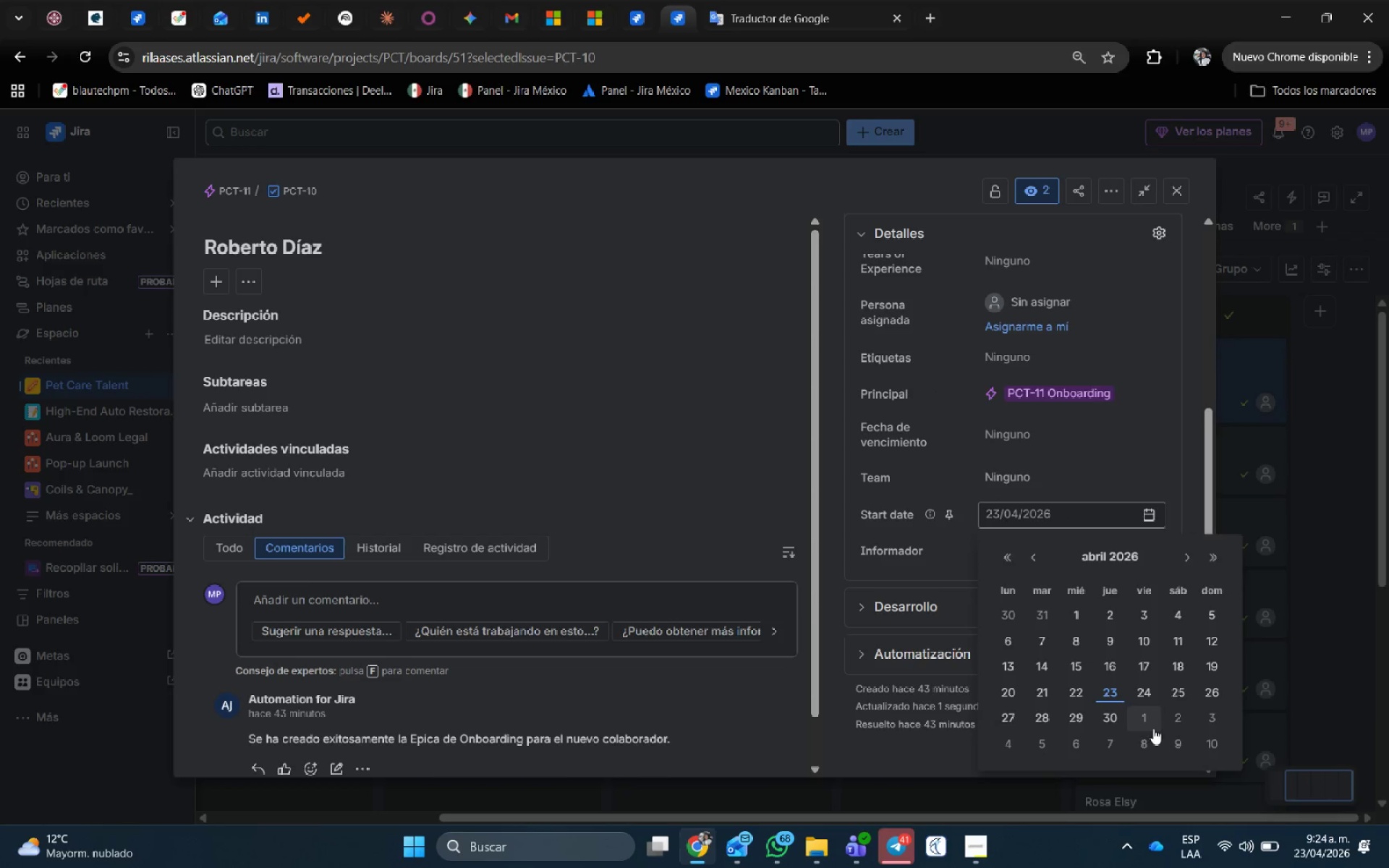 
left_click([1148, 714])
 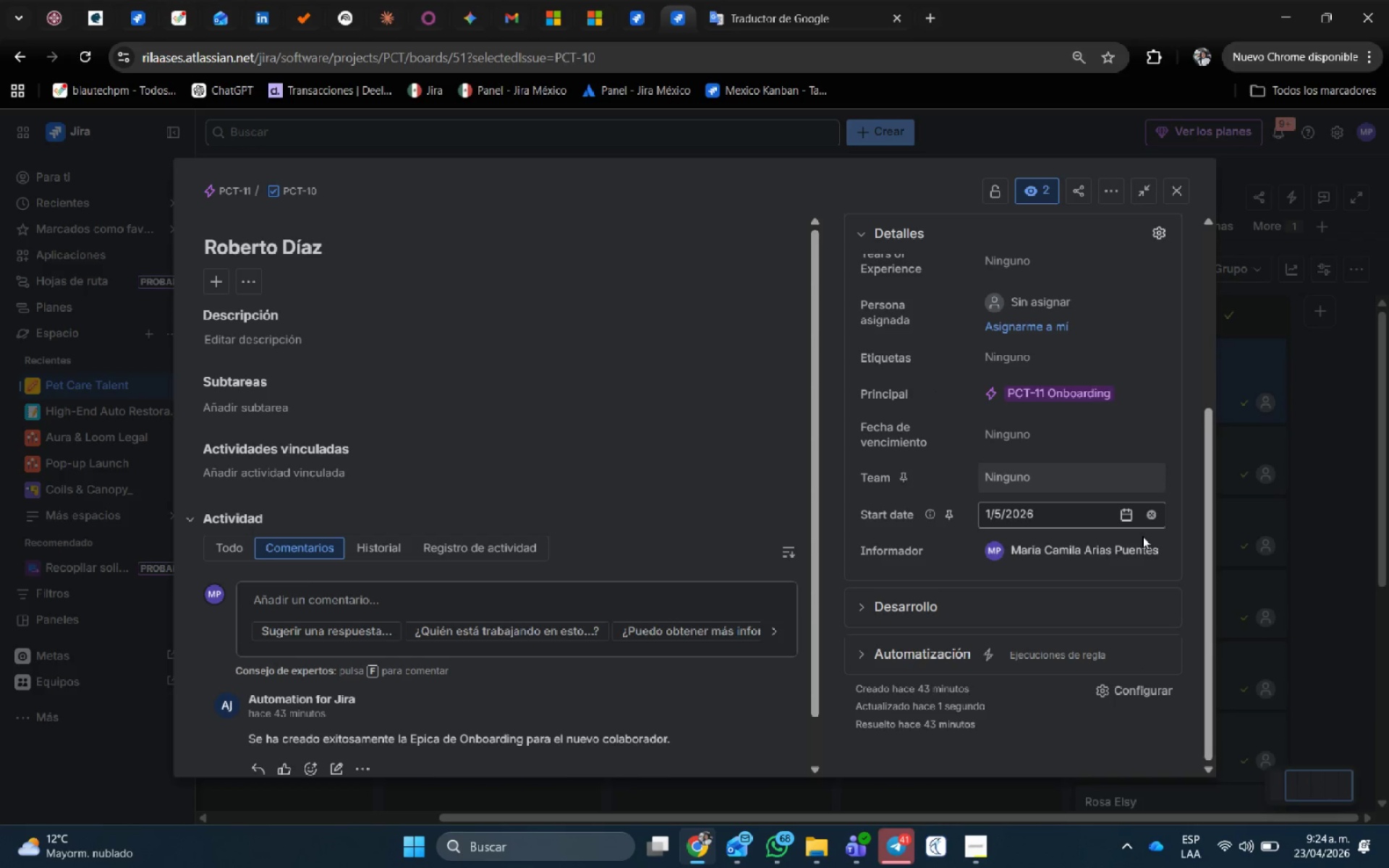 
left_click([1123, 514])
 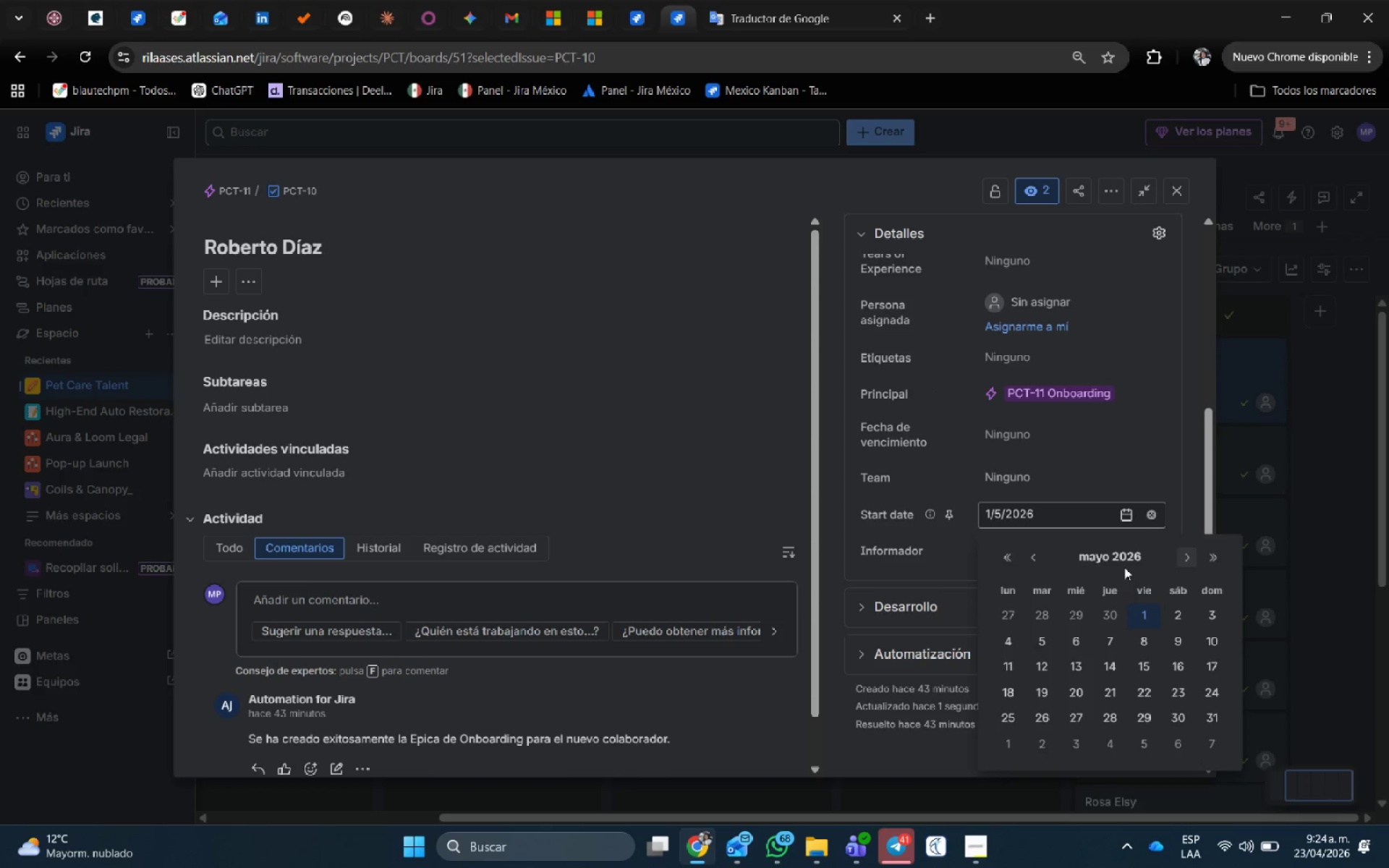 
left_click([1038, 558])
 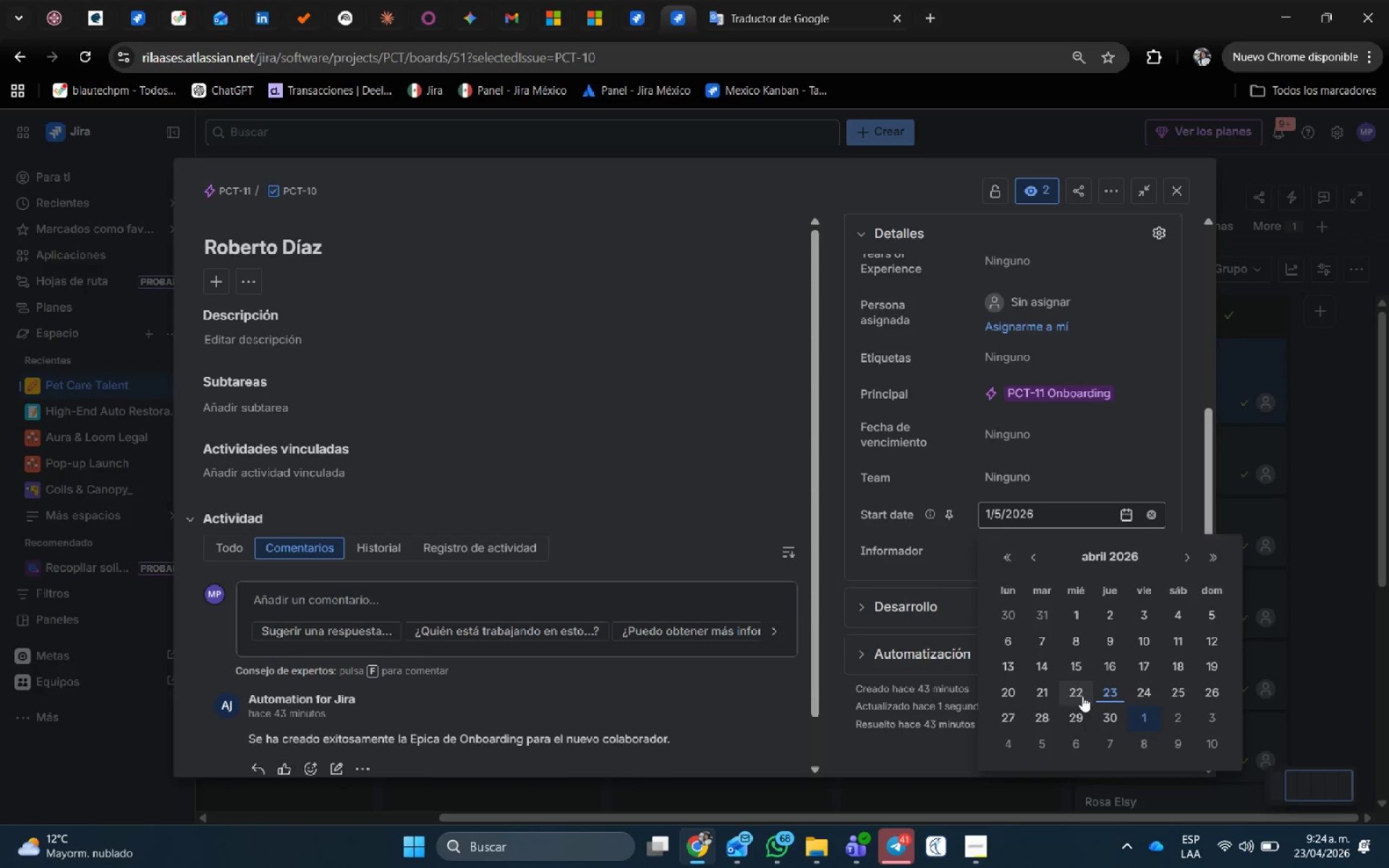 
left_click([1079, 697])
 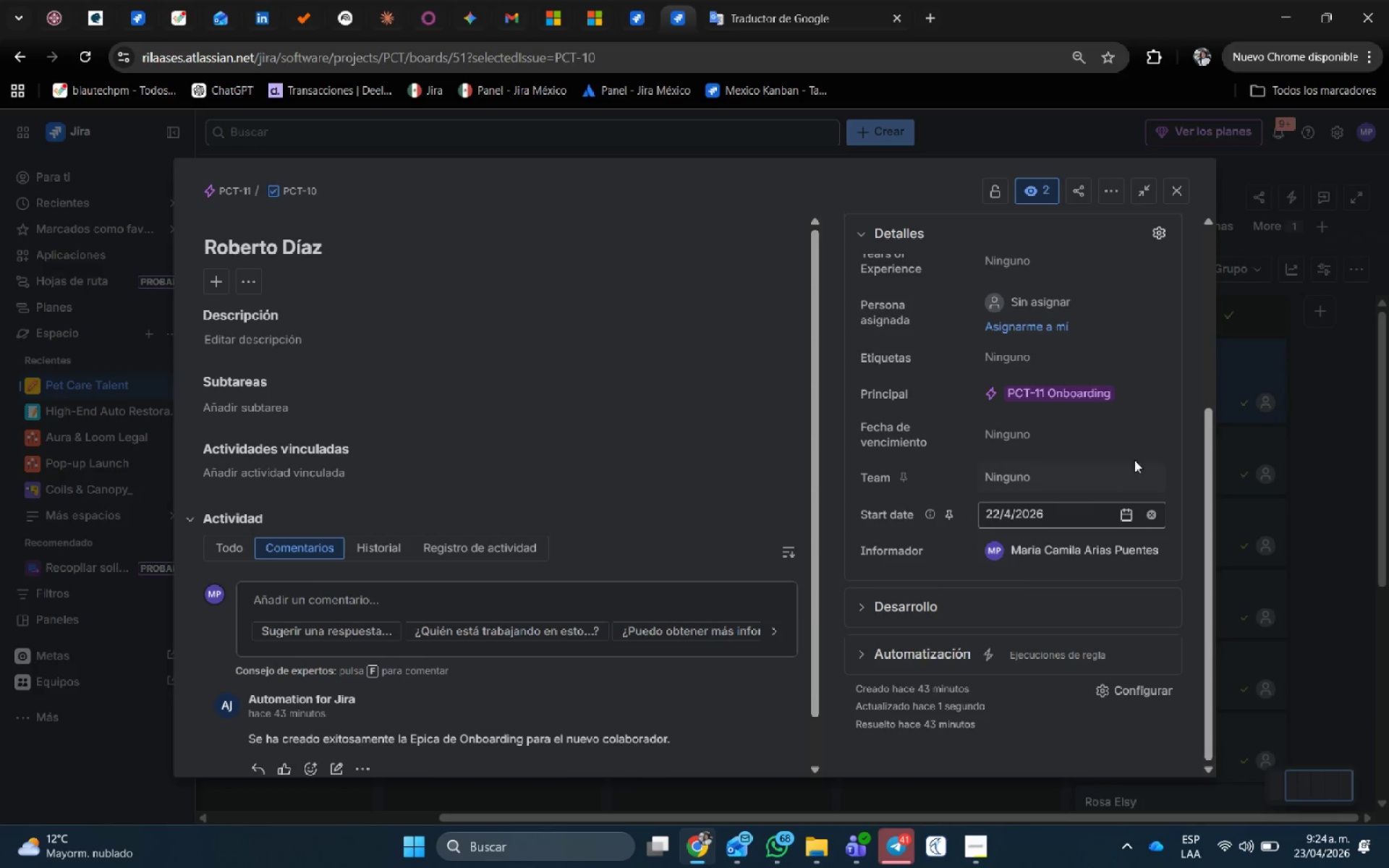 
left_click([1102, 428])
 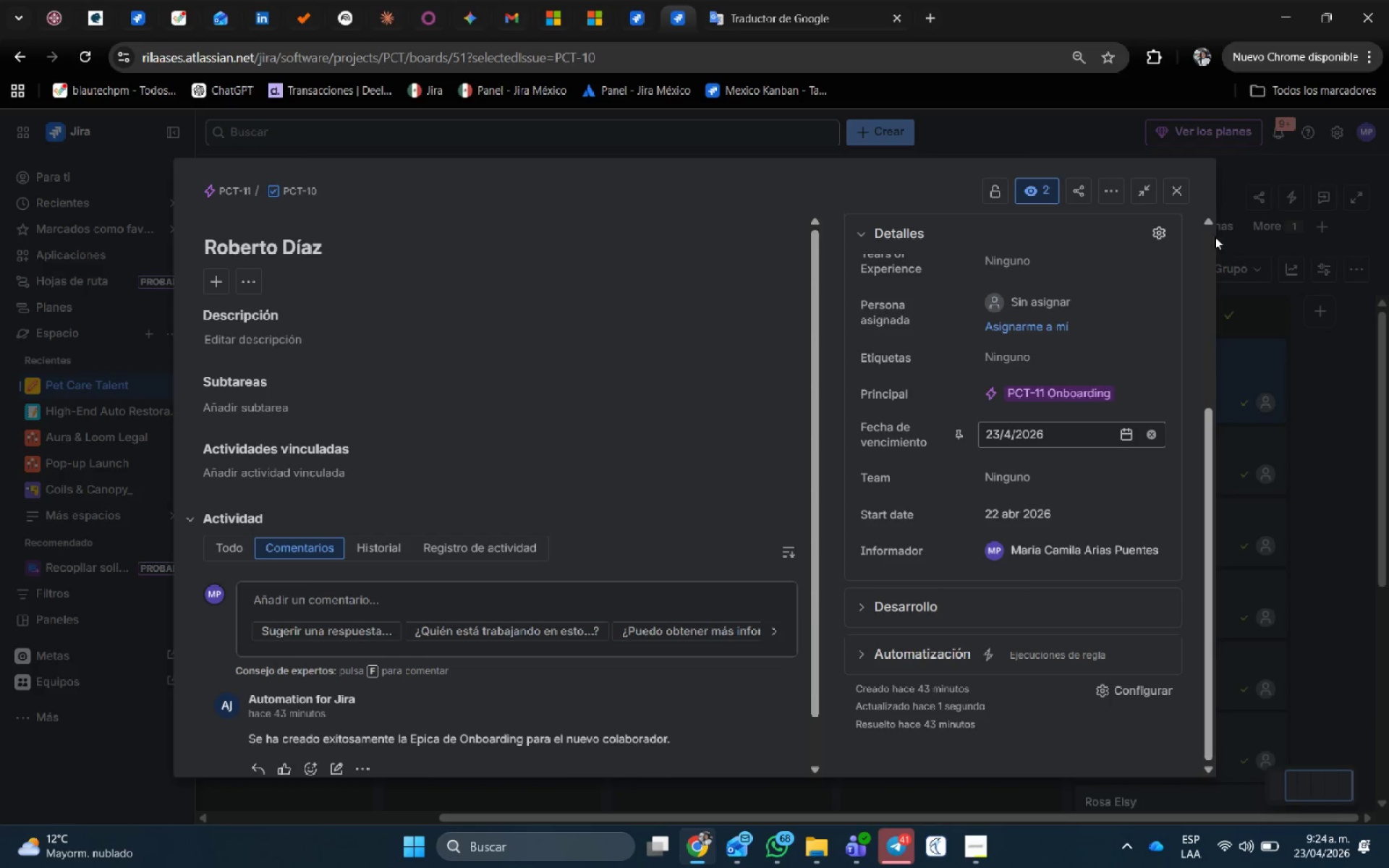 
left_click([1181, 190])
 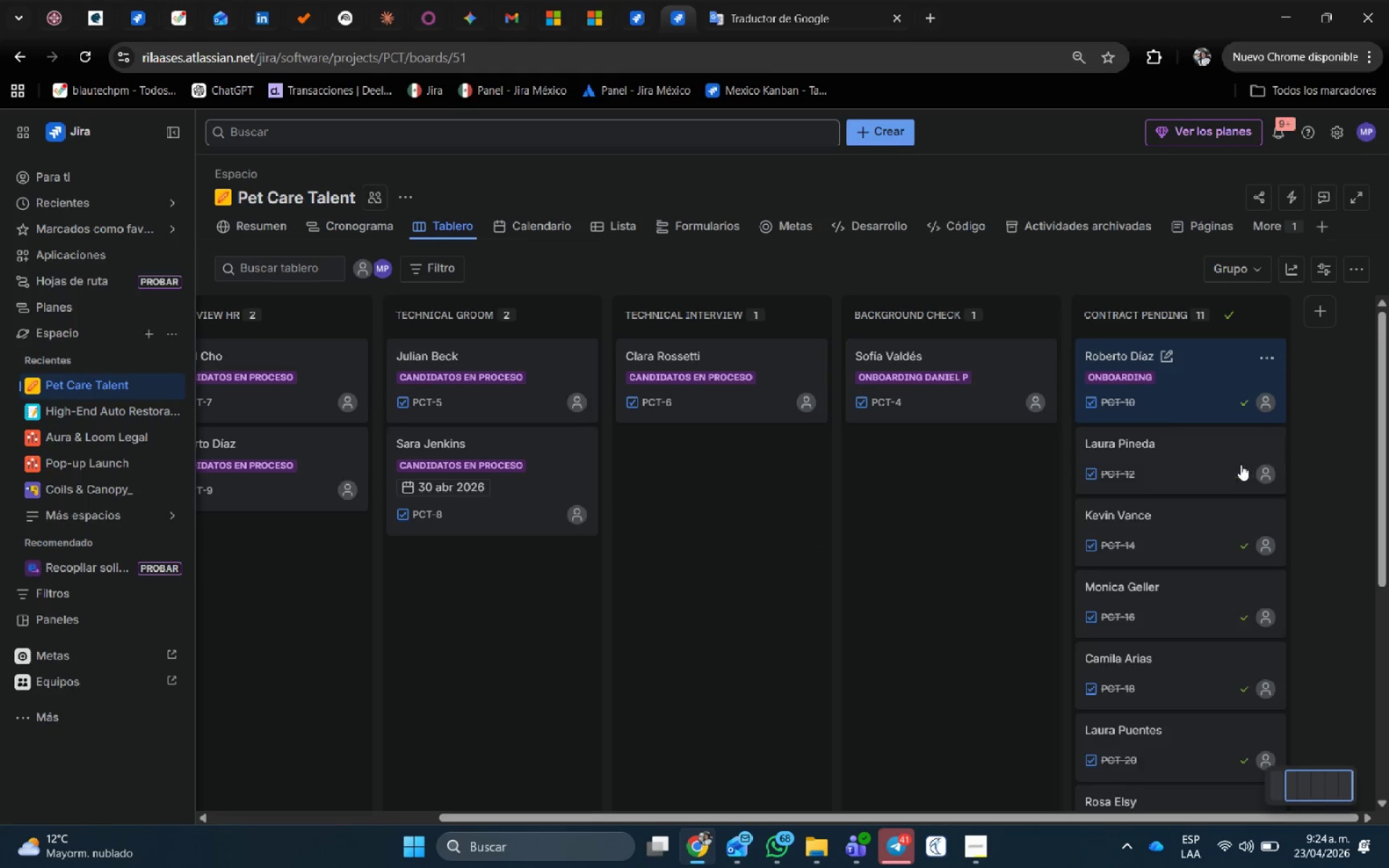 
left_click([1212, 452])
 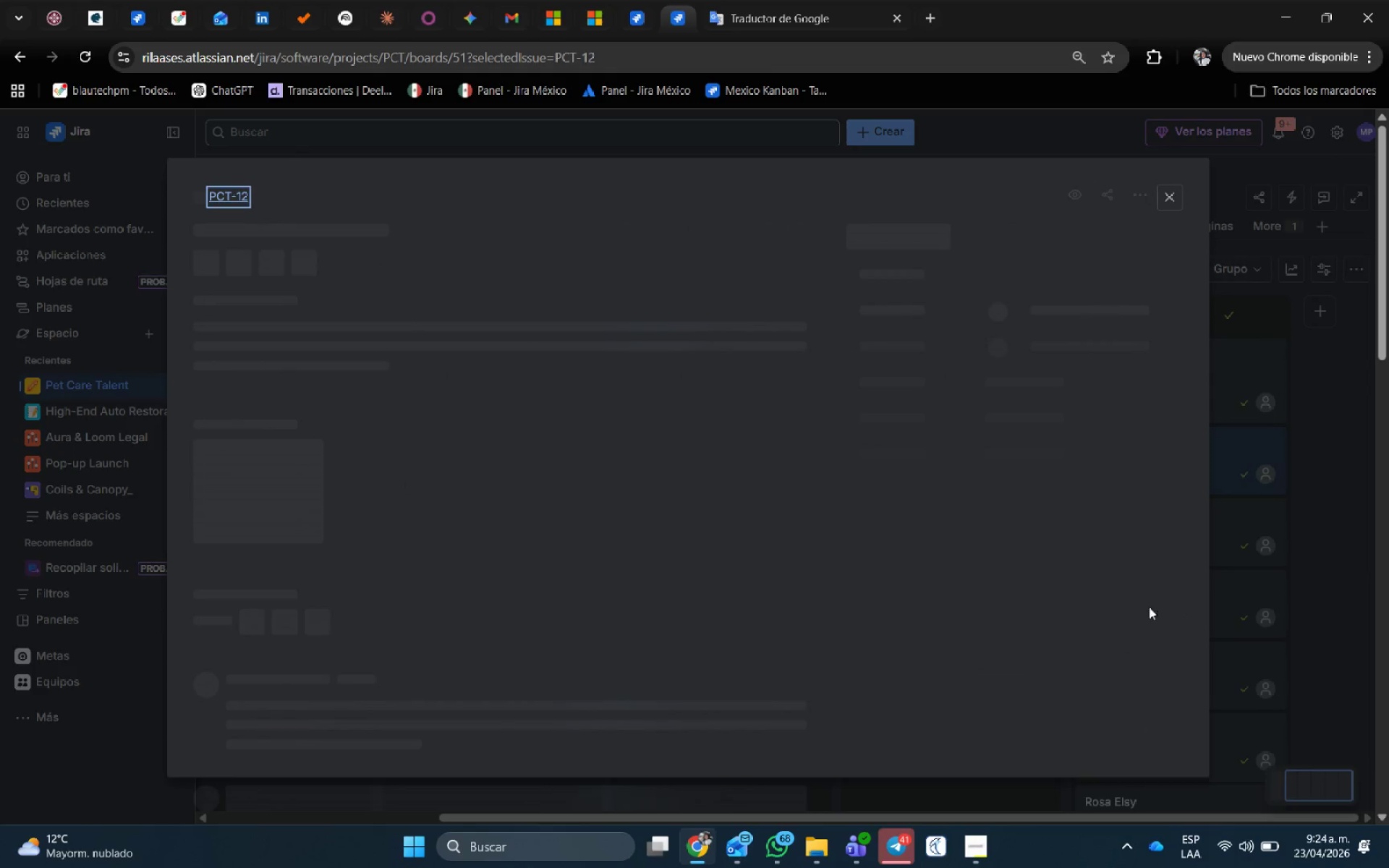 
mouse_move([1079, 485])
 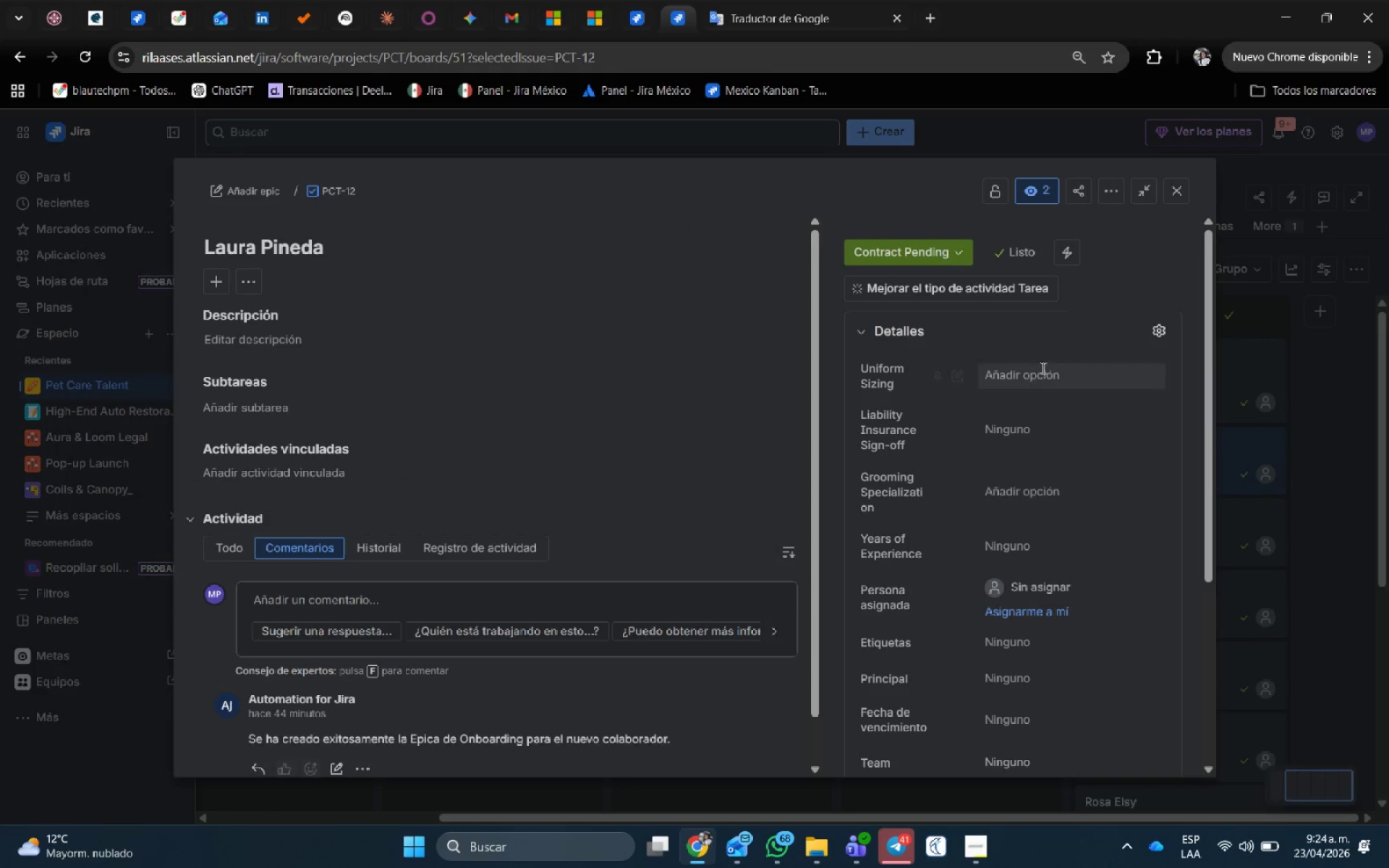 
left_click([1042, 367])
 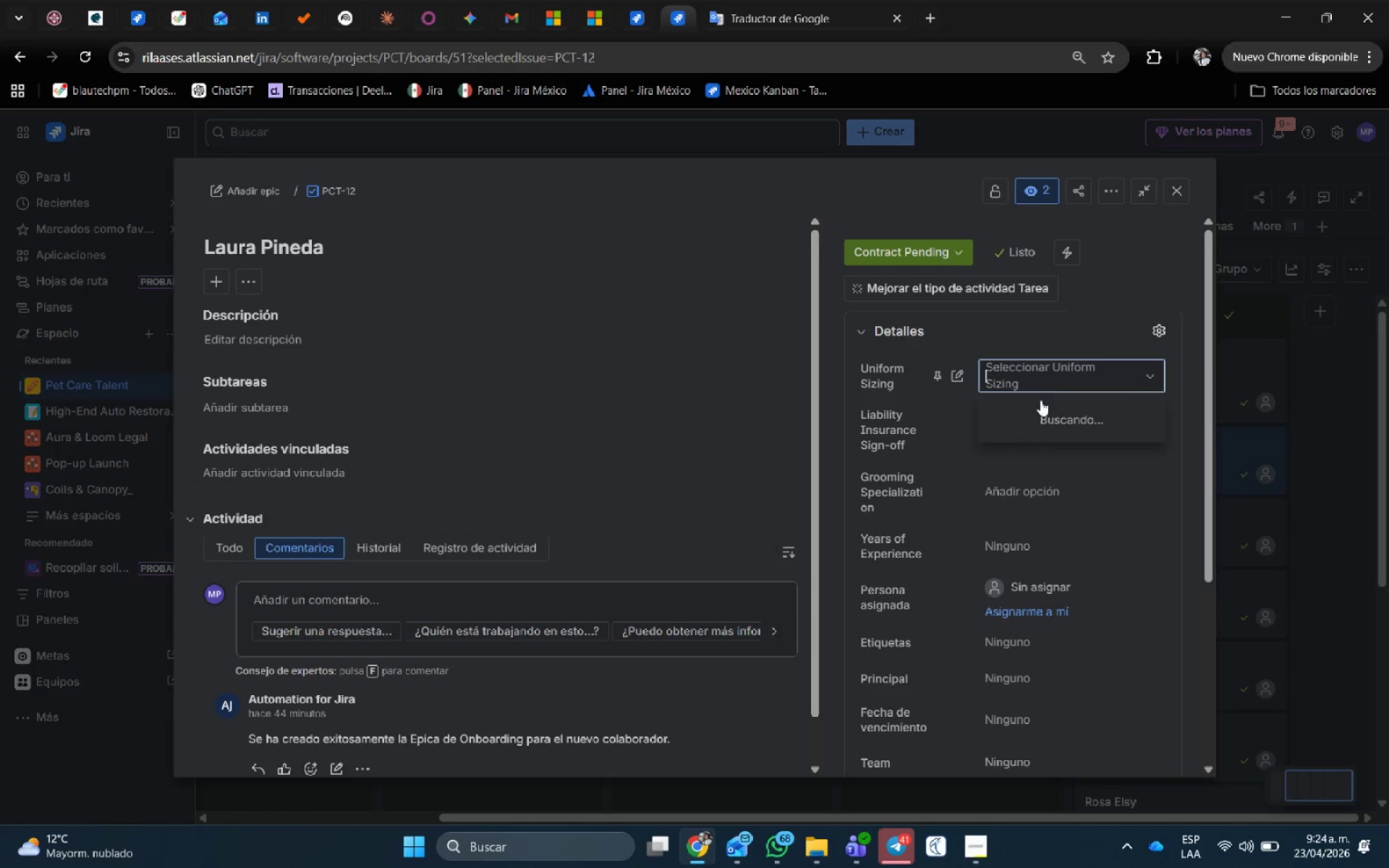 
mouse_move([1045, 441])
 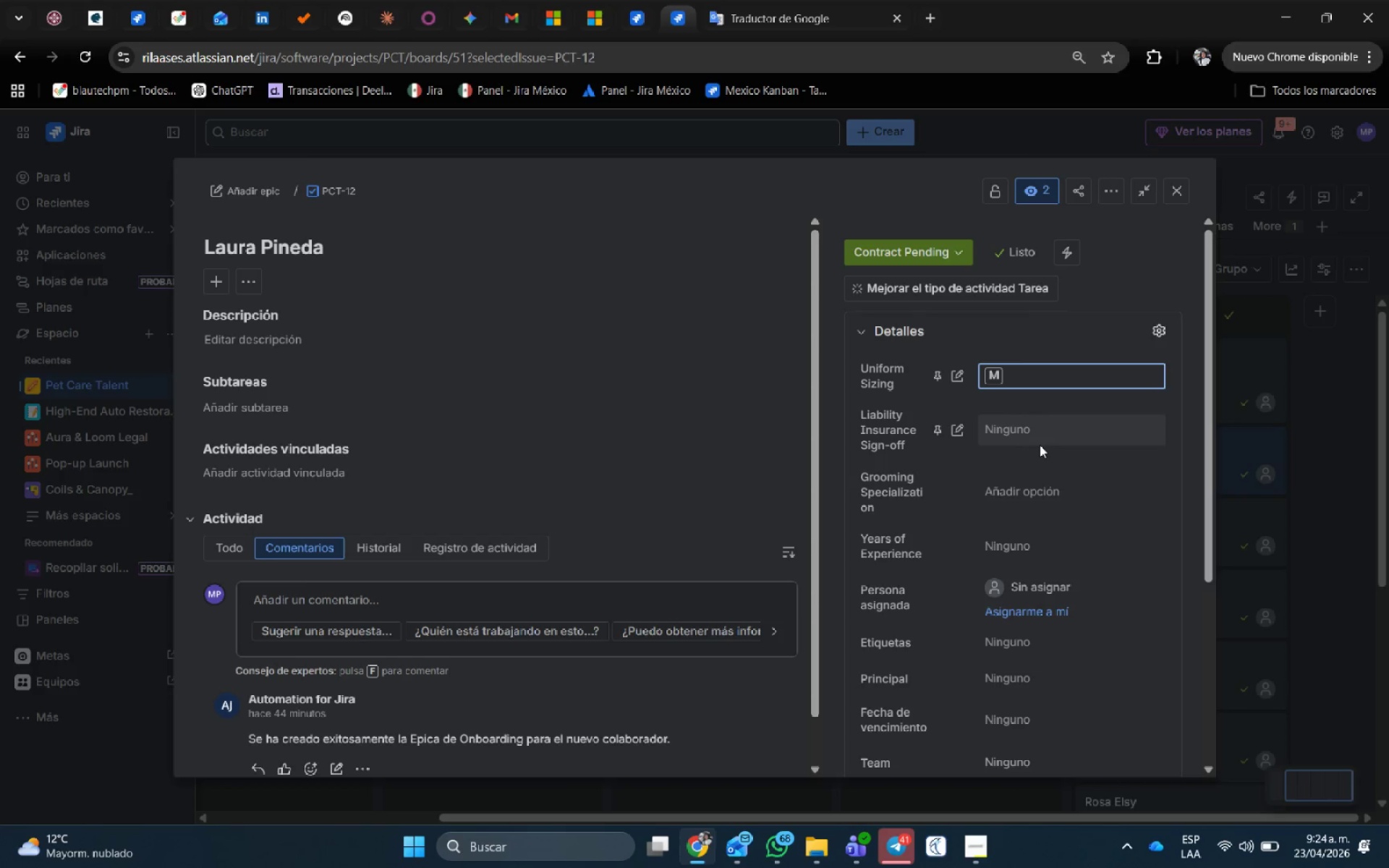 
left_click([1040, 445])
 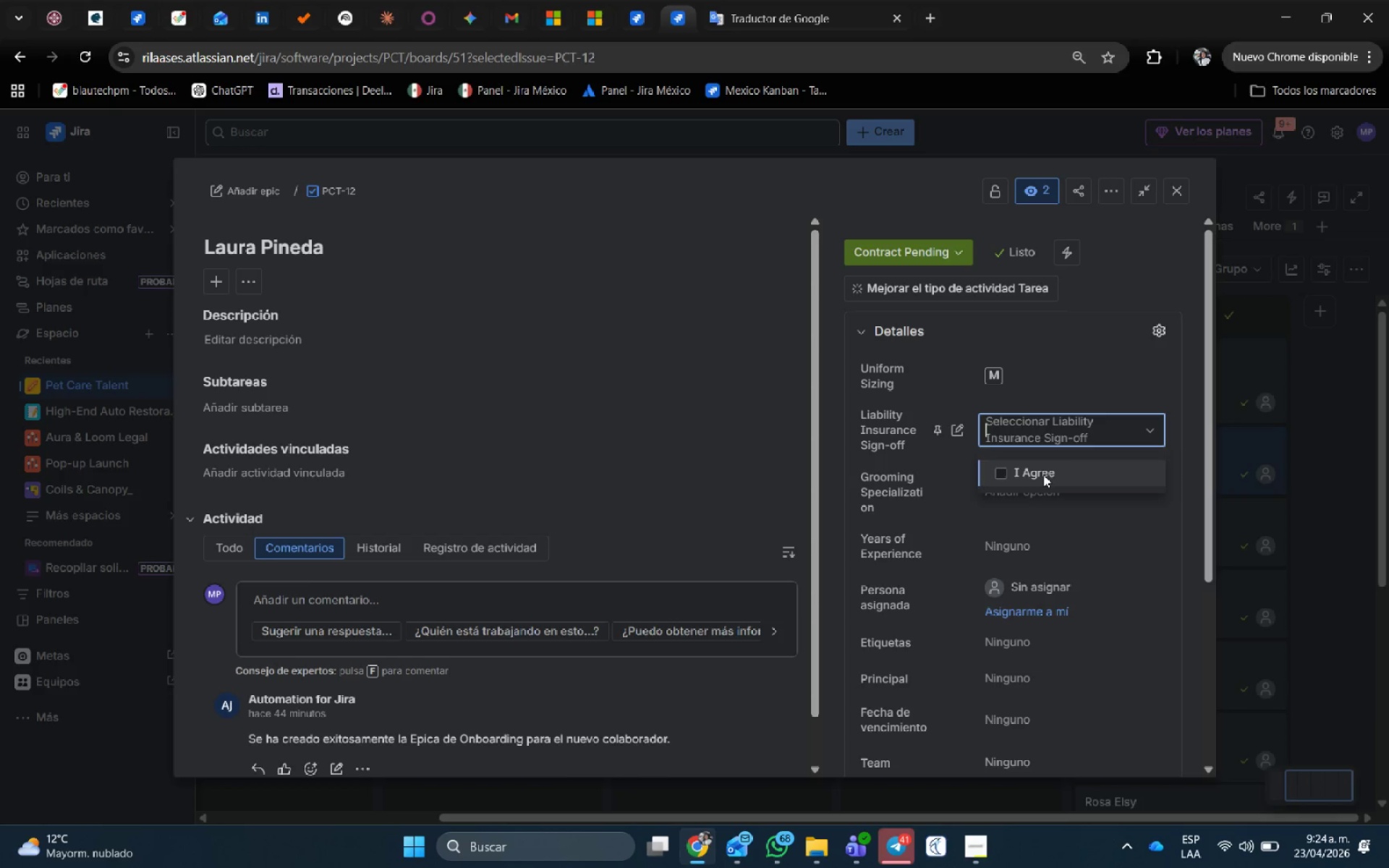 
left_click([1043, 475])
 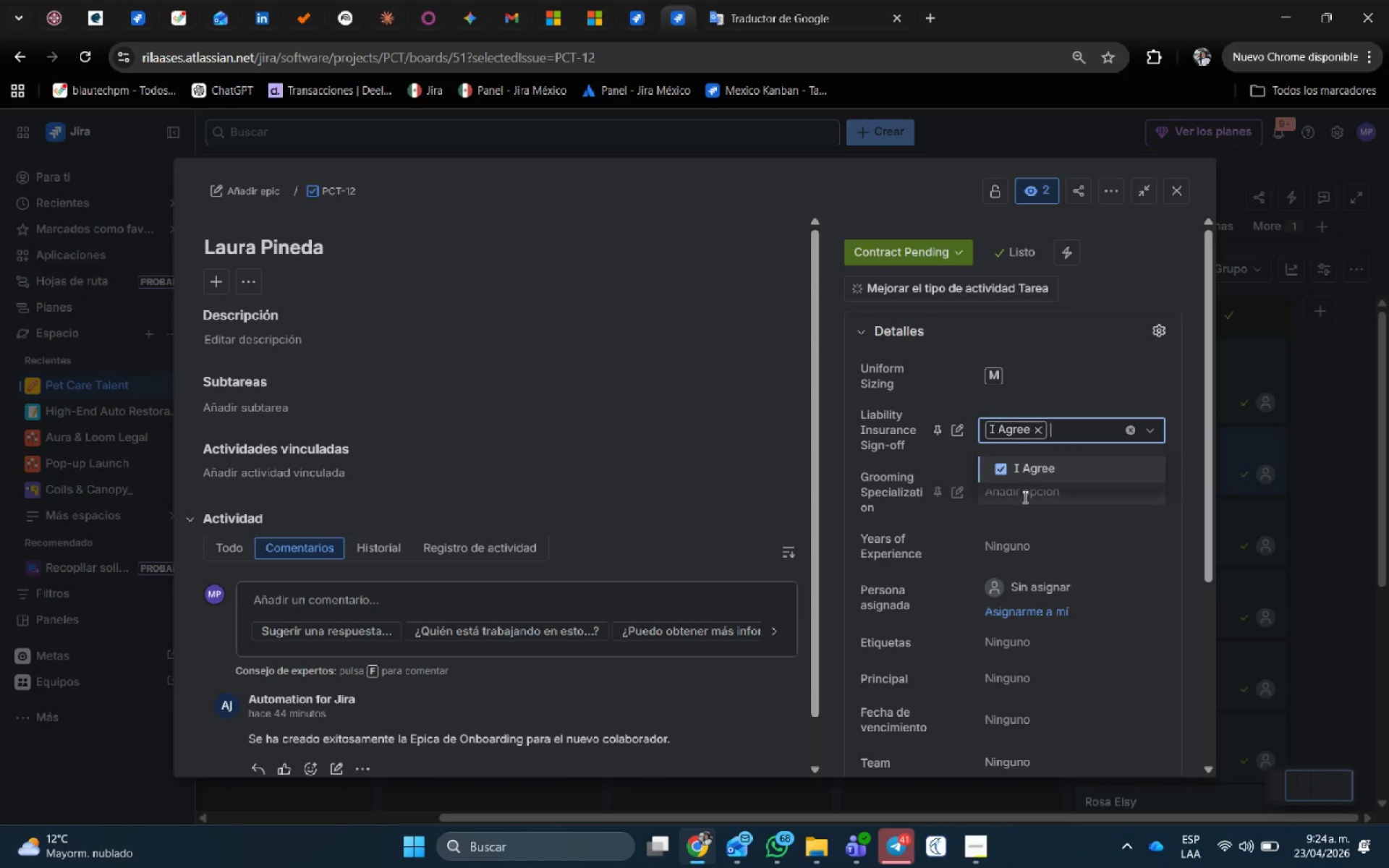 
left_click([1024, 497])
 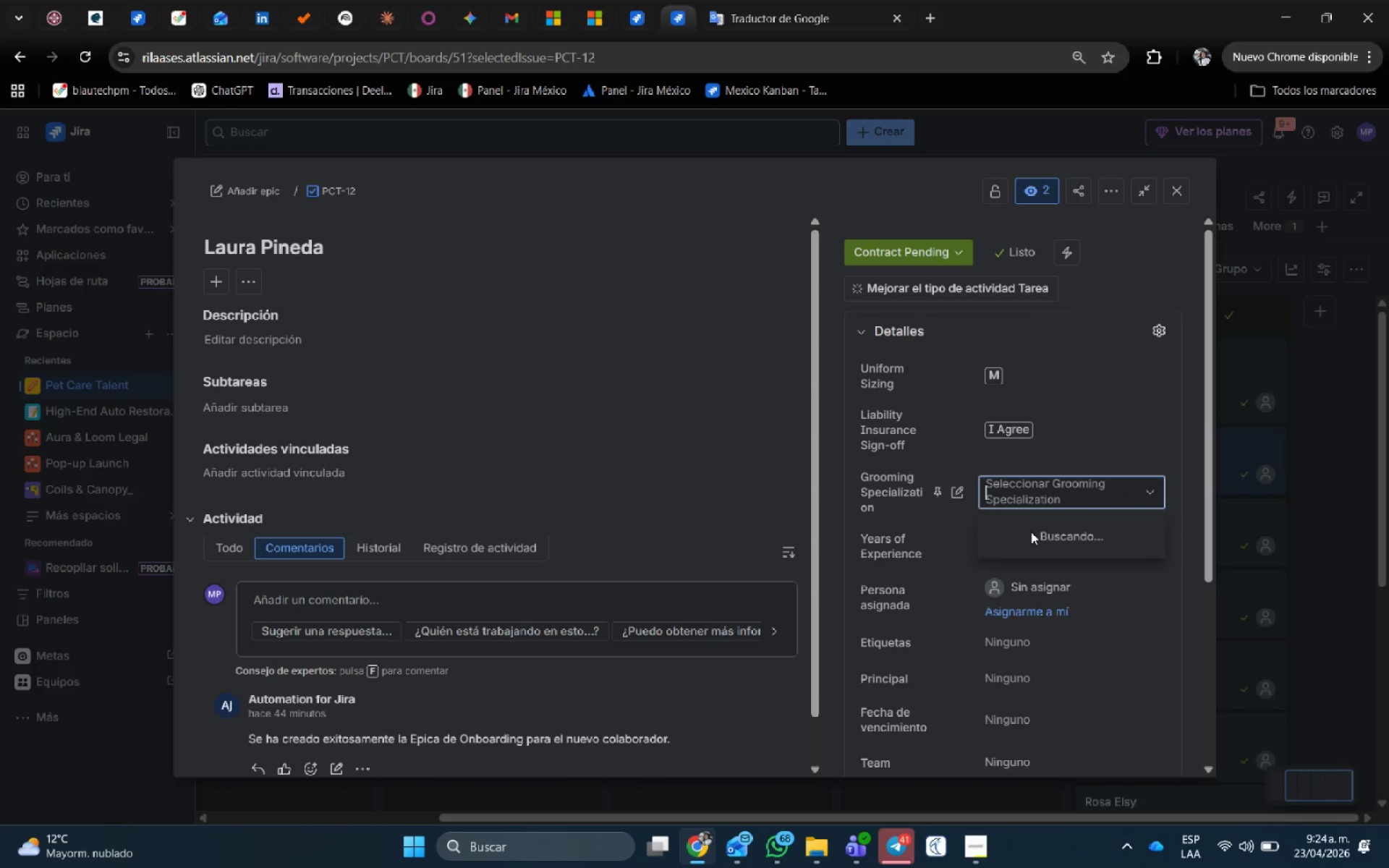 
left_click([1031, 532])
 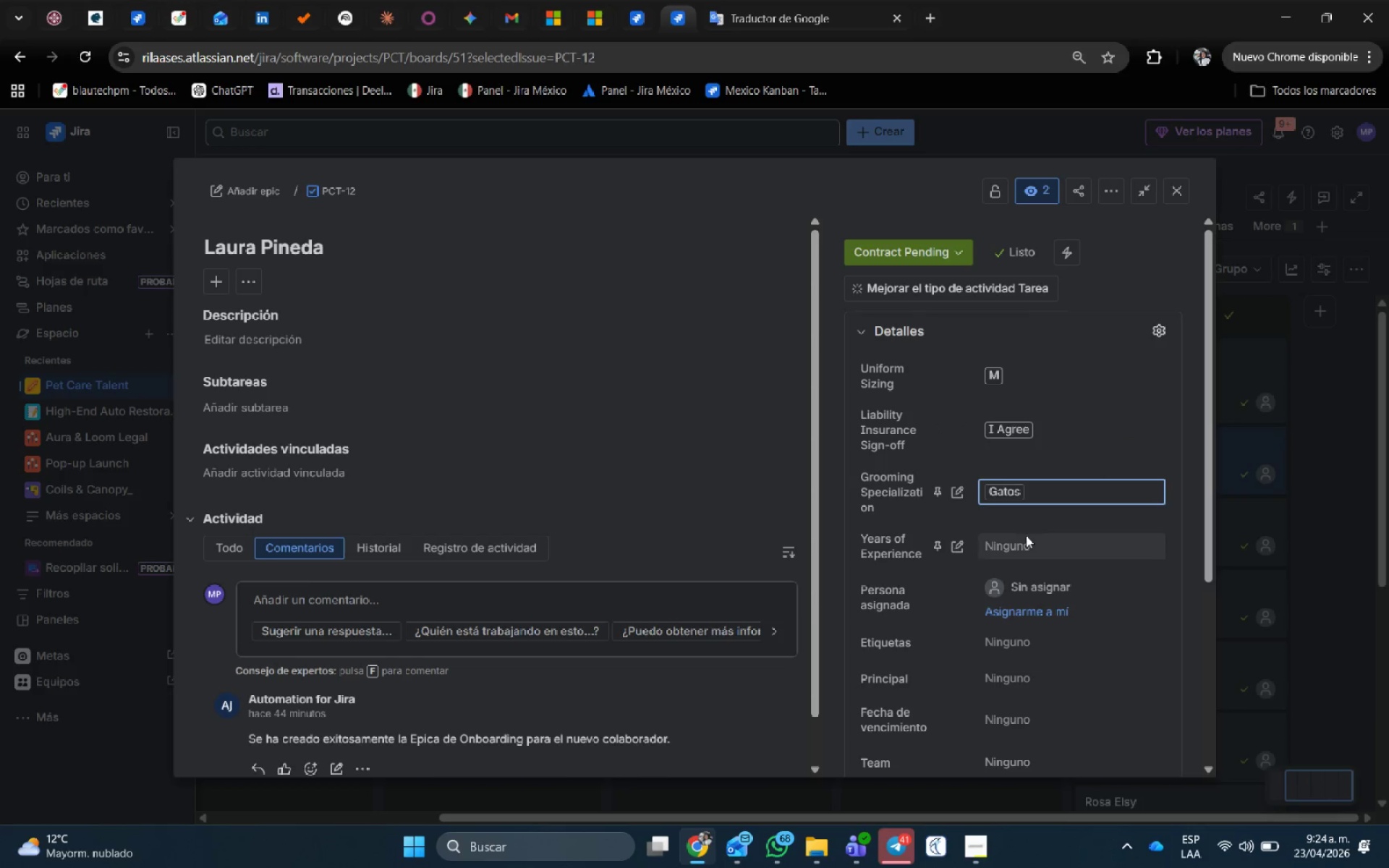 
left_click([1023, 537])
 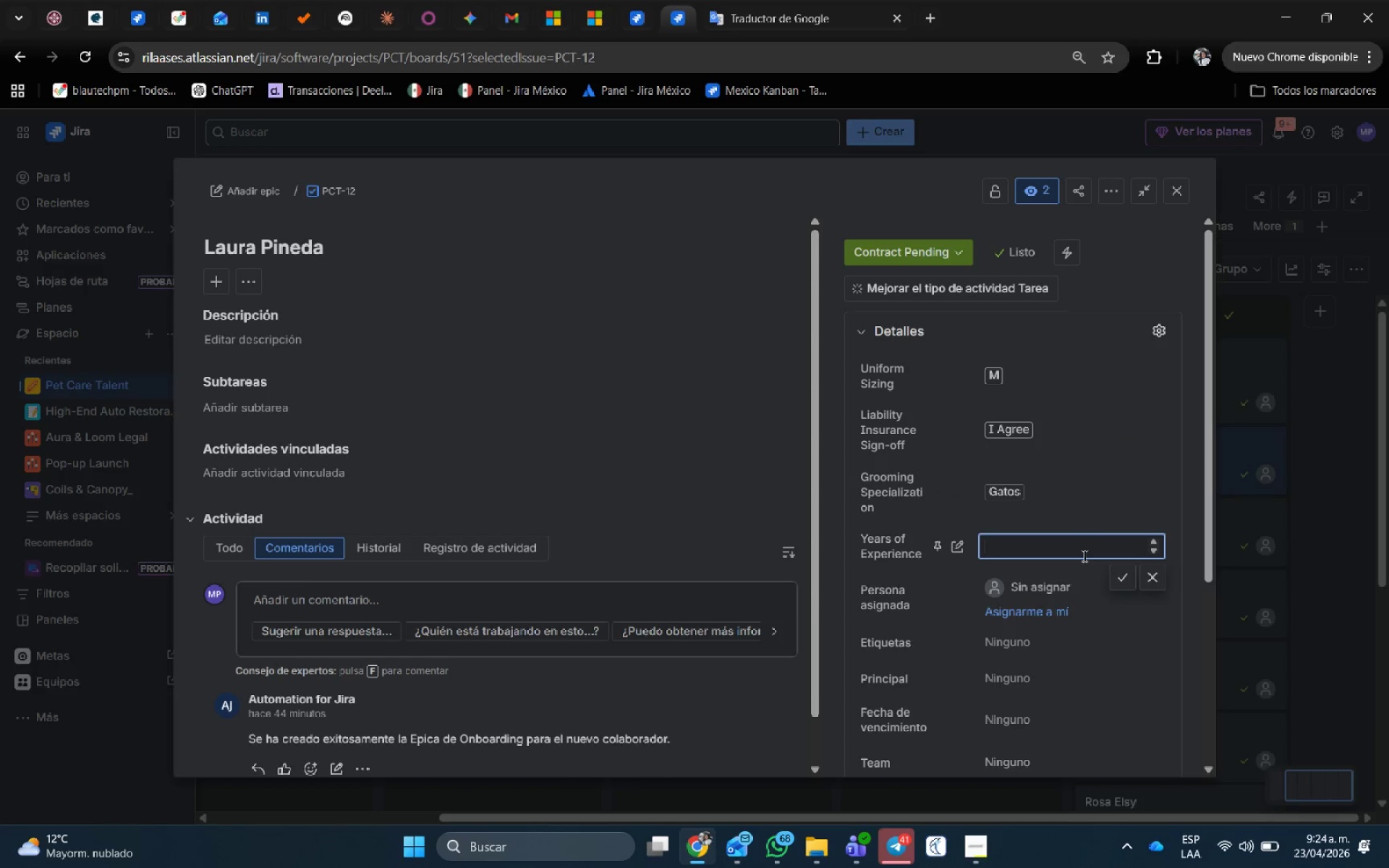 
key(Numpad5)
 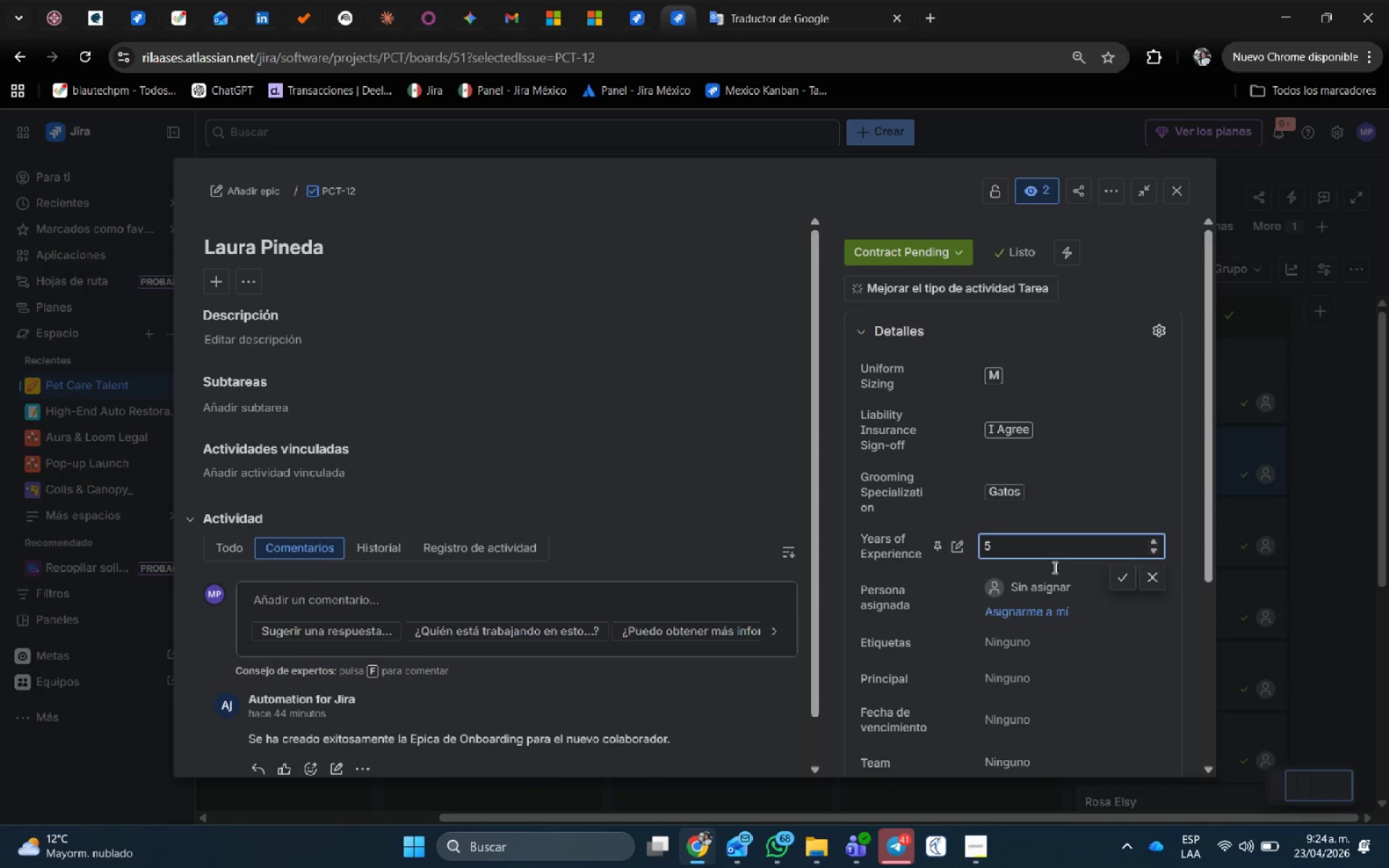 
scroll: coordinate [1050, 577], scroll_direction: down, amount: 3.0
 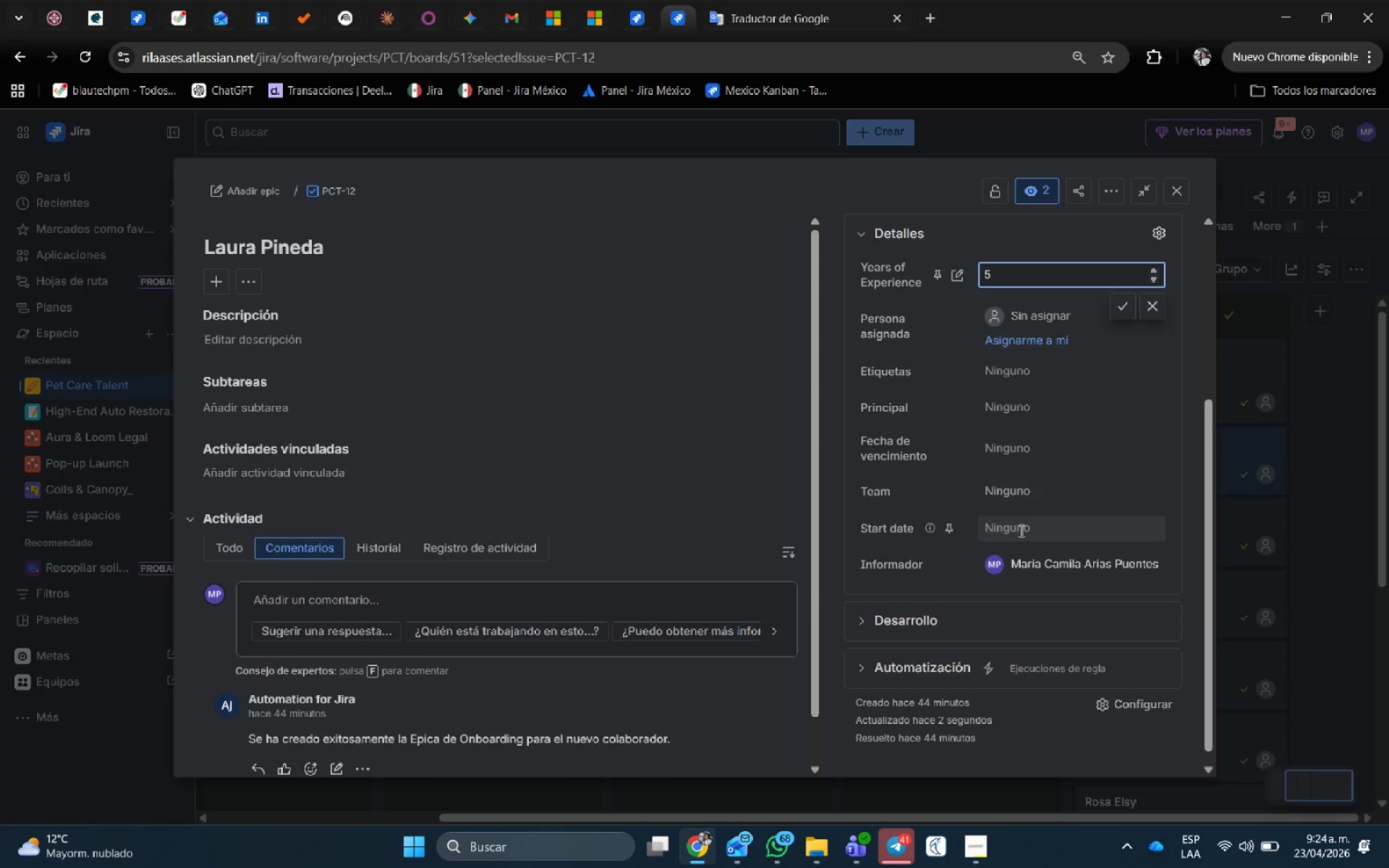 
left_click([1020, 530])
 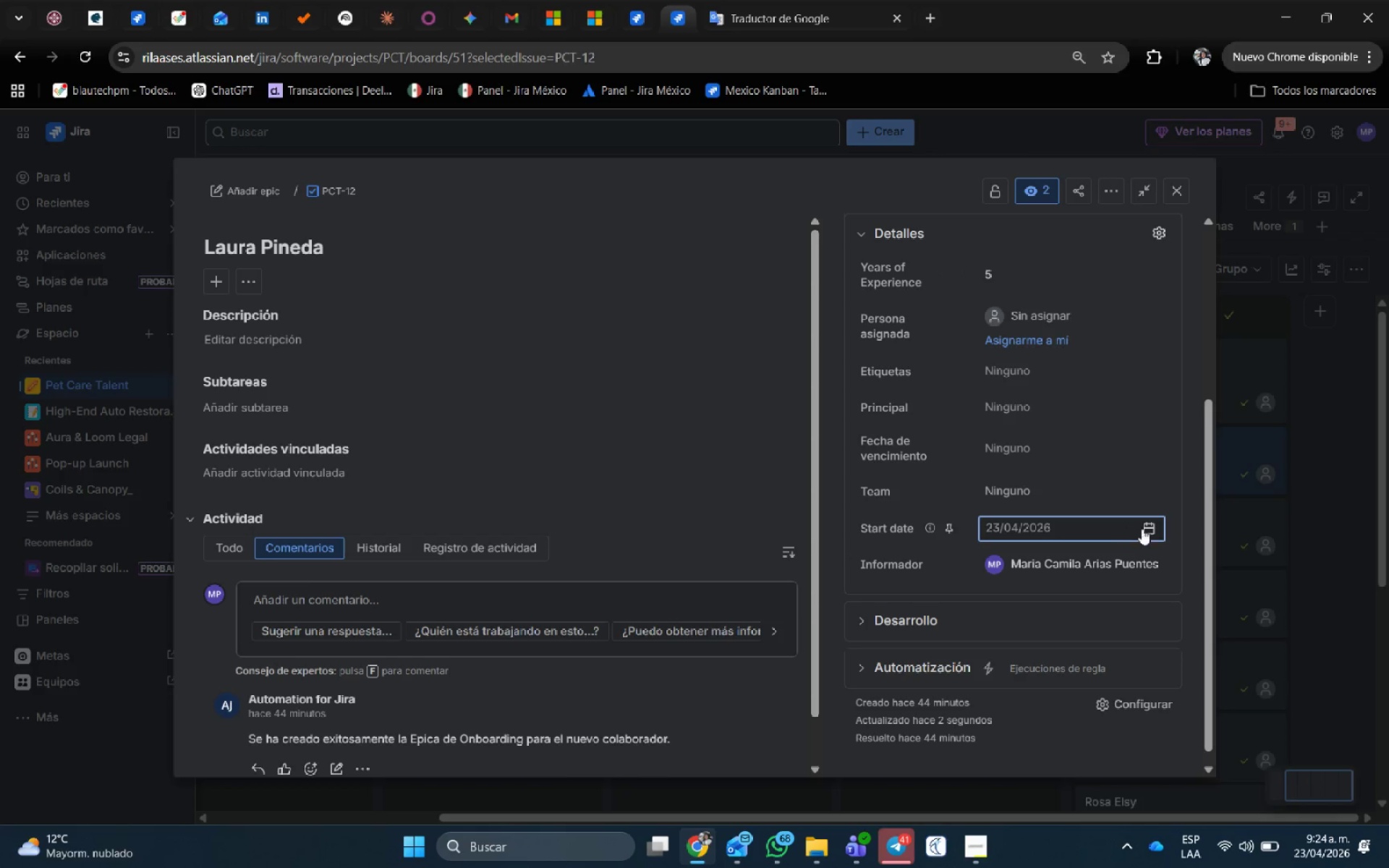 
left_click([1152, 526])
 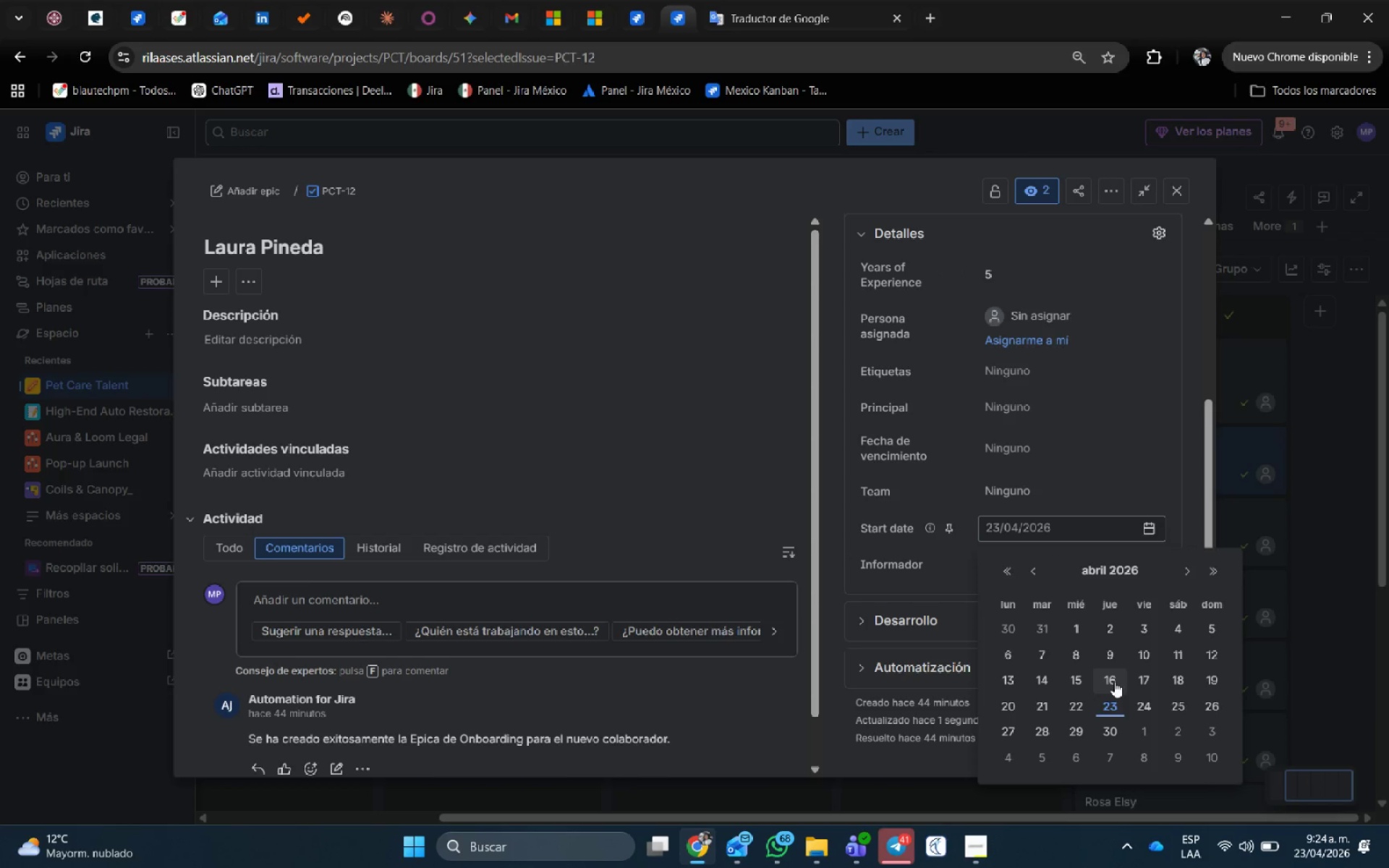 
left_click([1116, 673])
 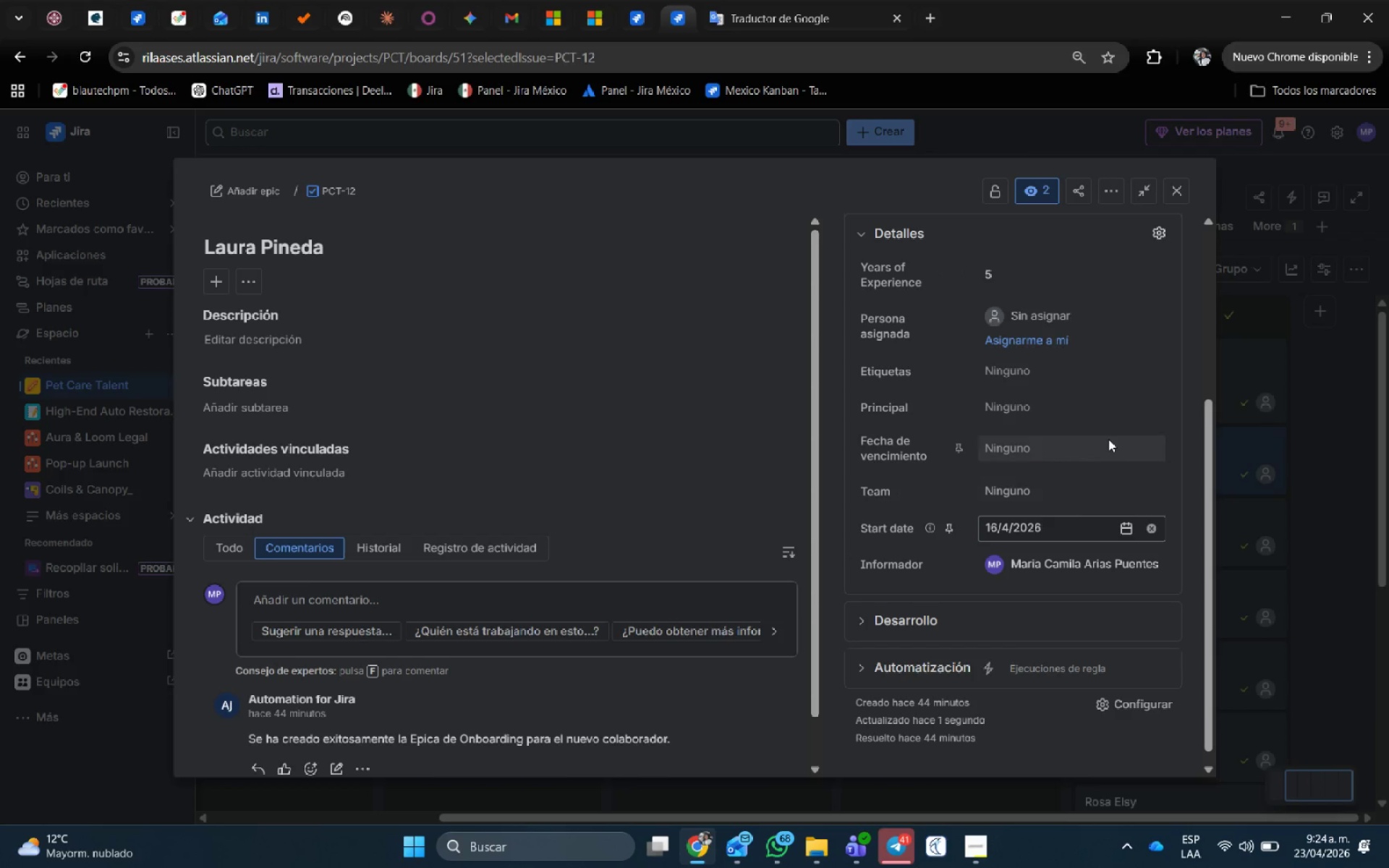 
left_click([1108, 439])
 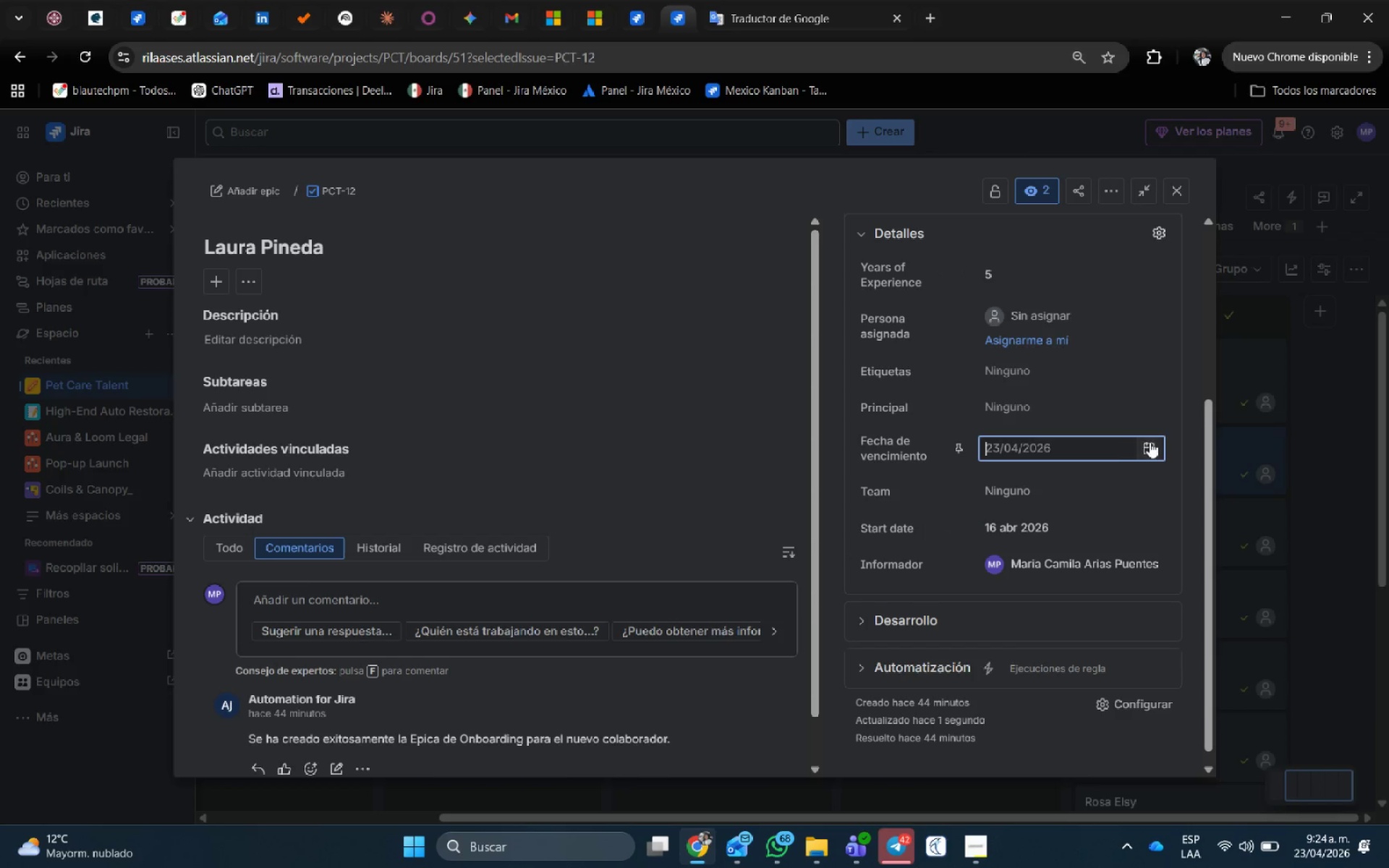 
left_click([1150, 442])
 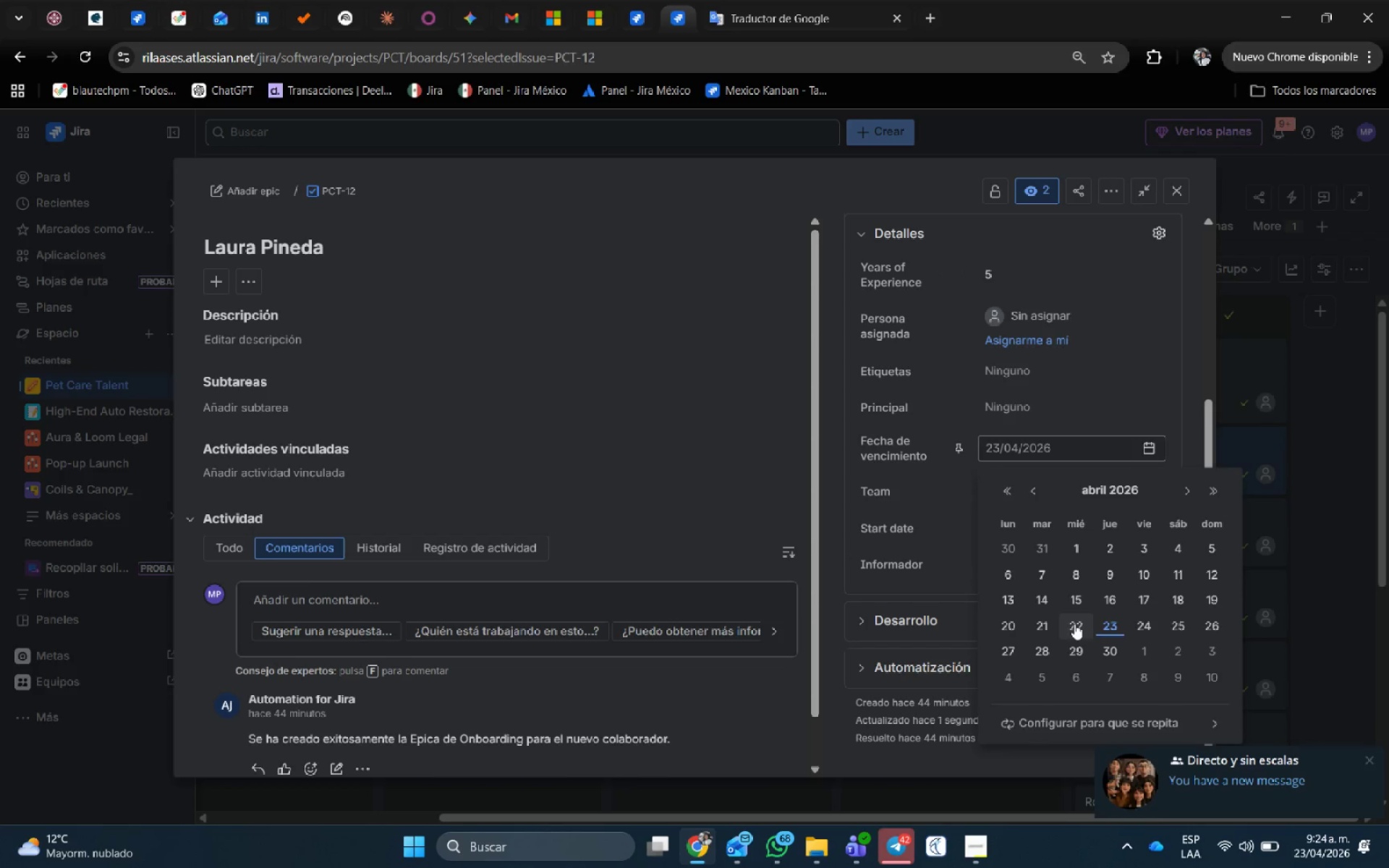 
left_click([1107, 624])
 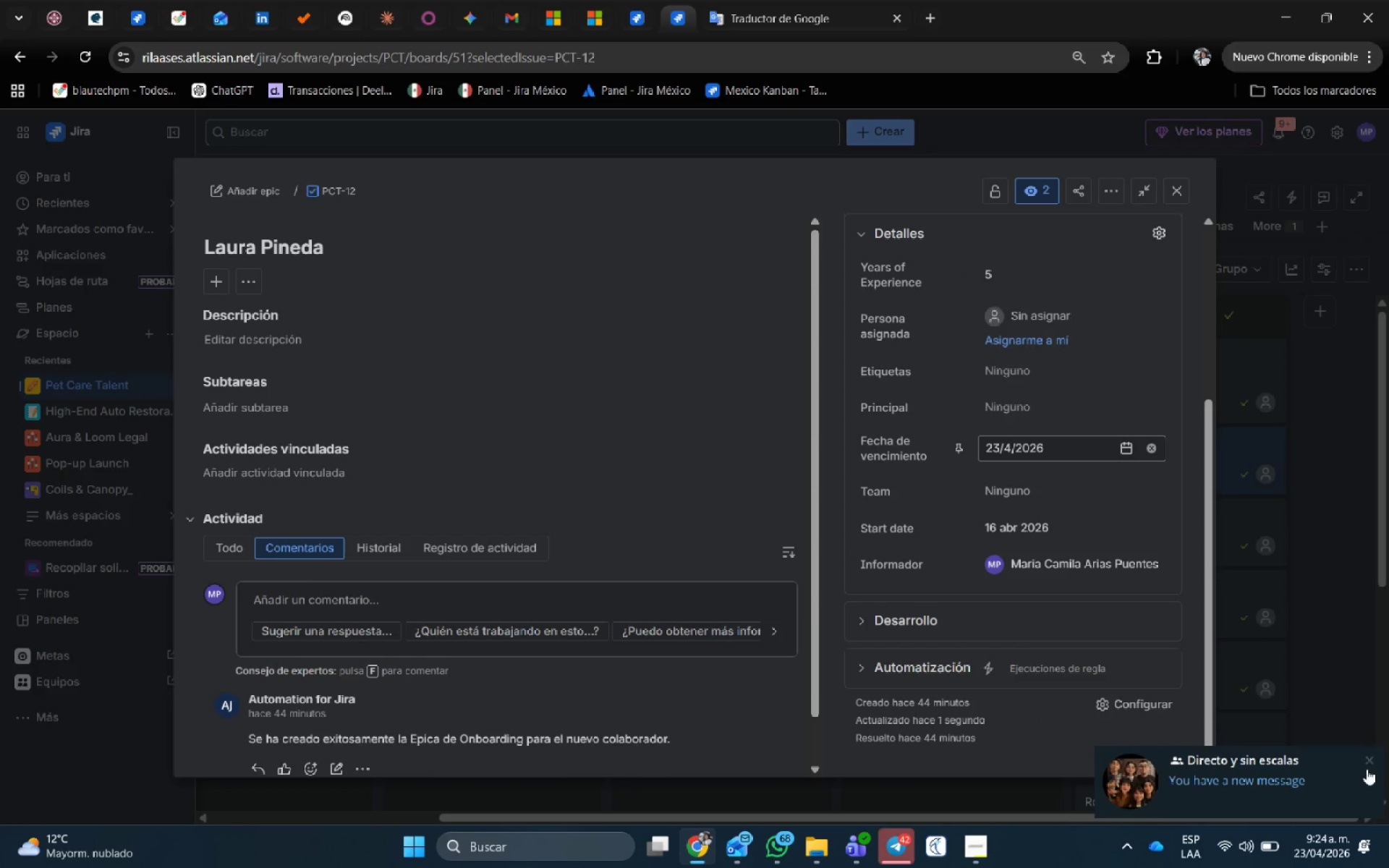 
left_click([1367, 756])
 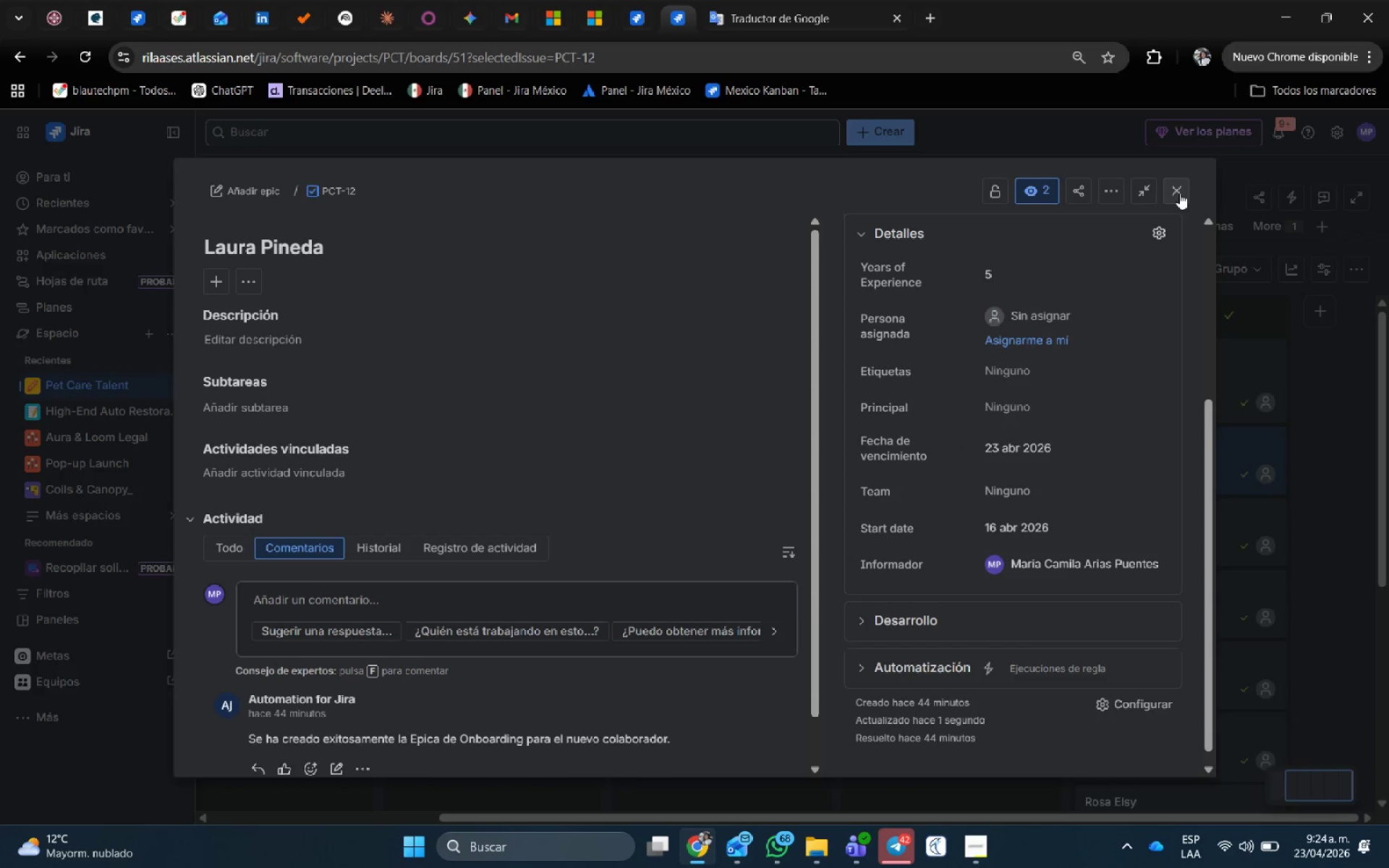 
left_click([1173, 190])
 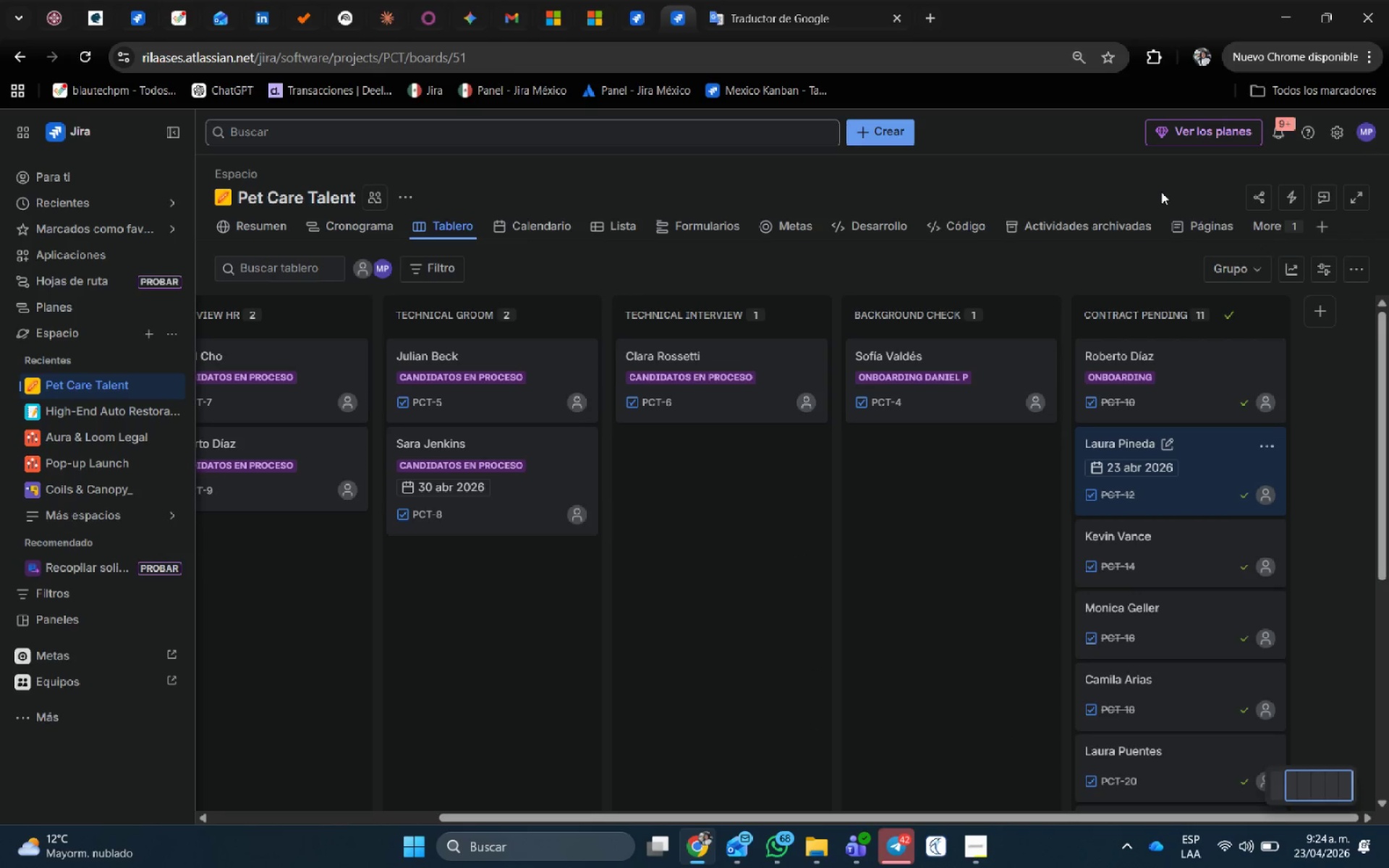 
wait(8.36)
 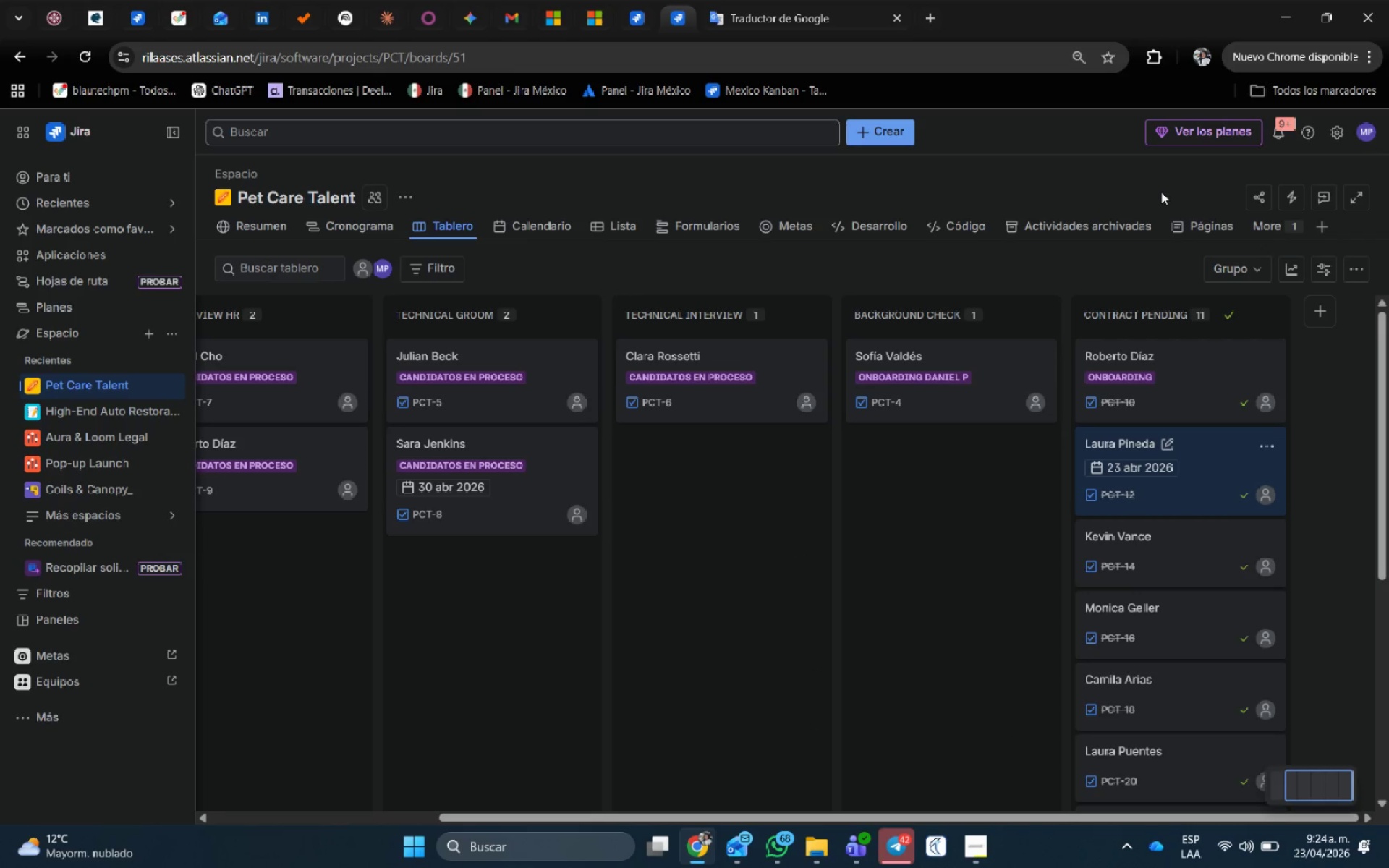 
left_click([1204, 571])
 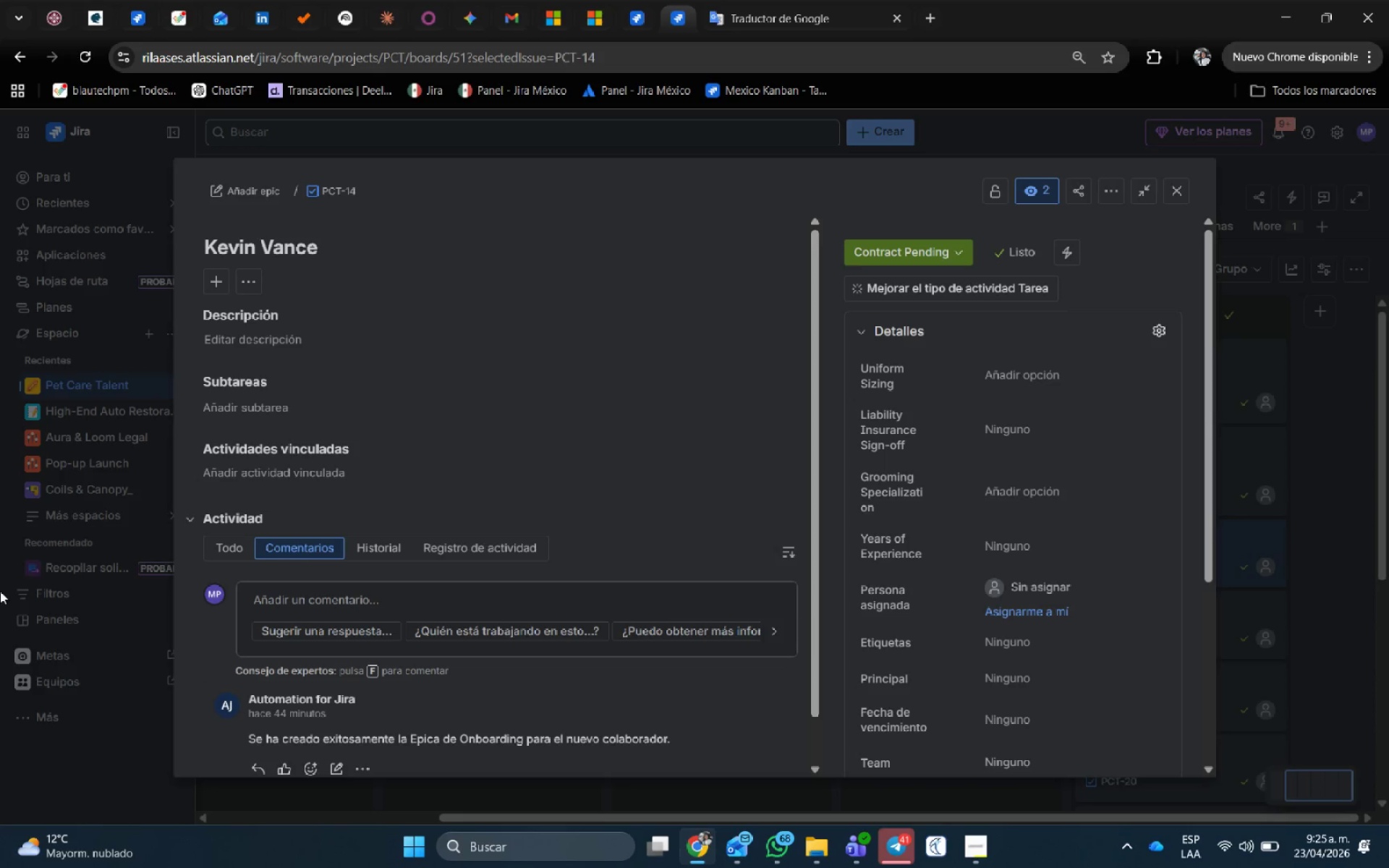 
wait(5.31)
 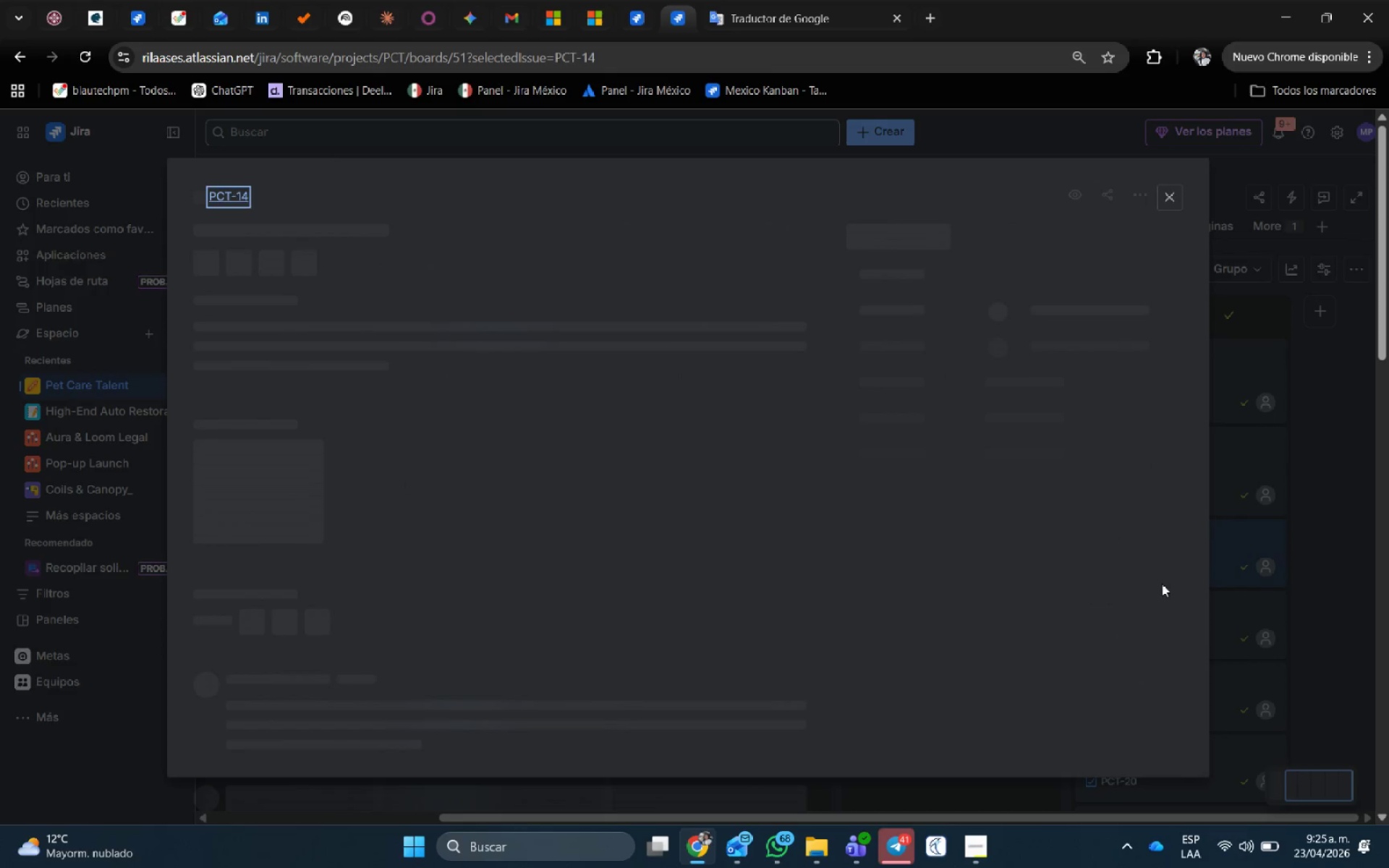 
scroll: coordinate [1022, 571], scroll_direction: down, amount: 1.0
 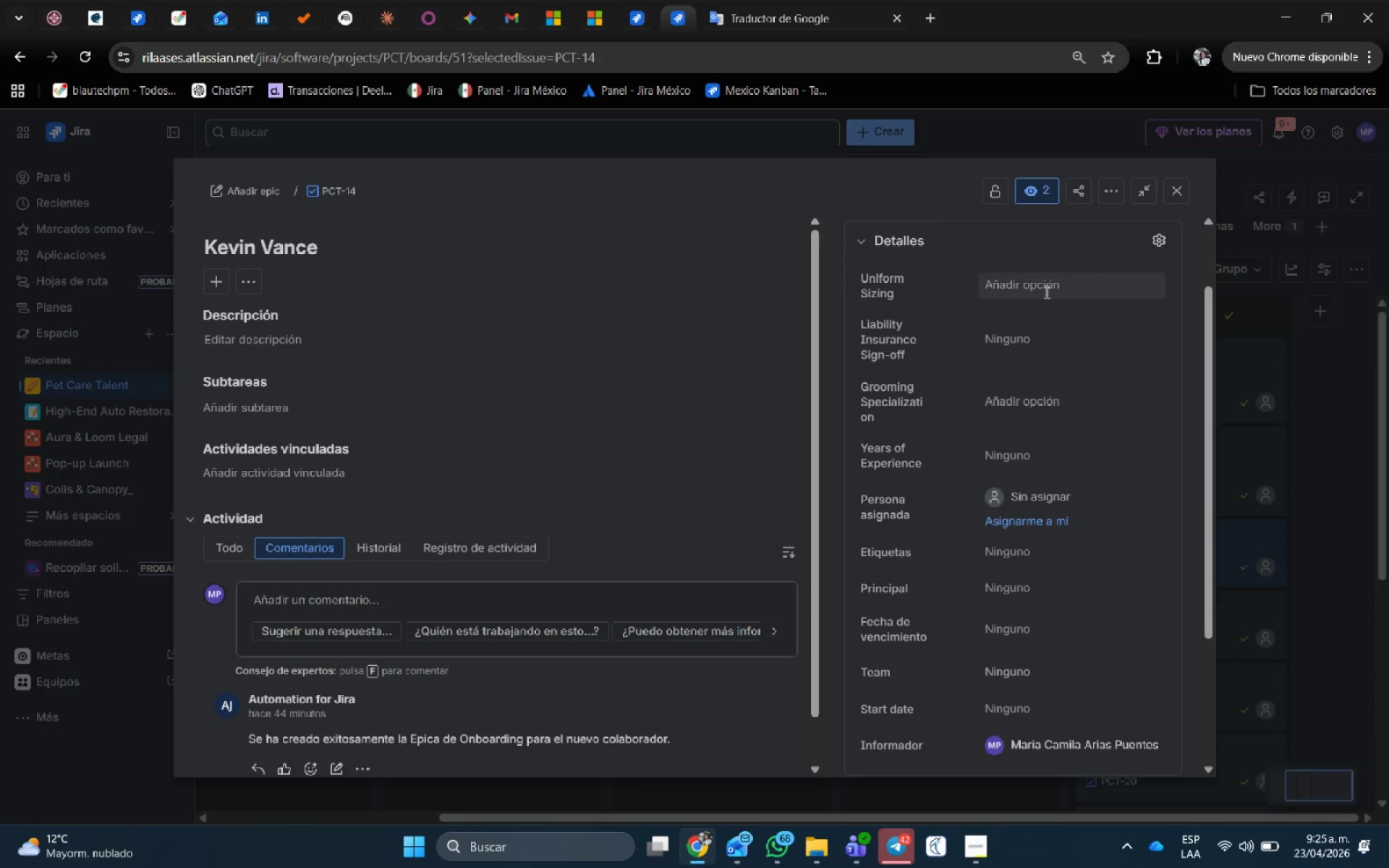 
left_click([1045, 285])
 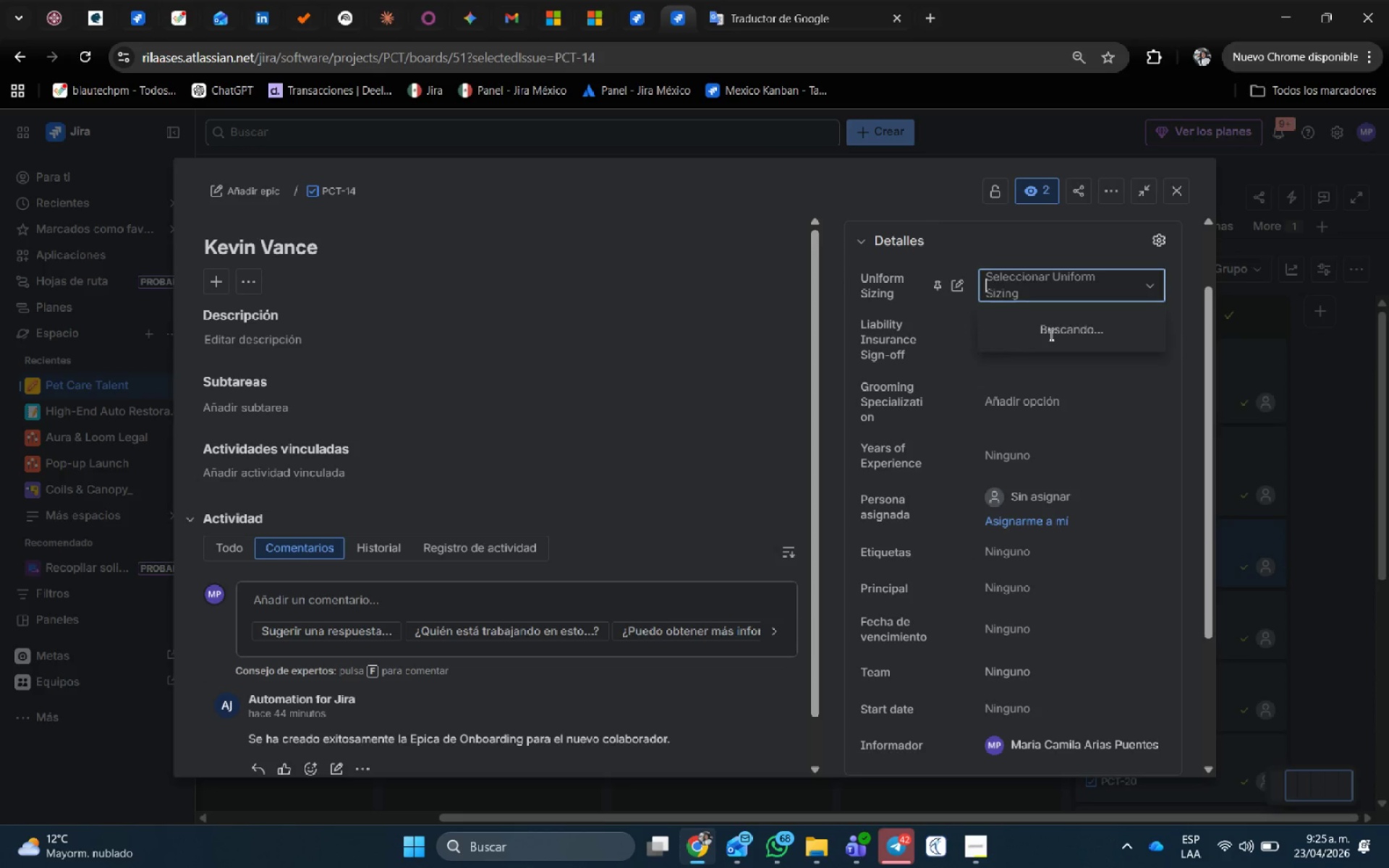 
mouse_move([1041, 371])
 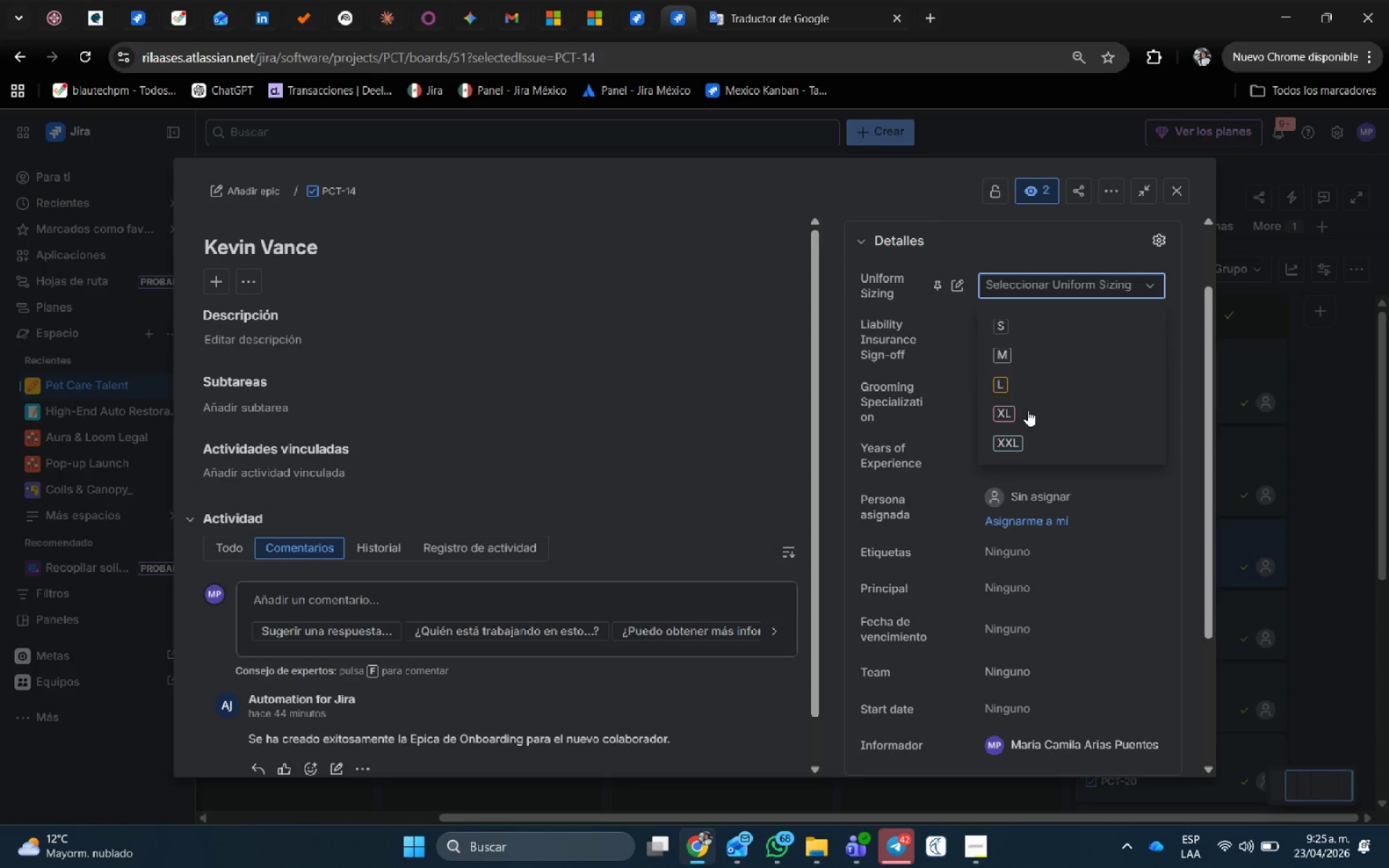 
left_click([1027, 410])
 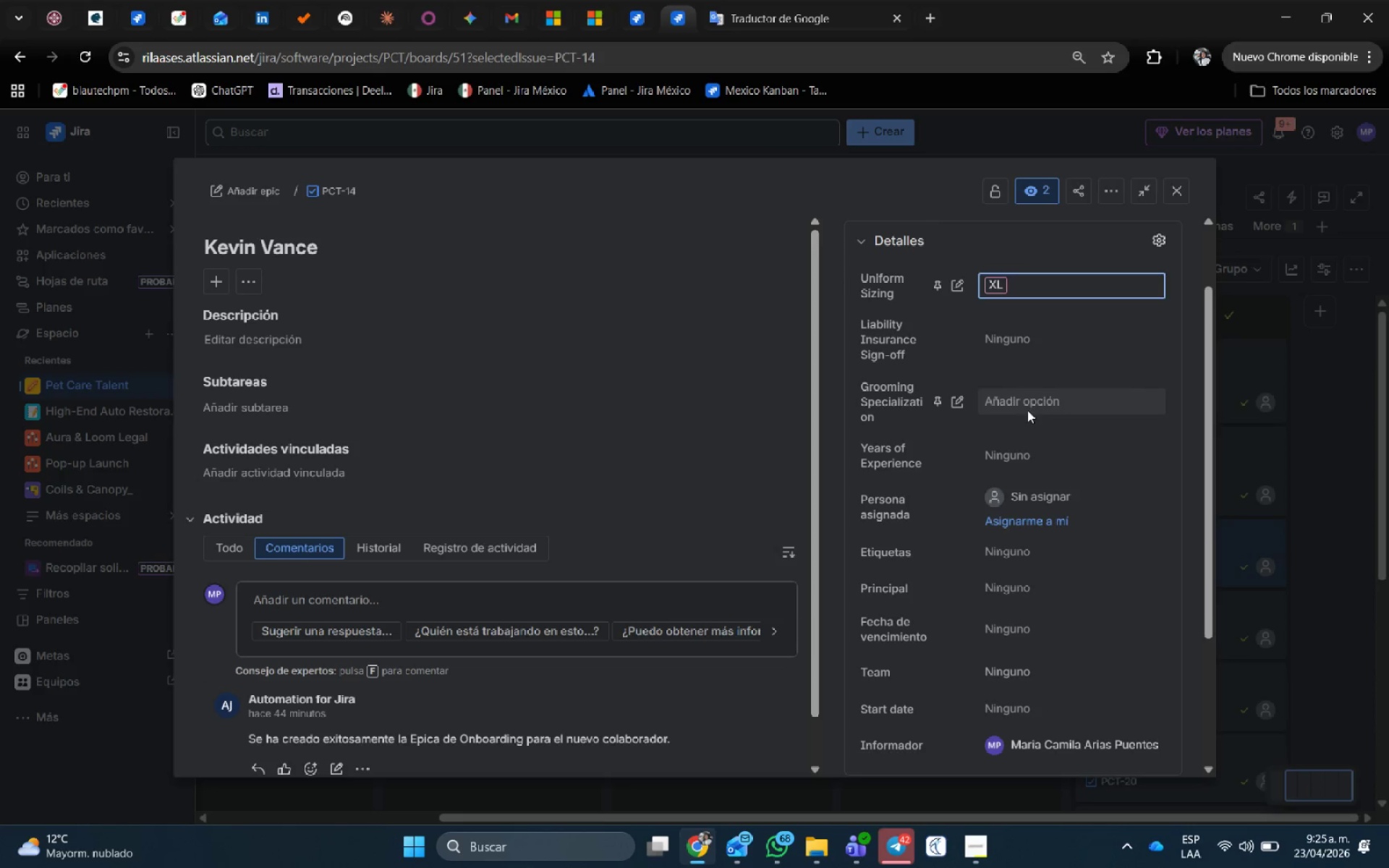 
left_click([1032, 392])
 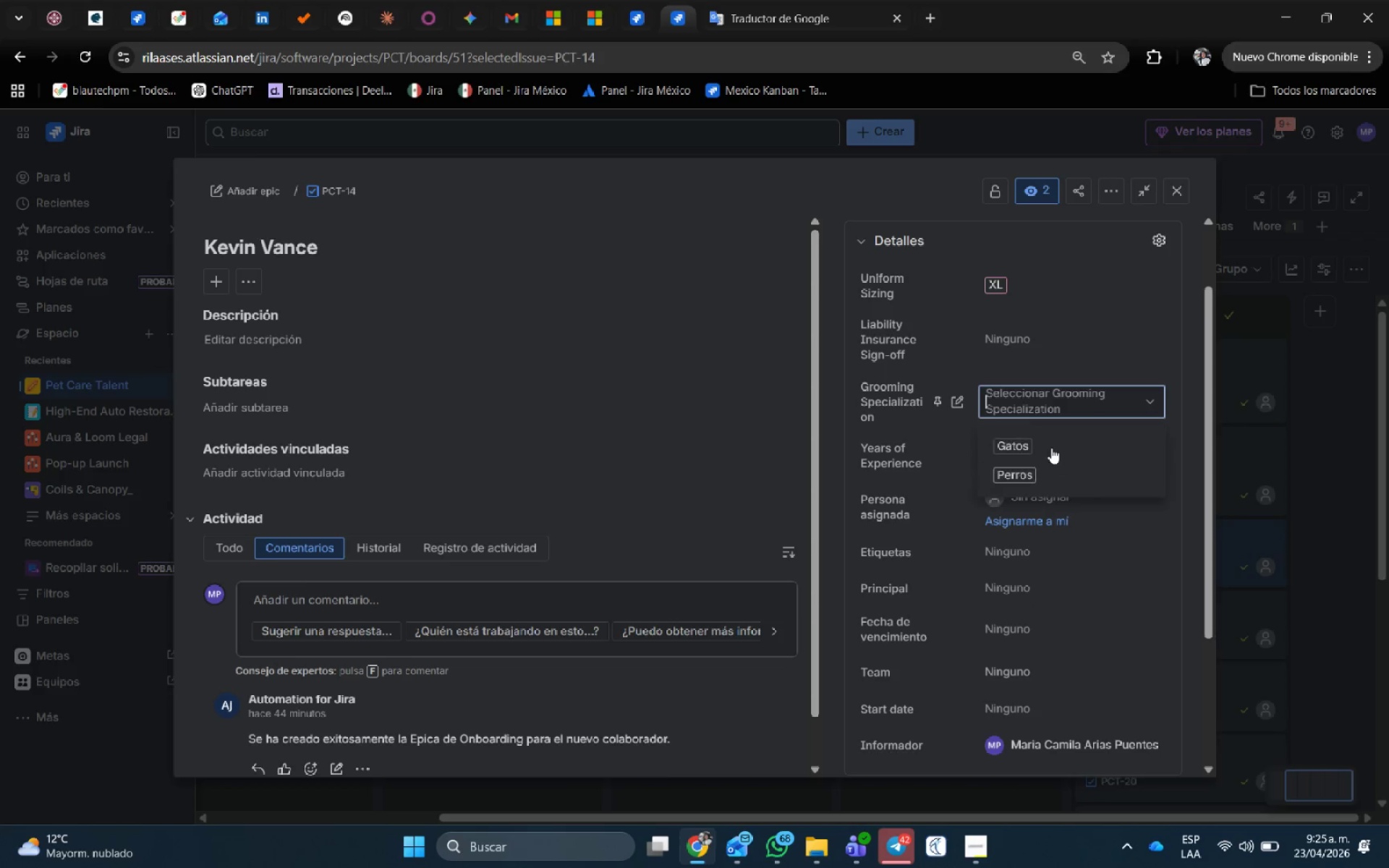 
left_click([1051, 448])
 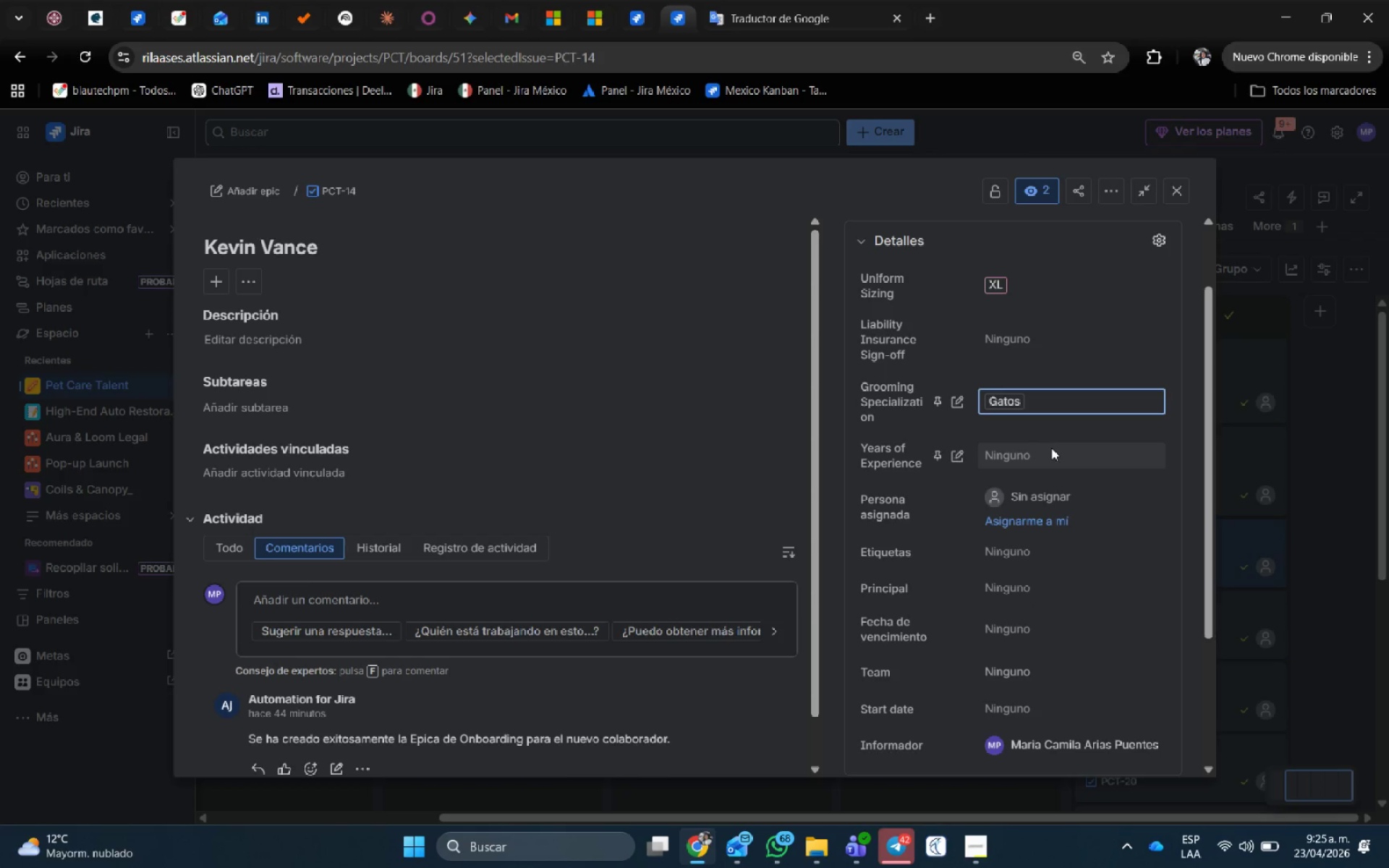 
left_click([1051, 448])
 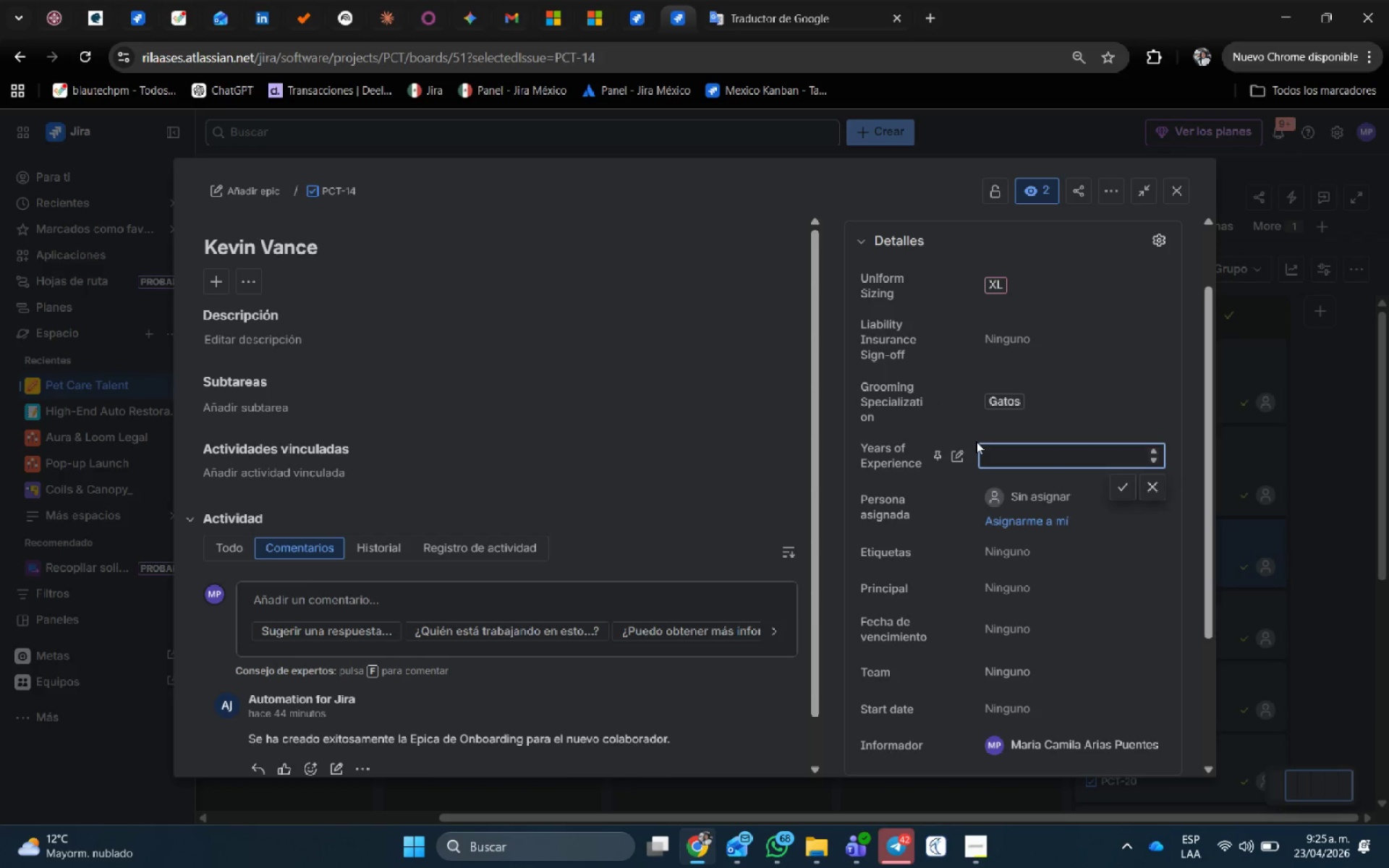 
key(Numpad1)
 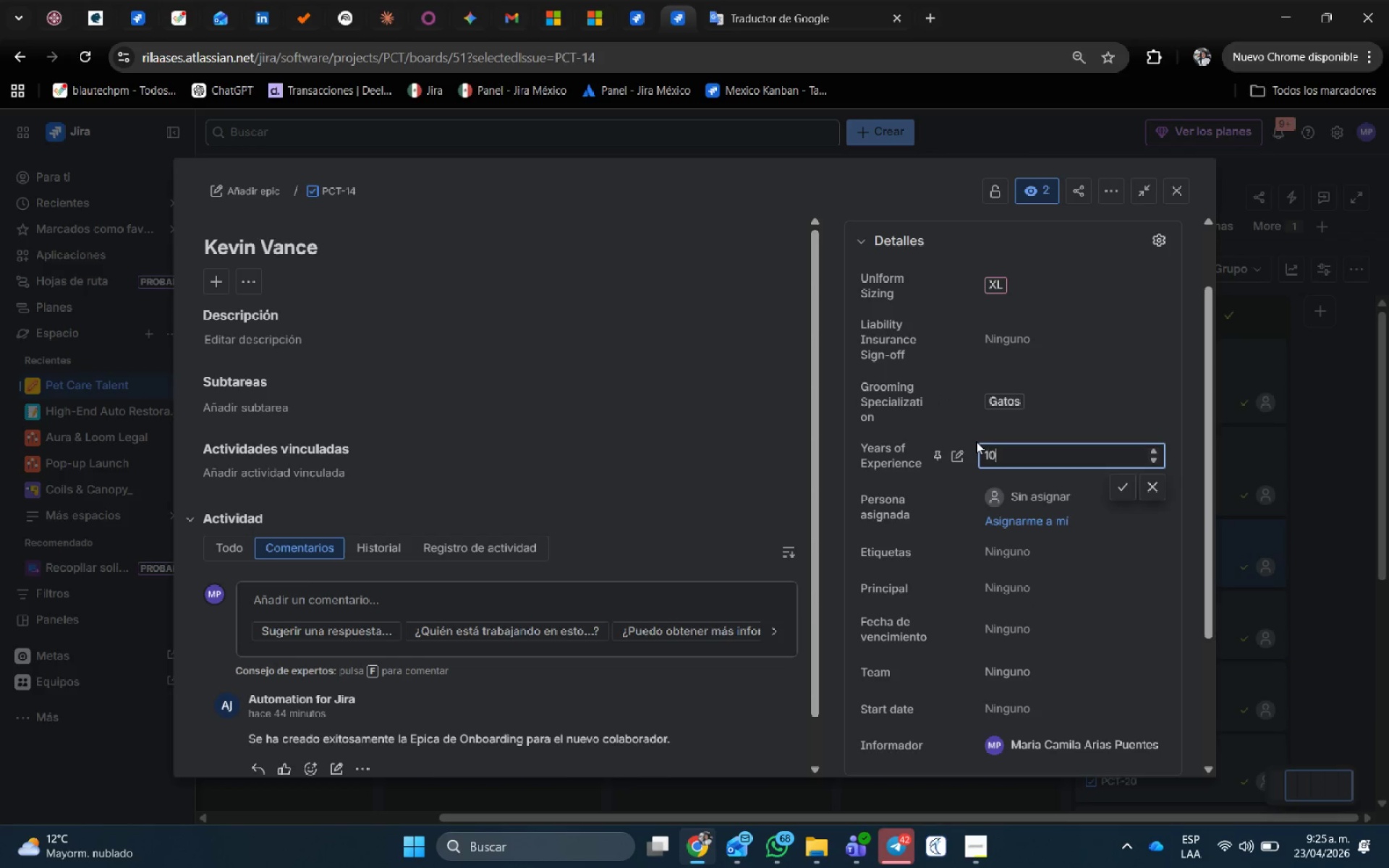 
key(Numpad0)
 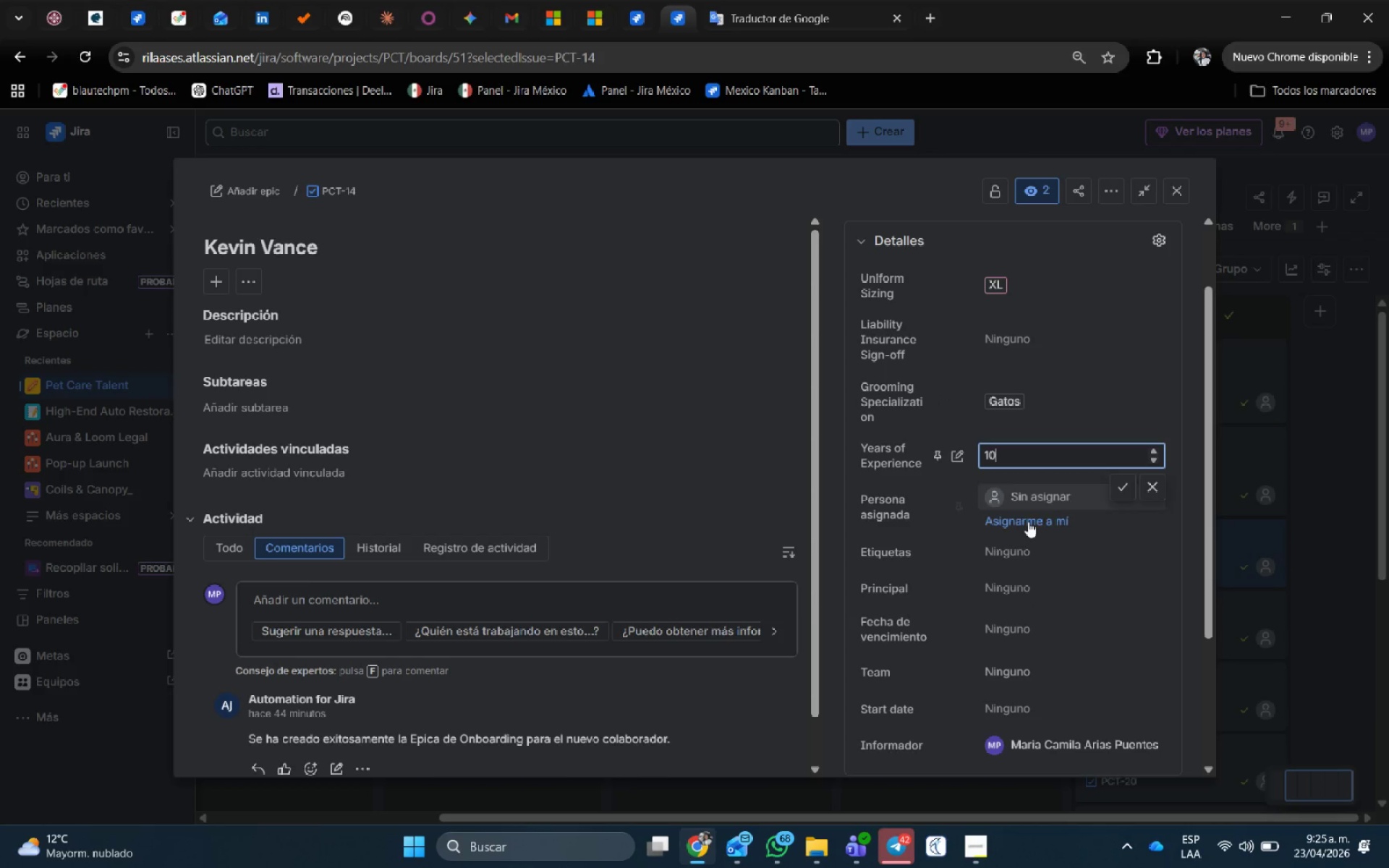 
scroll: coordinate [1026, 530], scroll_direction: down, amount: 4.0
 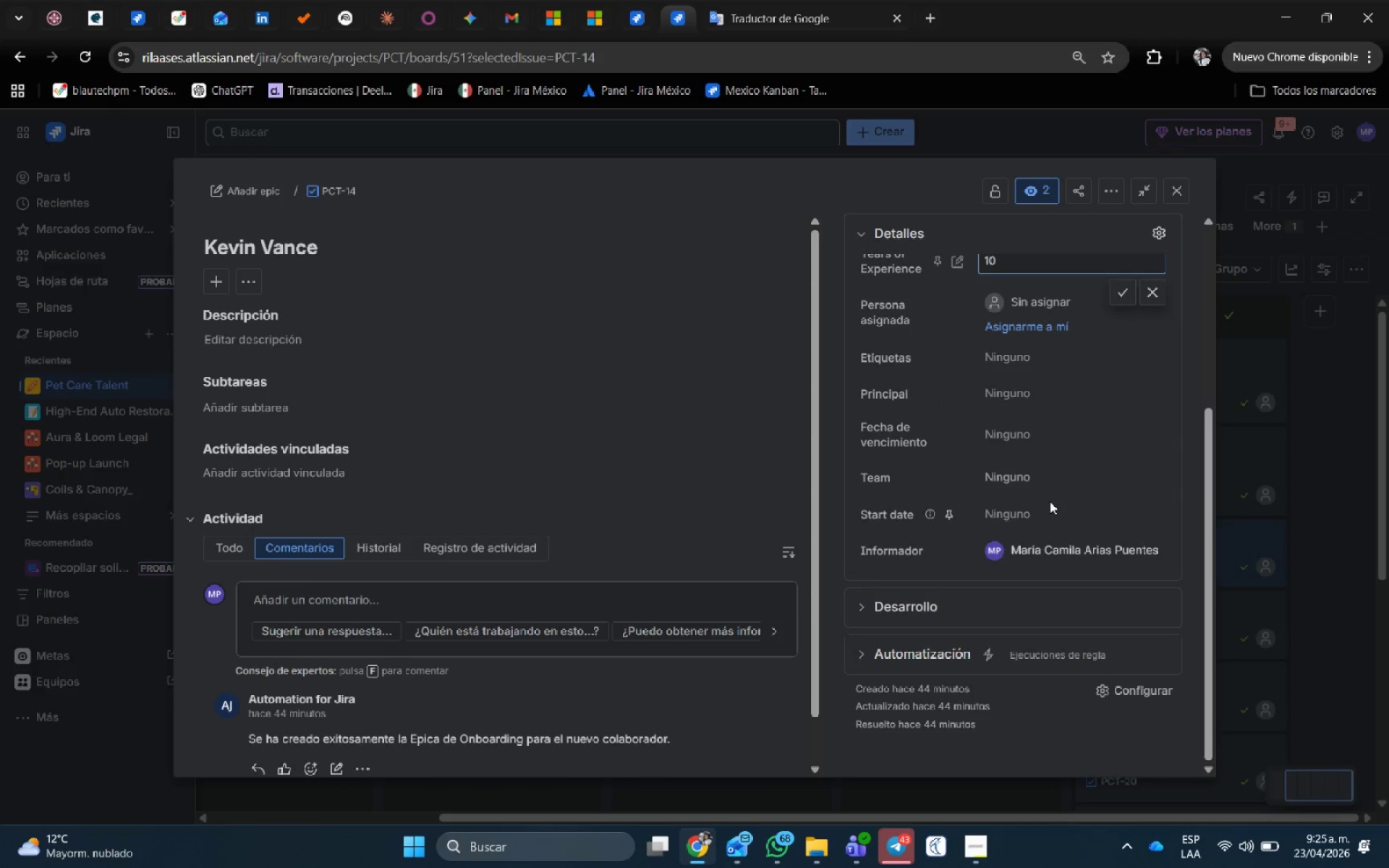 
double_click([1050, 511])
 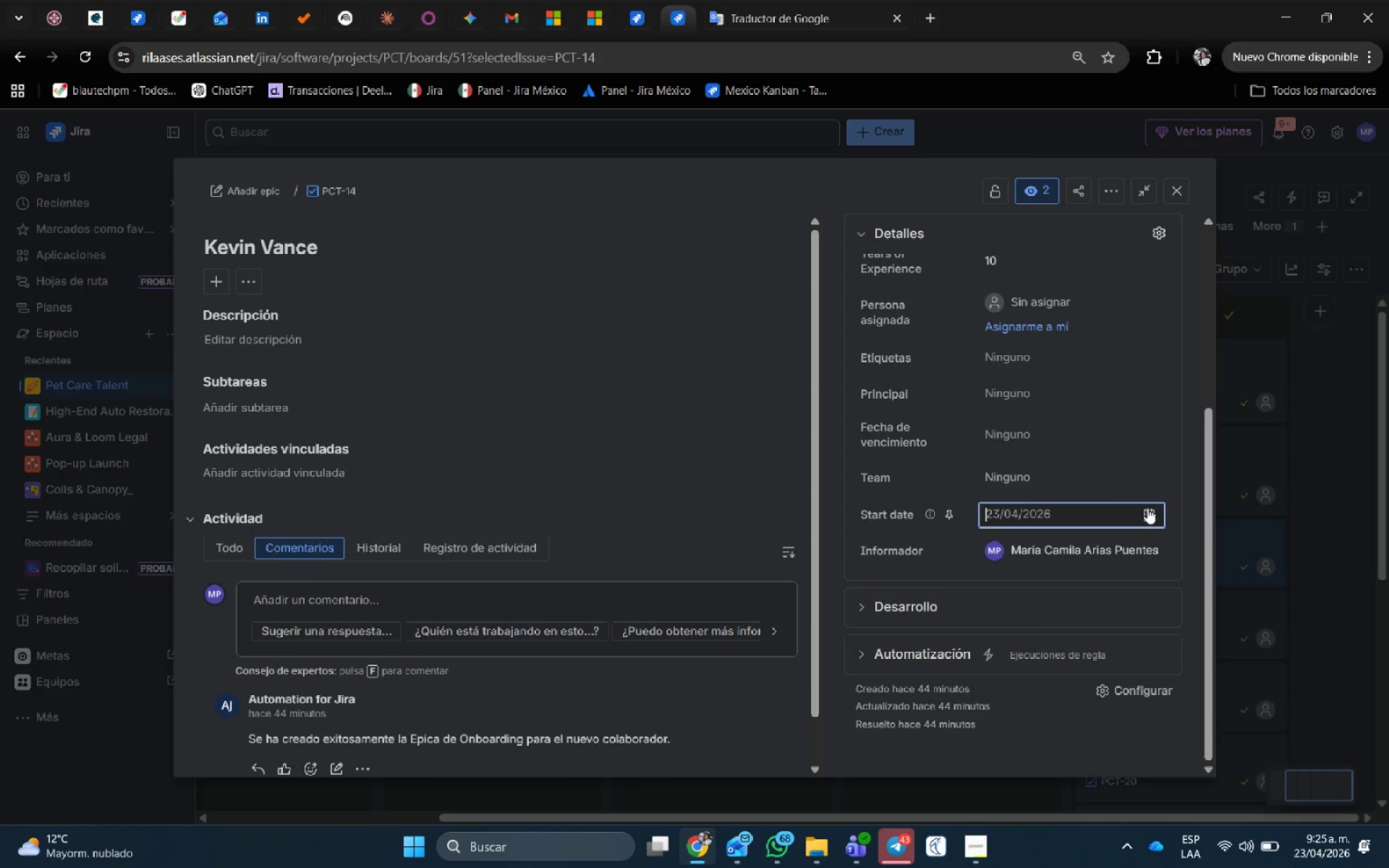 
left_click([1147, 508])
 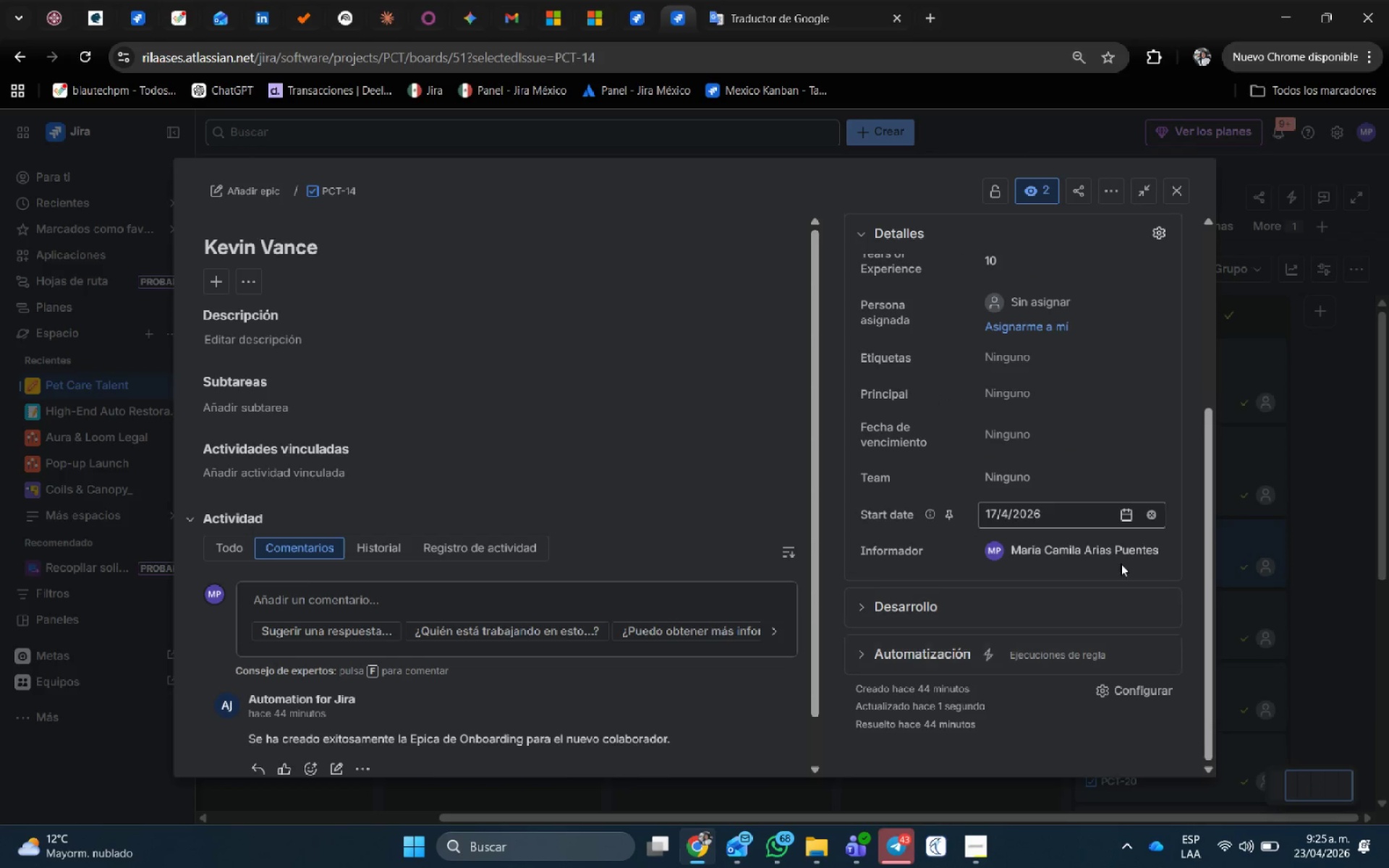 
left_click([1107, 436])
 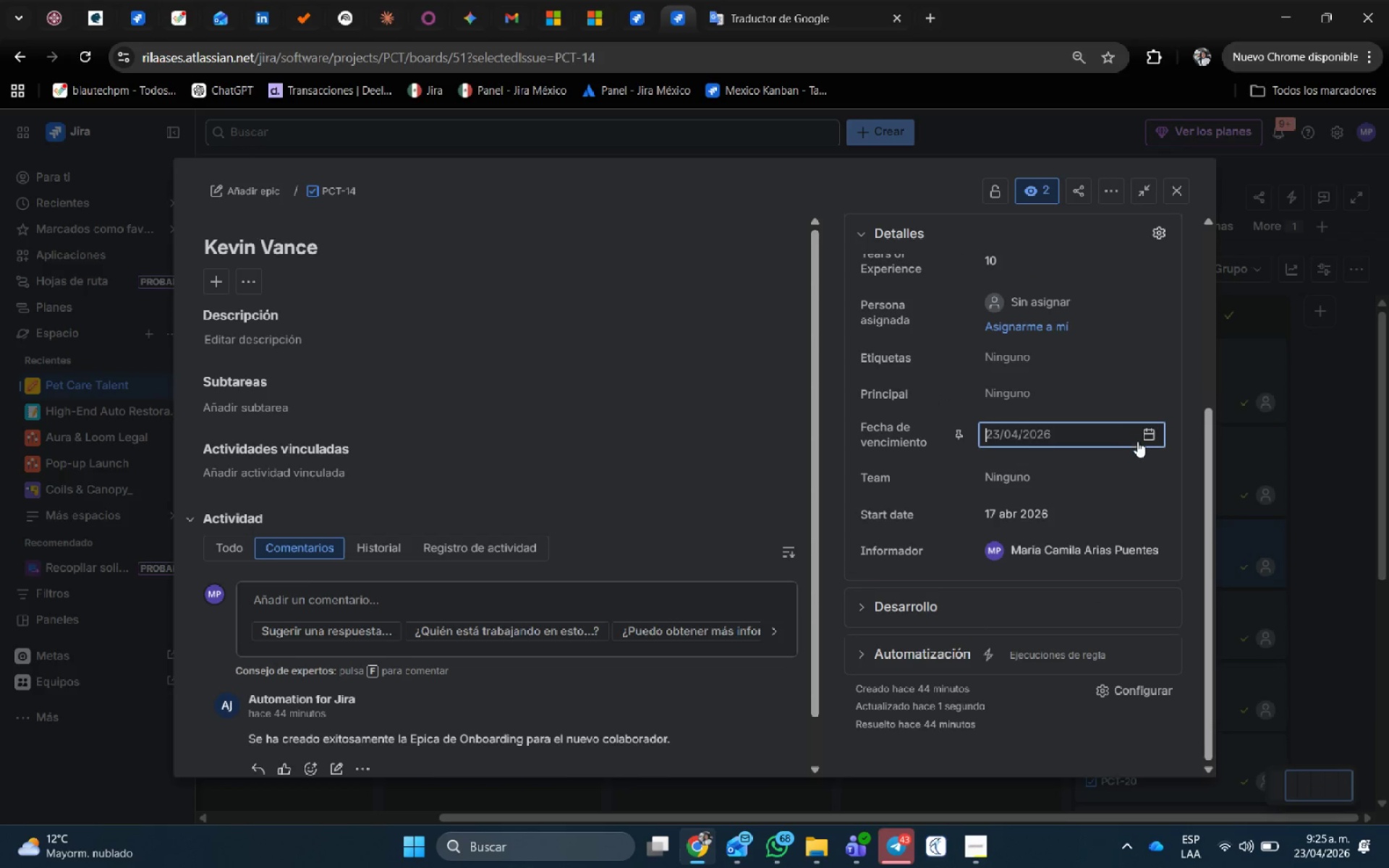 
left_click([1149, 437])
 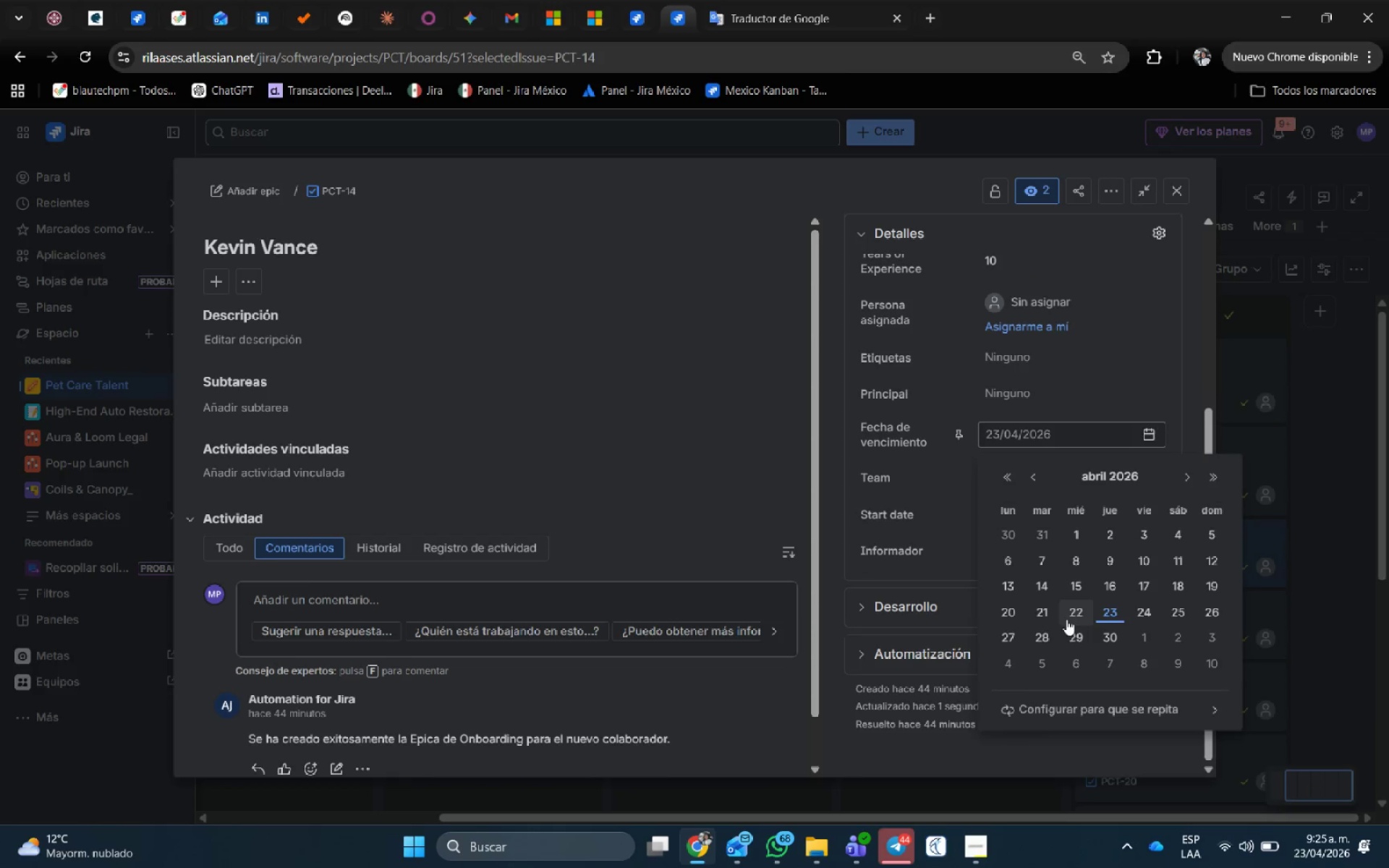 
left_click([1066, 617])
 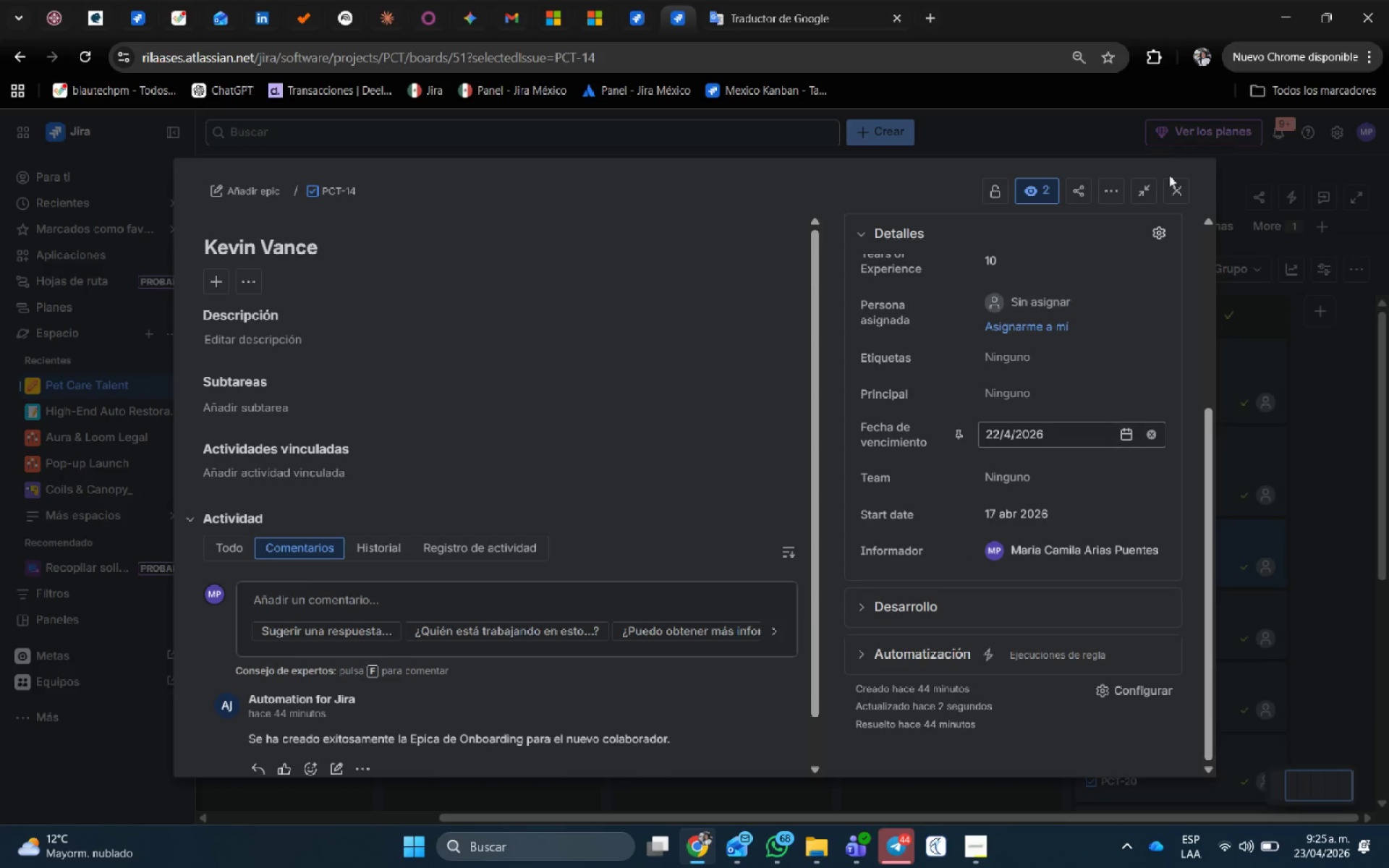 
left_click([1171, 182])
 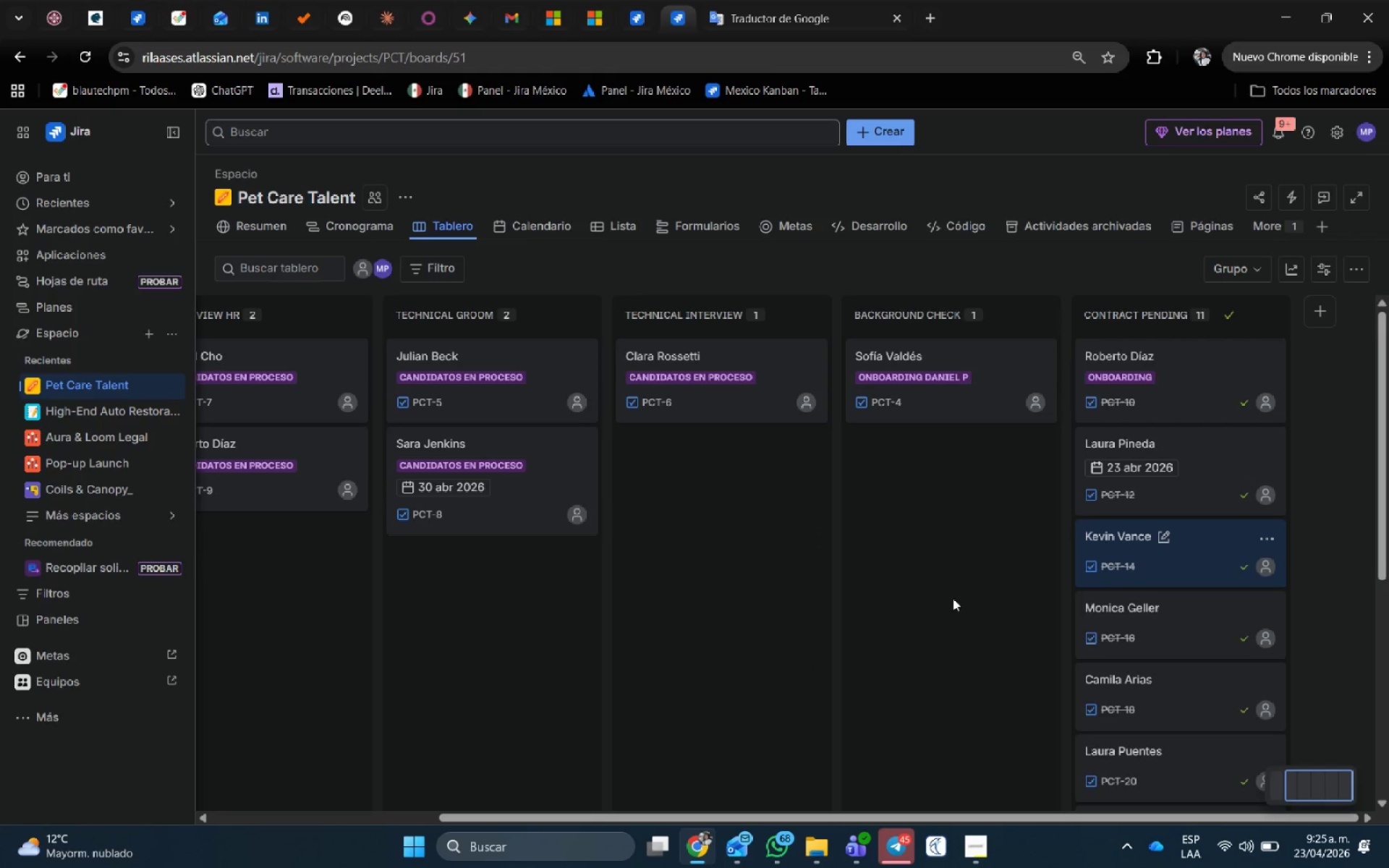 
left_click([1206, 491])
 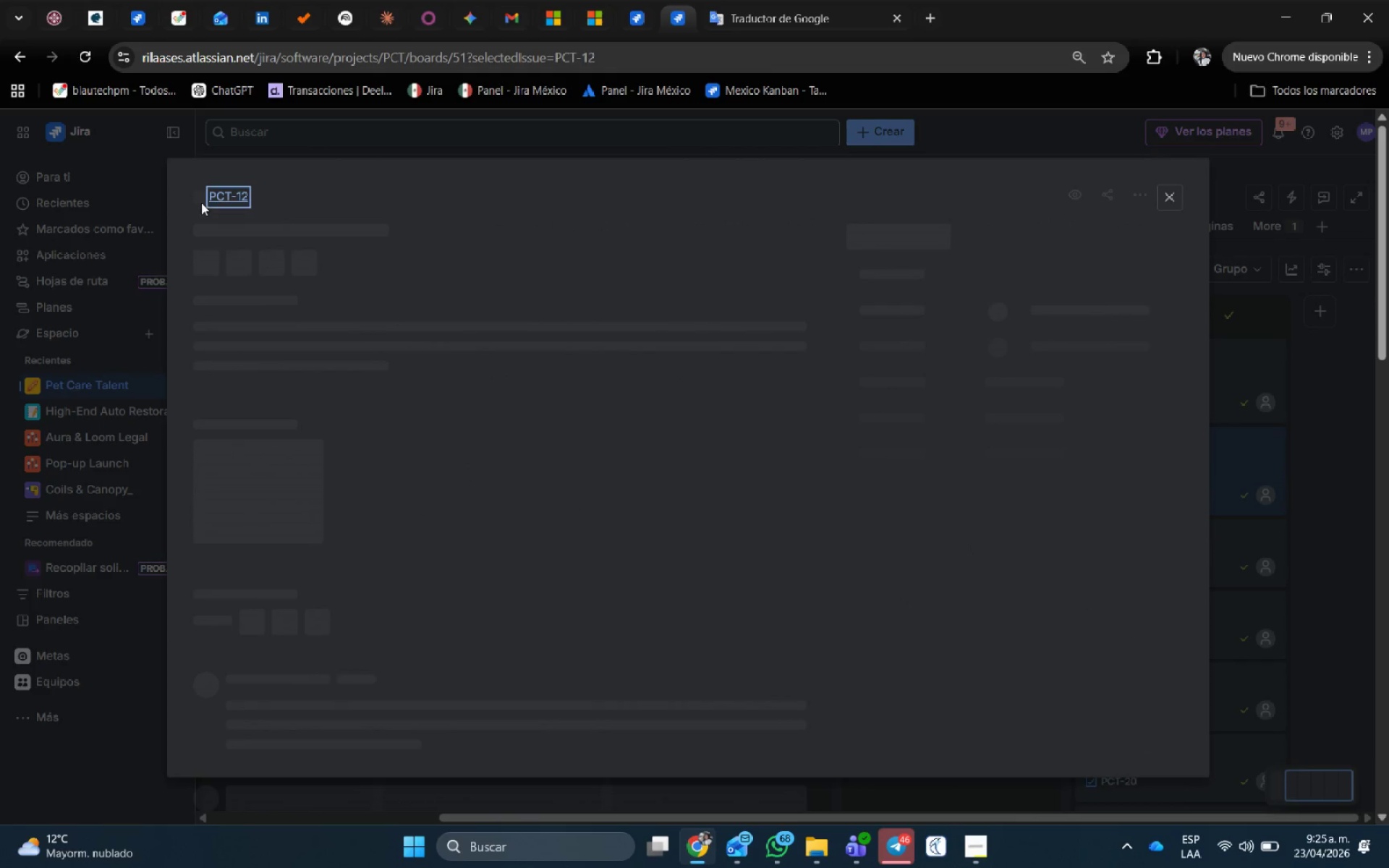 
left_click([263, 190])
 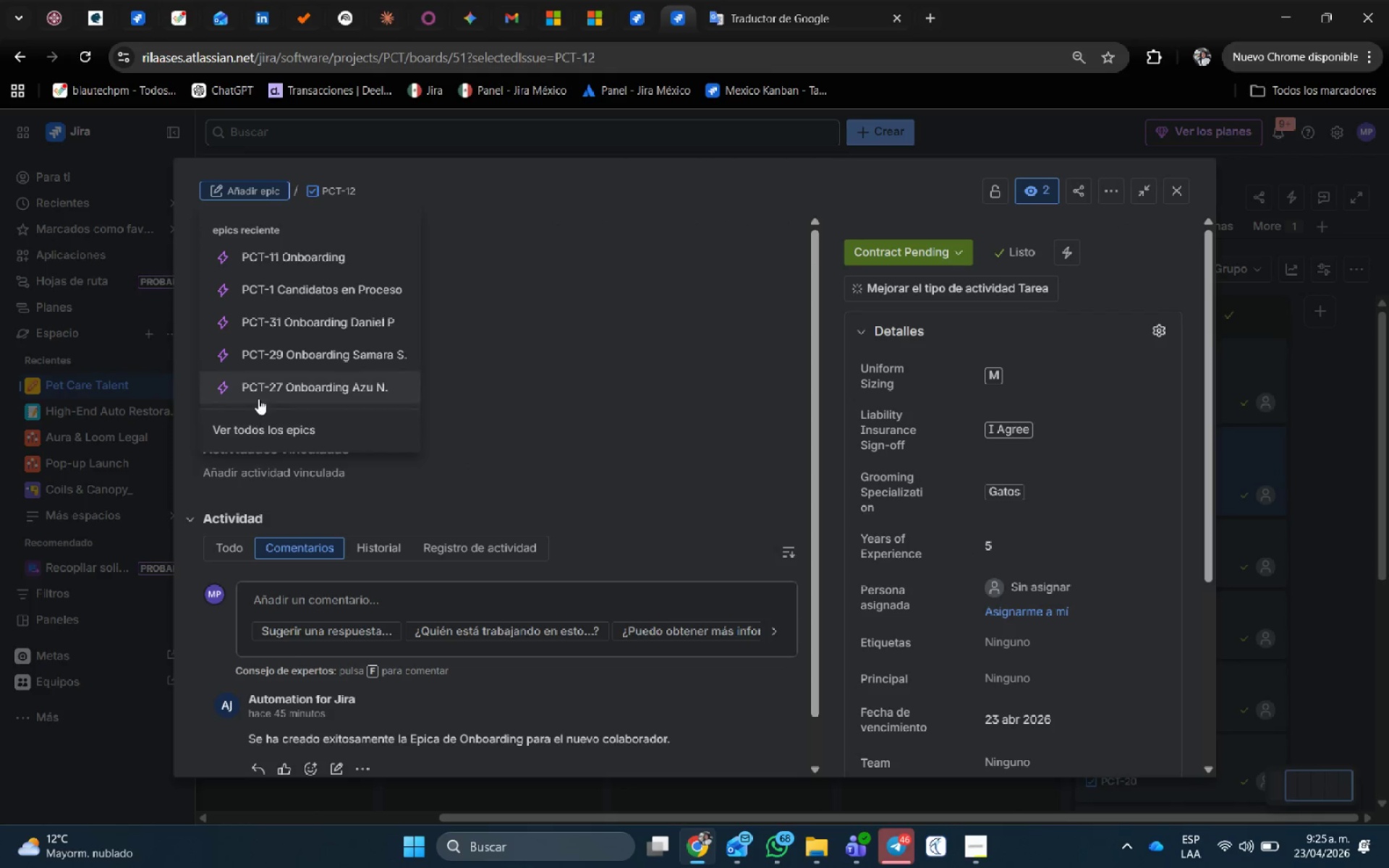 
left_click([268, 426])
 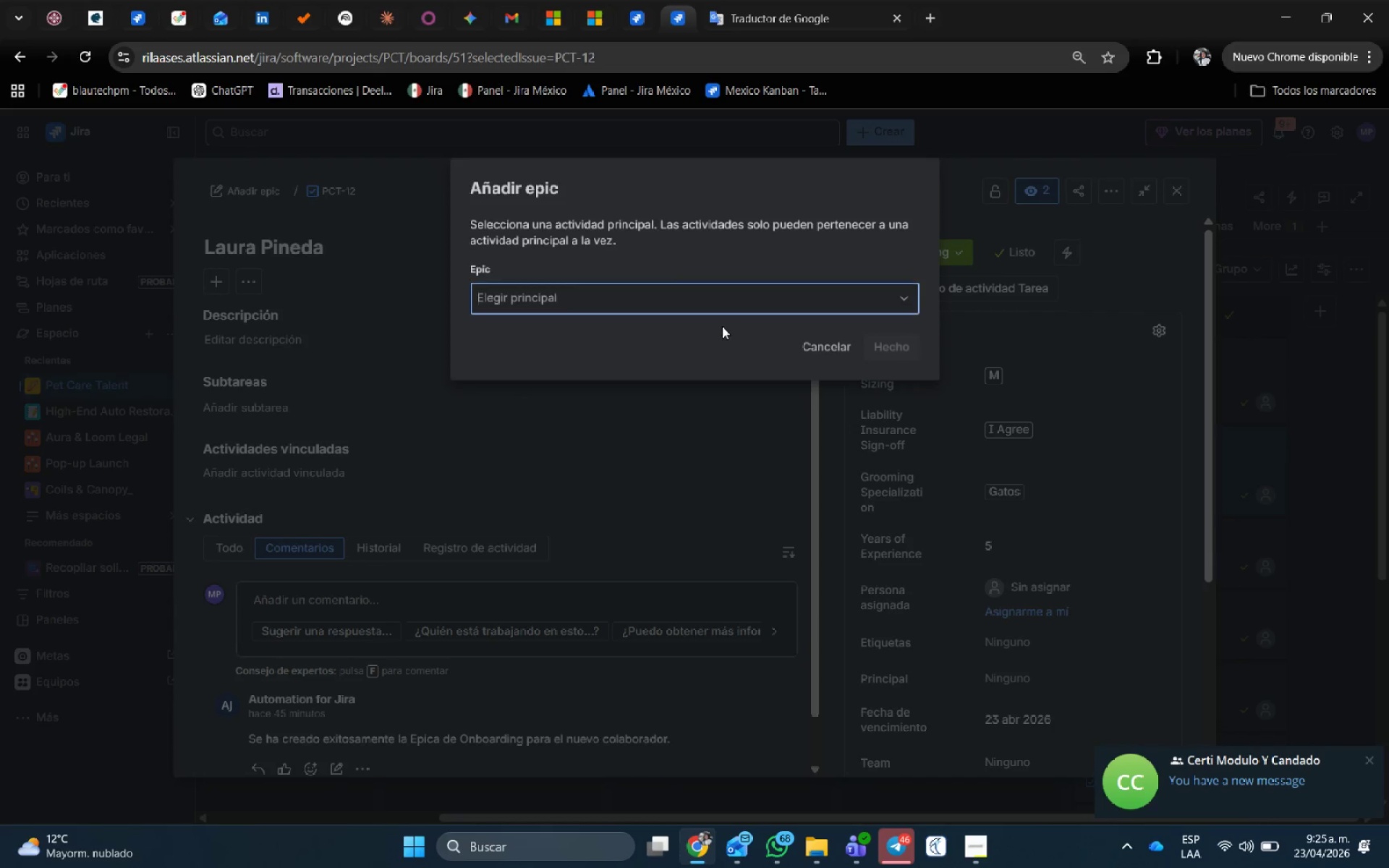 
left_click([731, 304])
 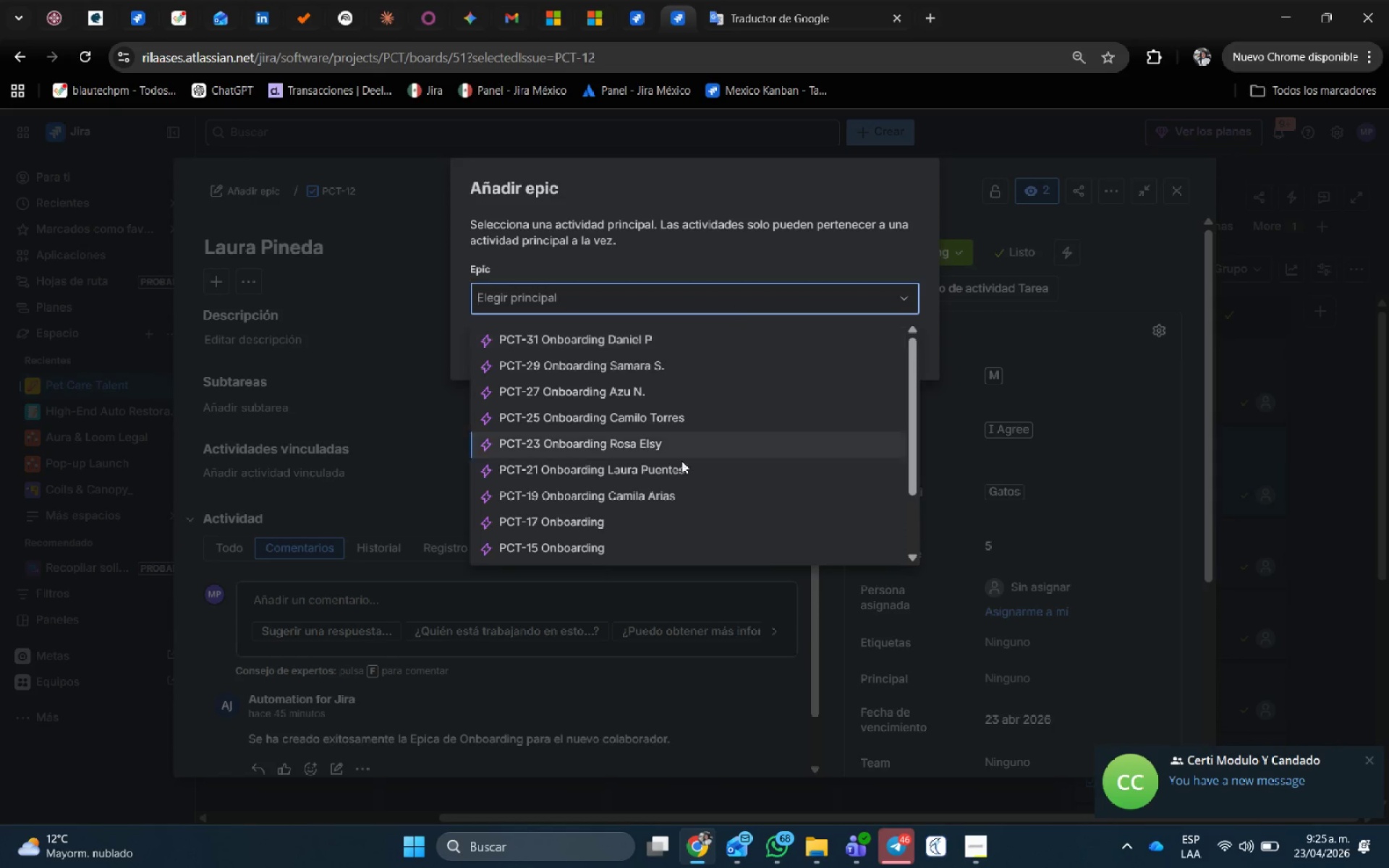 
scroll: coordinate [681, 472], scroll_direction: down, amount: 5.0
 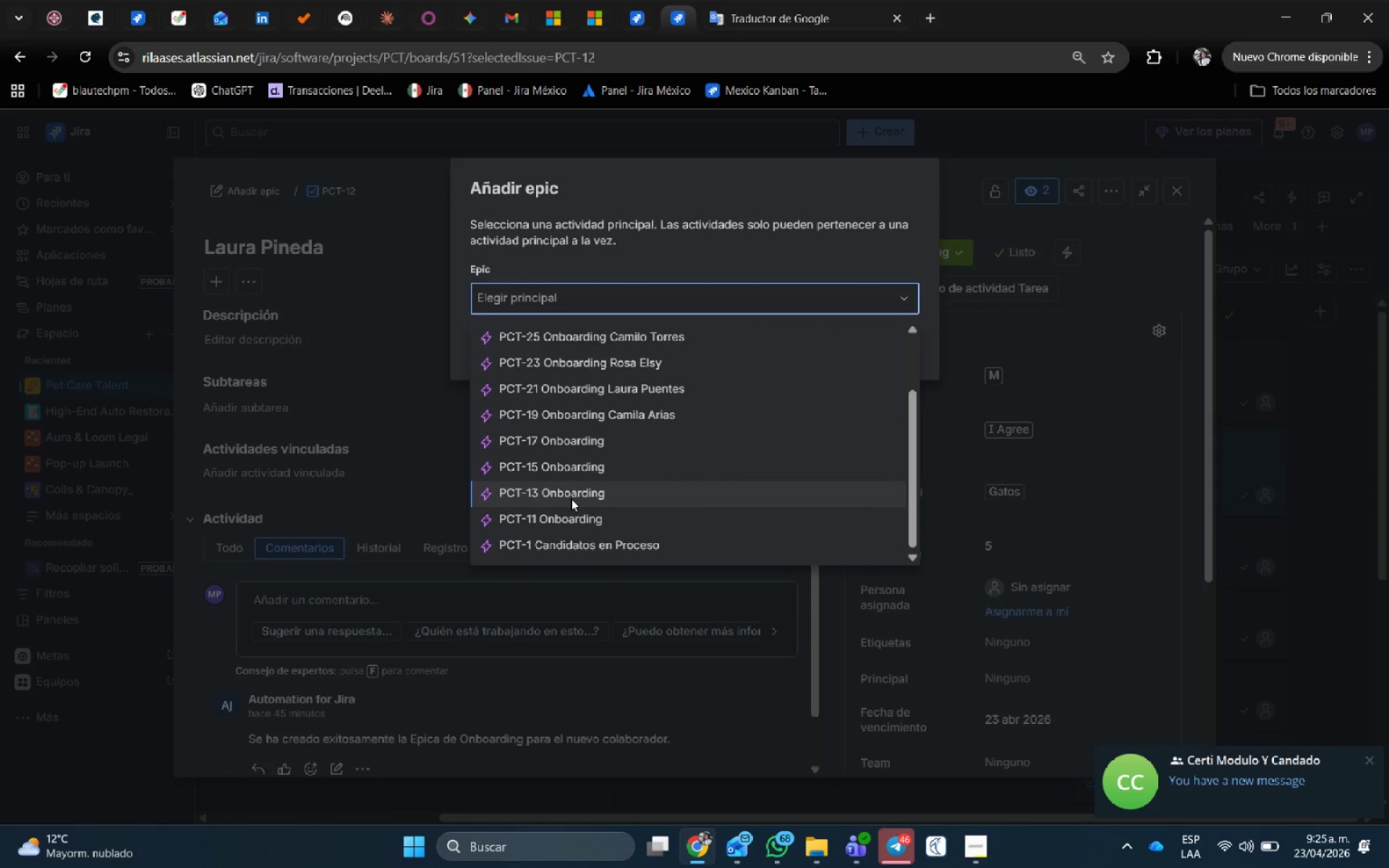 
left_click([571, 498])
 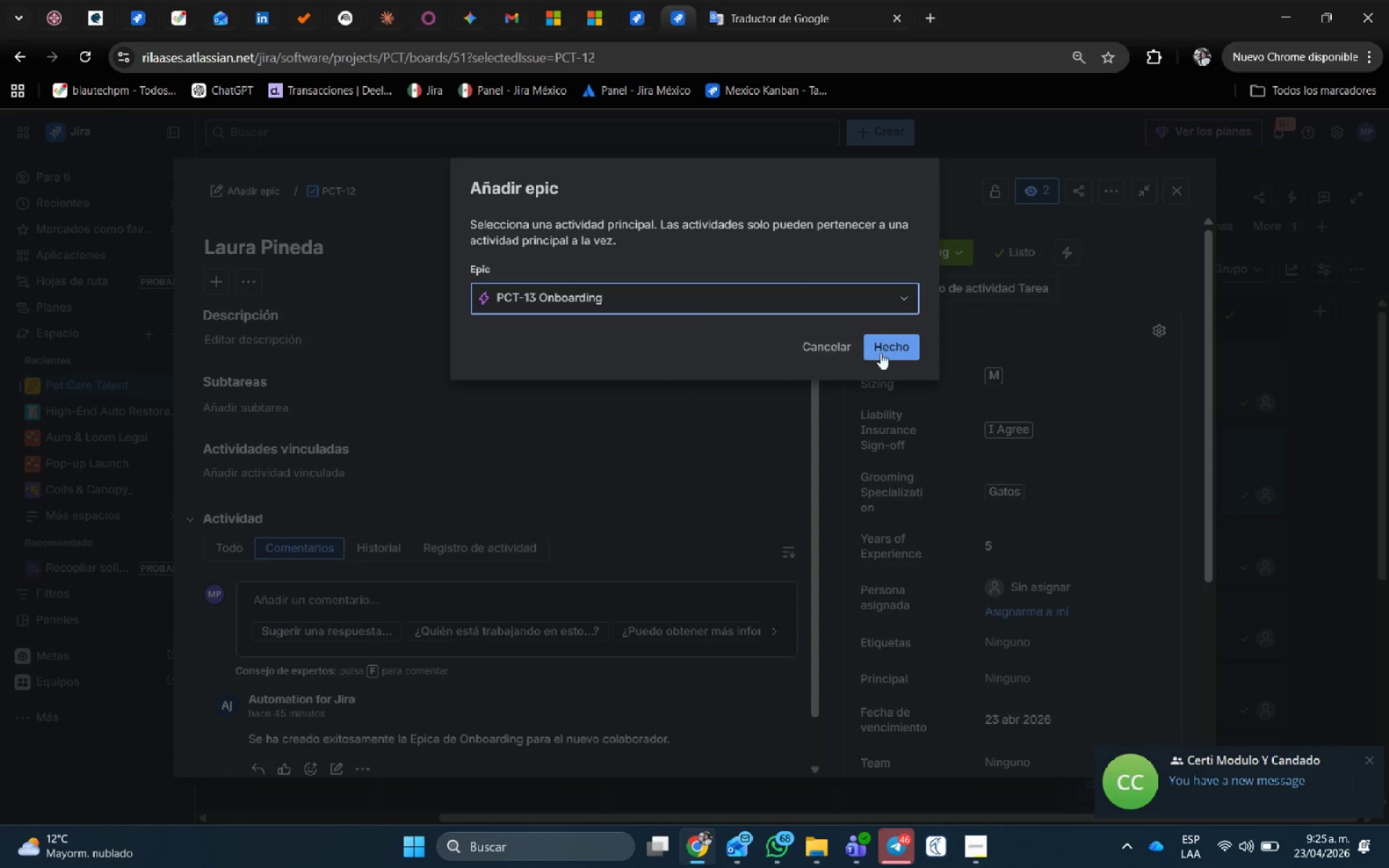 
left_click([906, 339])
 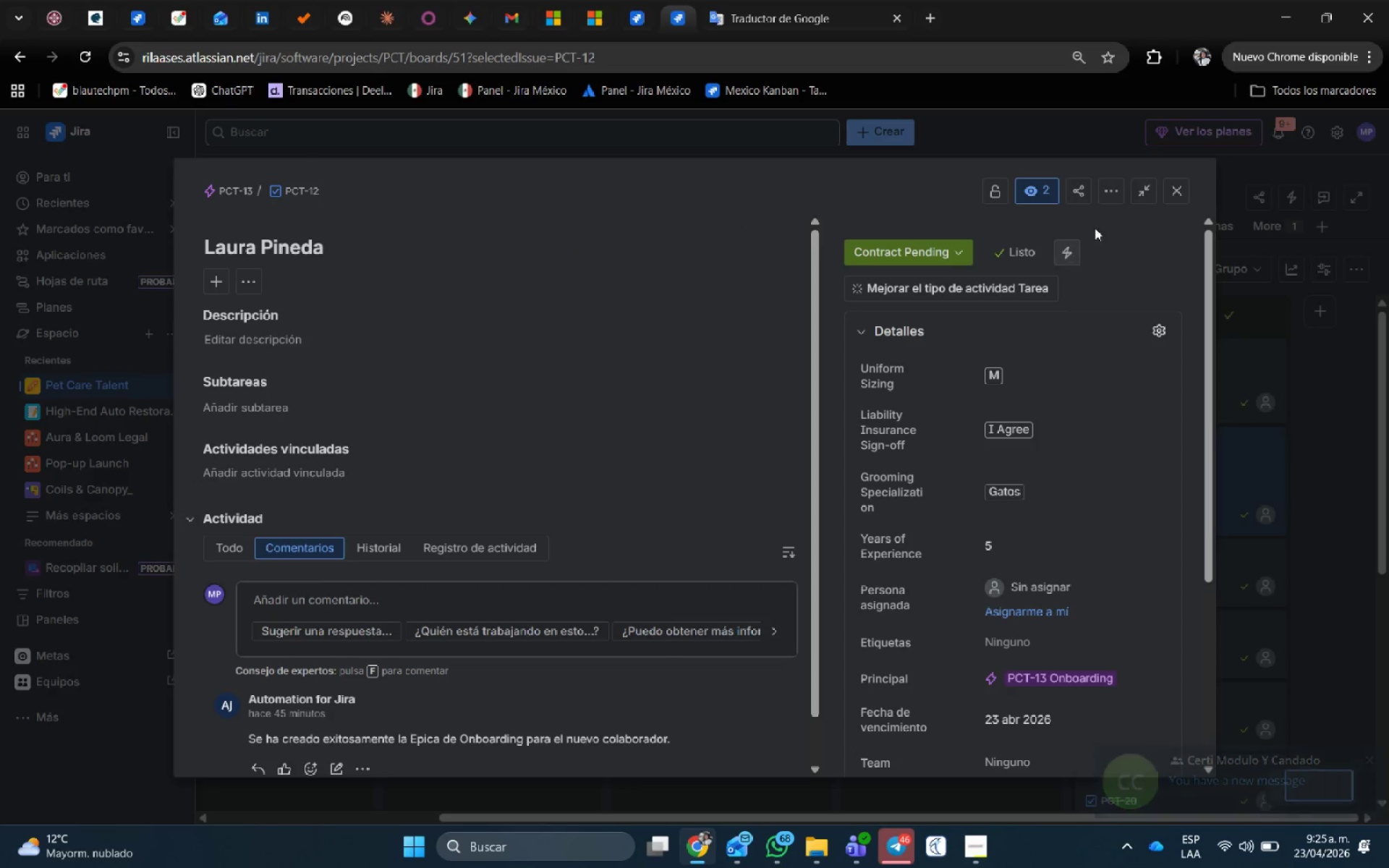 
left_click([1185, 196])
 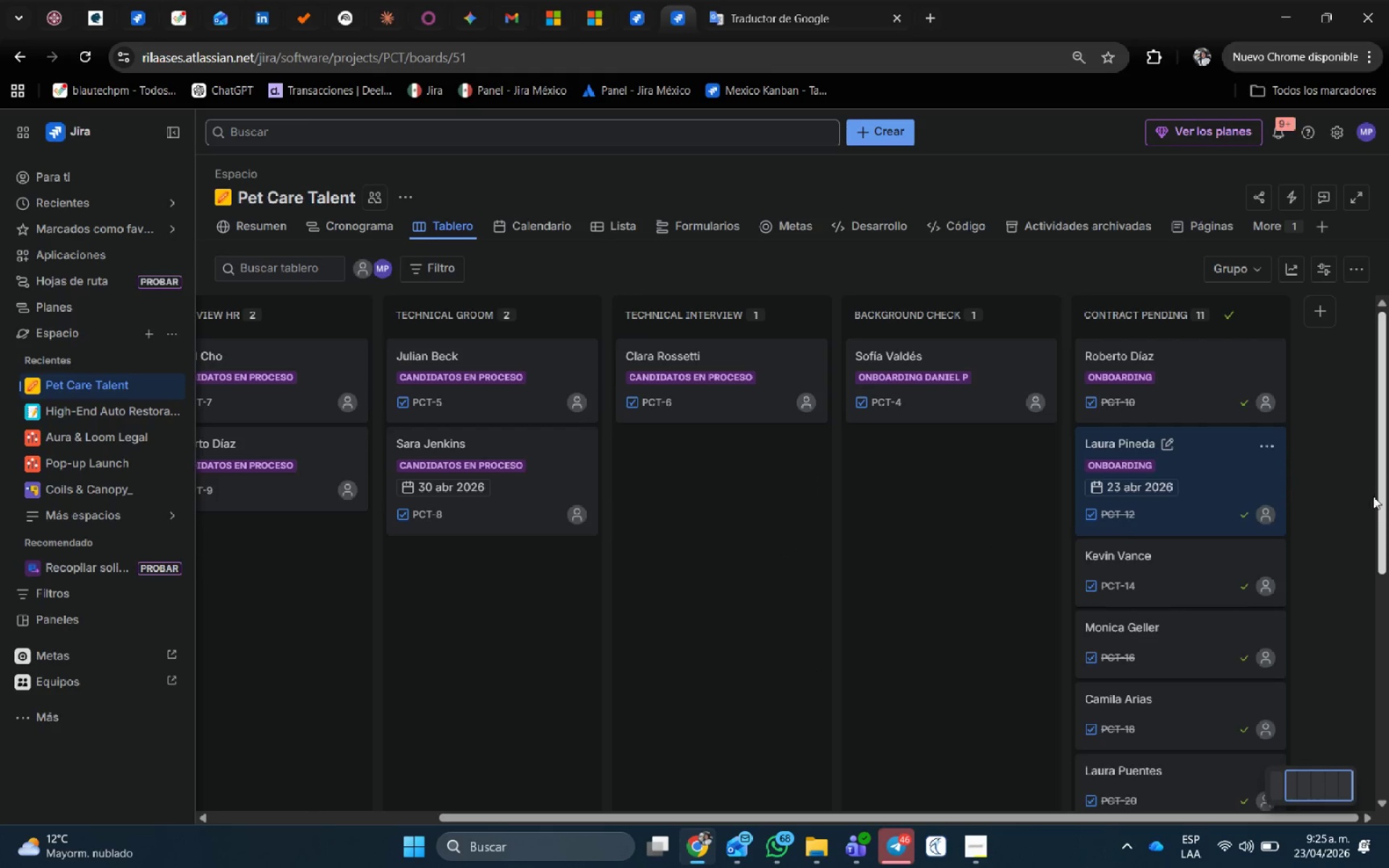 
scroll: coordinate [1334, 531], scroll_direction: down, amount: 2.0
 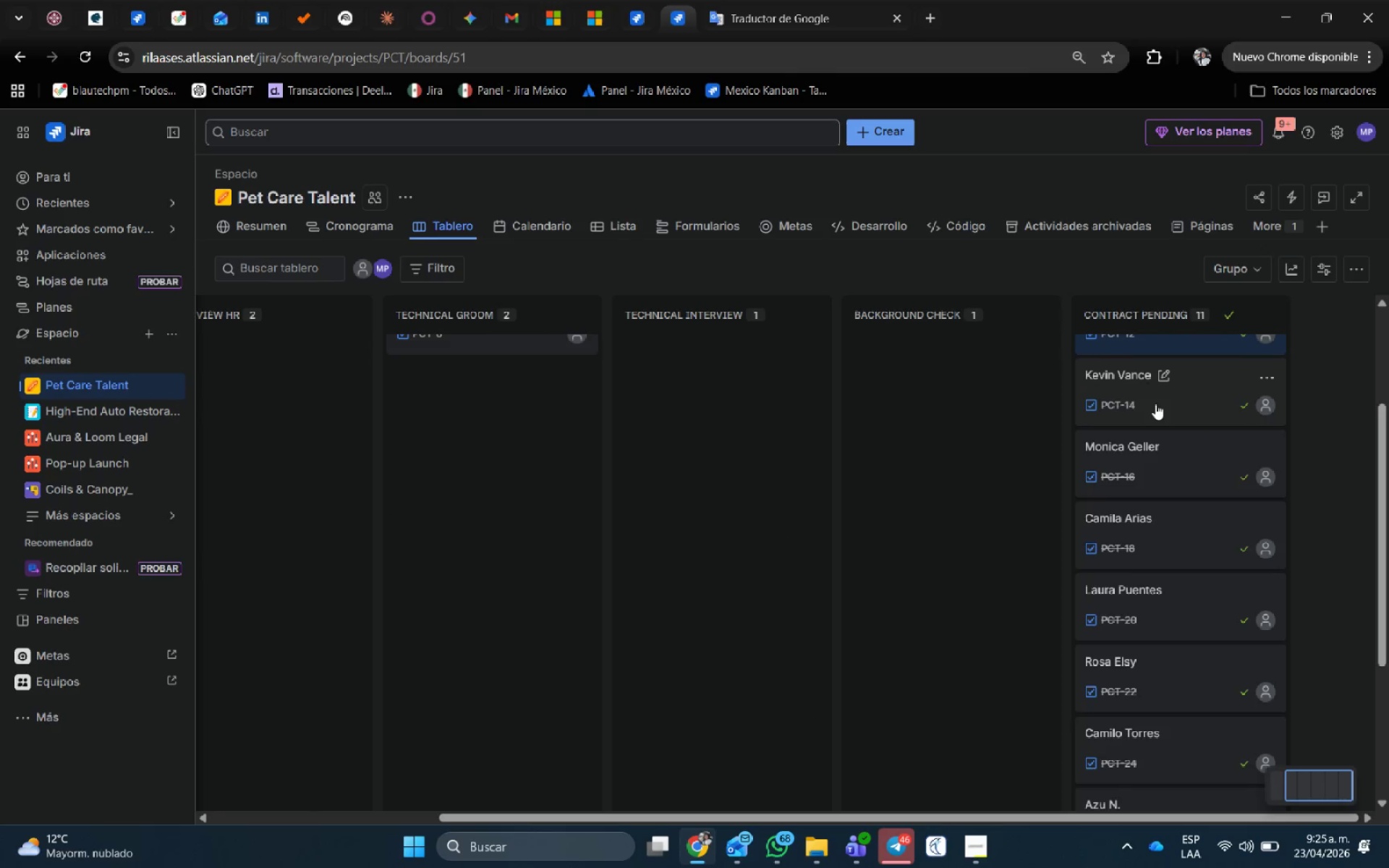 
scroll: coordinate [1171, 412], scroll_direction: up, amount: 2.0
 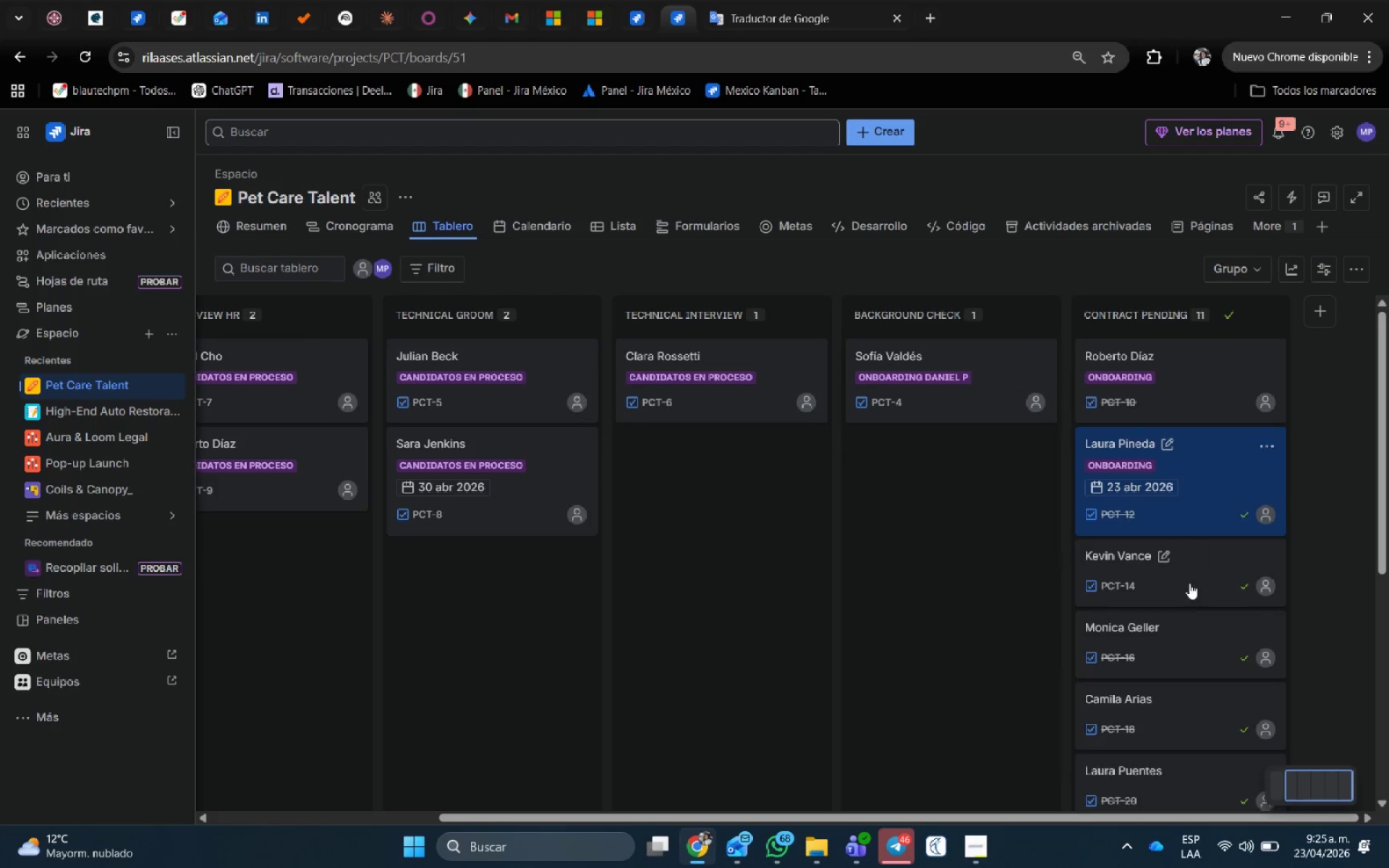 
left_click([1189, 583])
 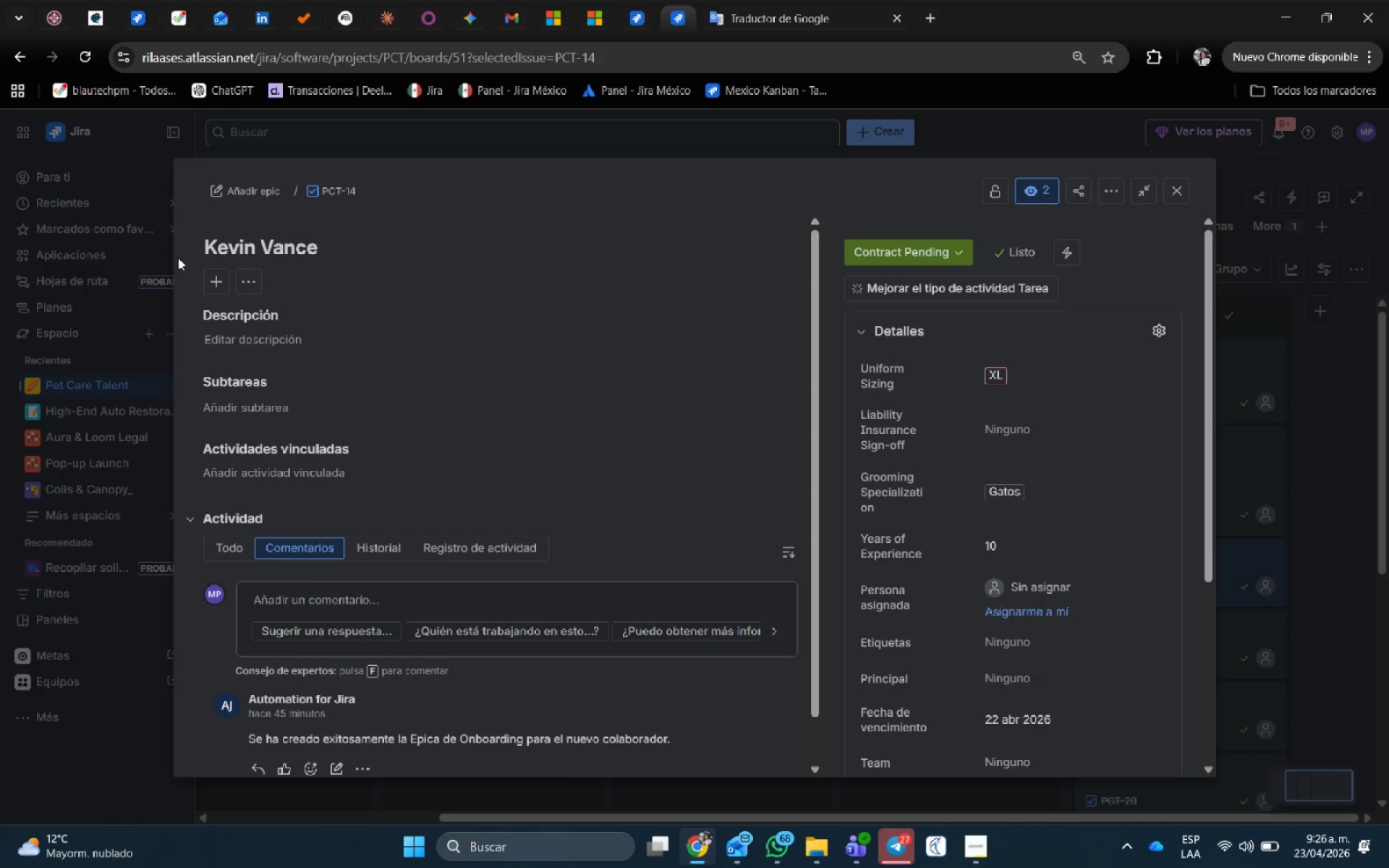 
wait(23.67)
 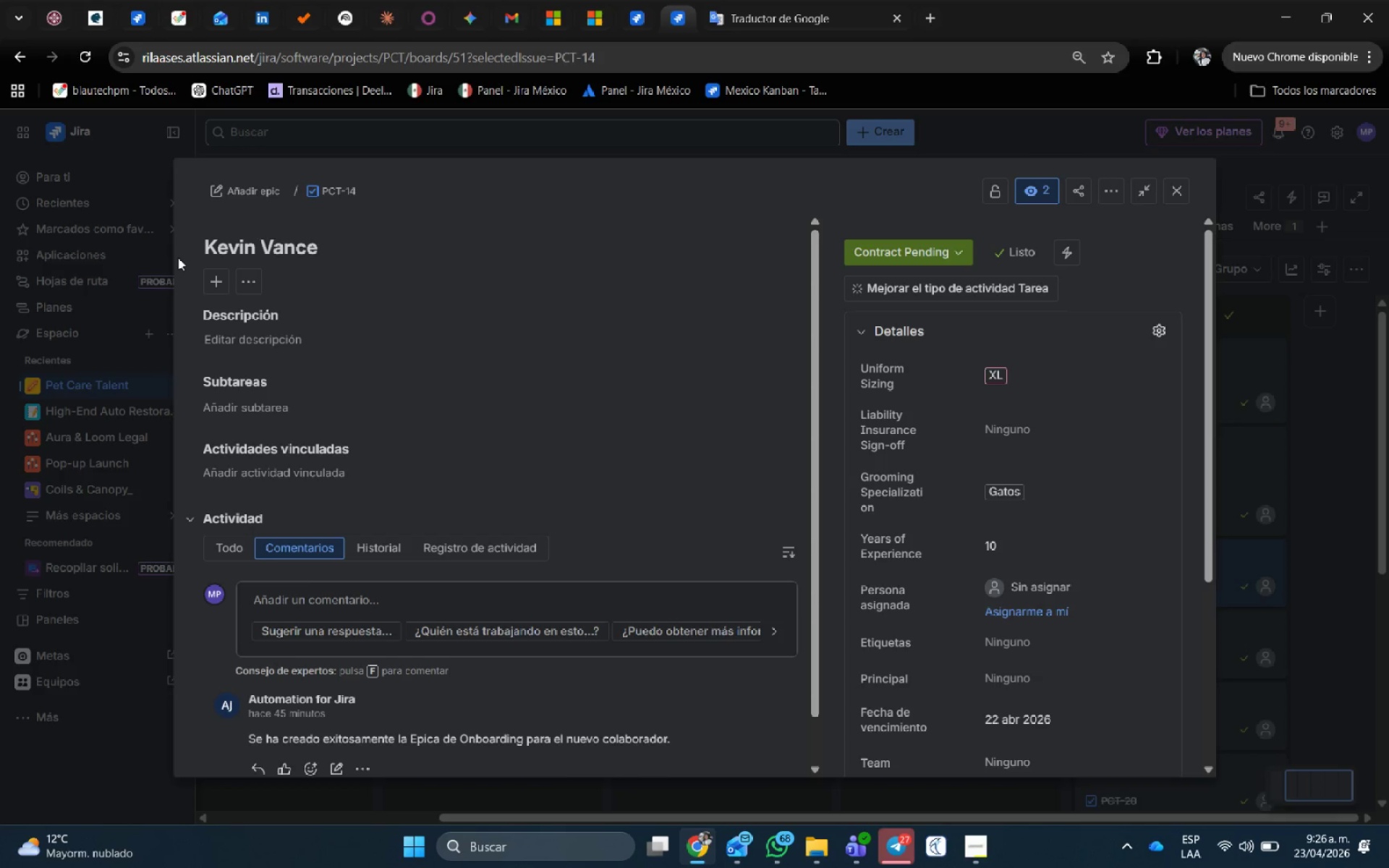 
scroll: coordinate [1062, 556], scroll_direction: down, amount: 5.0
 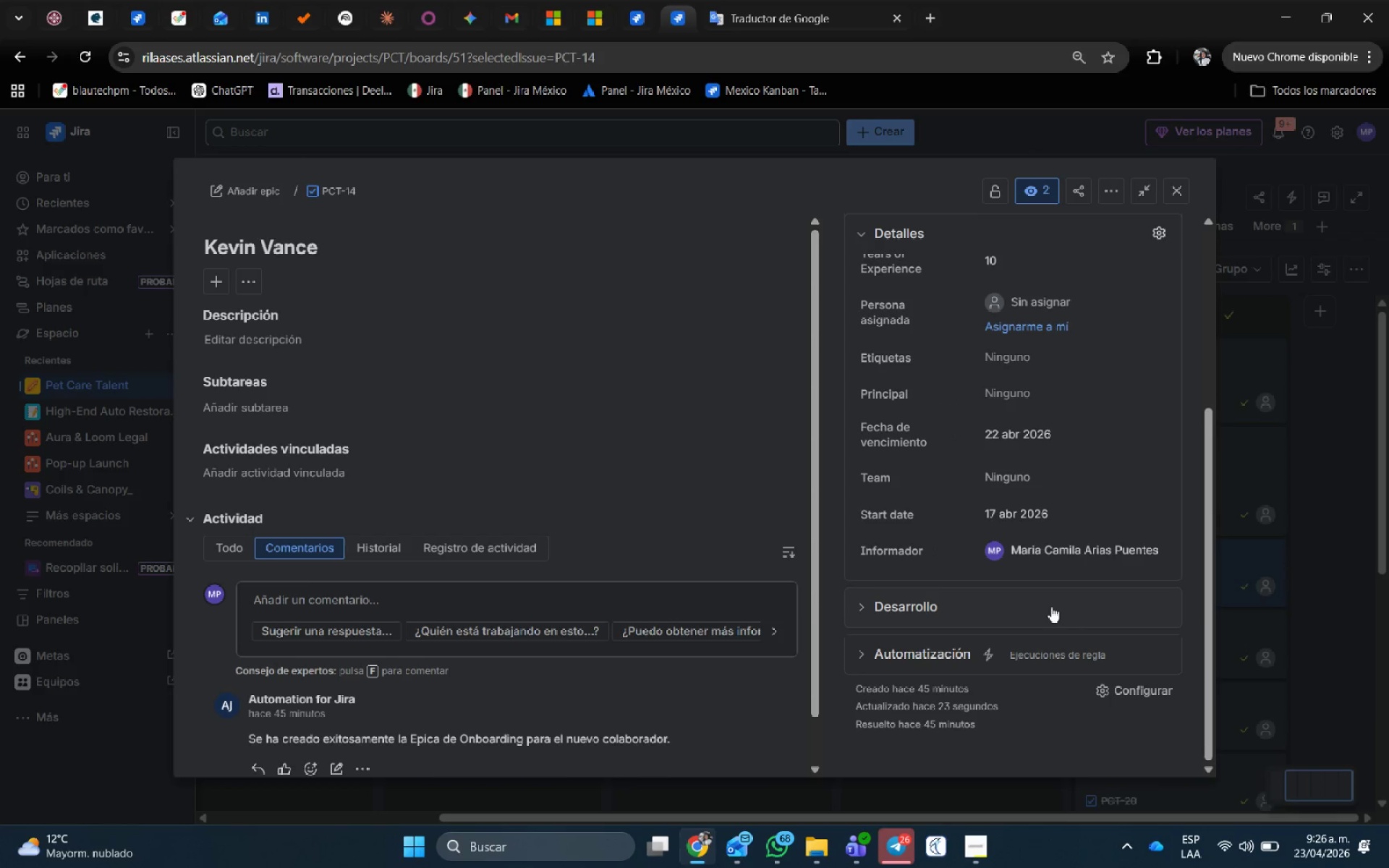 
scroll: coordinate [1048, 591], scroll_direction: up, amount: 1.0
 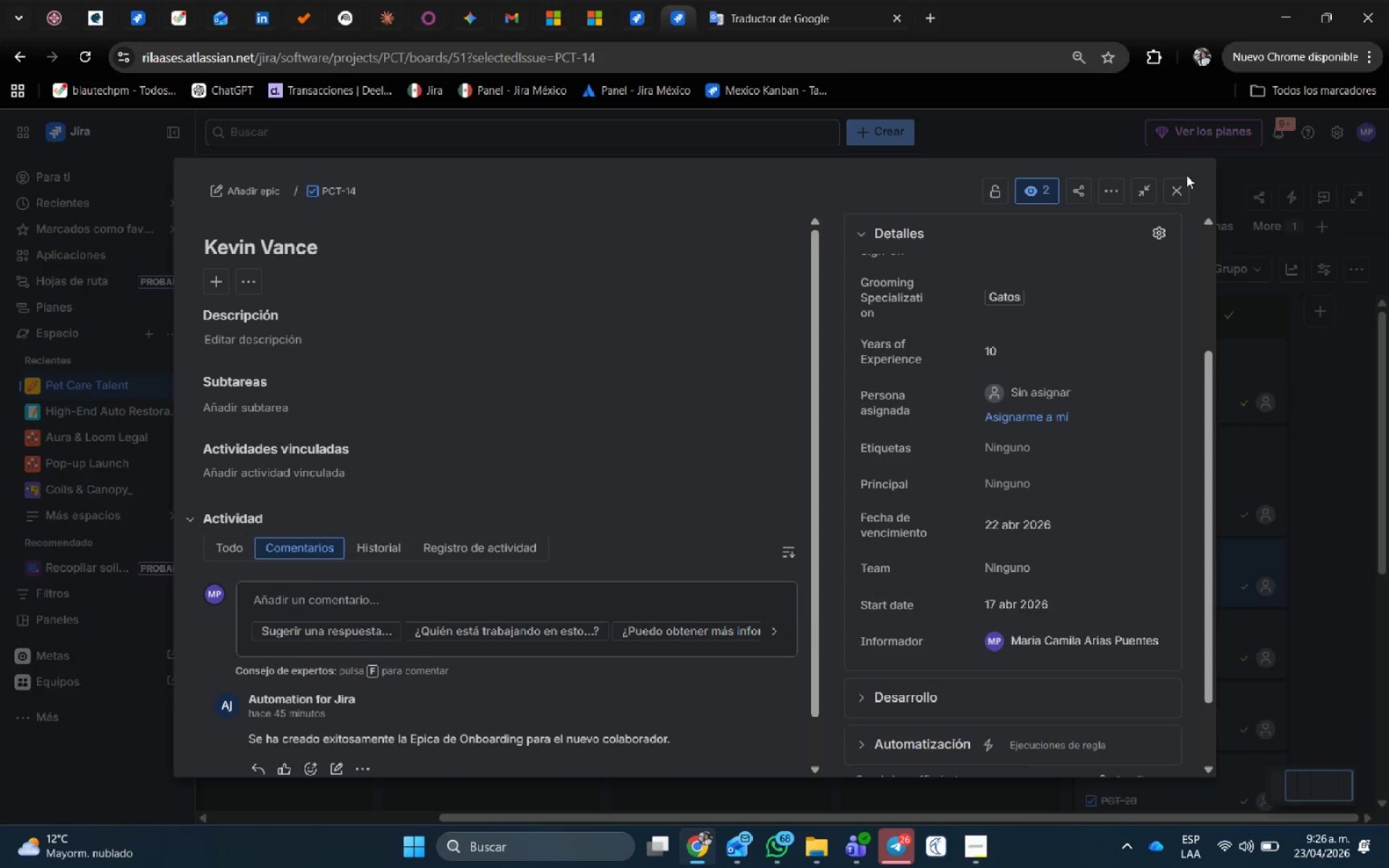 
left_click([258, 195])
 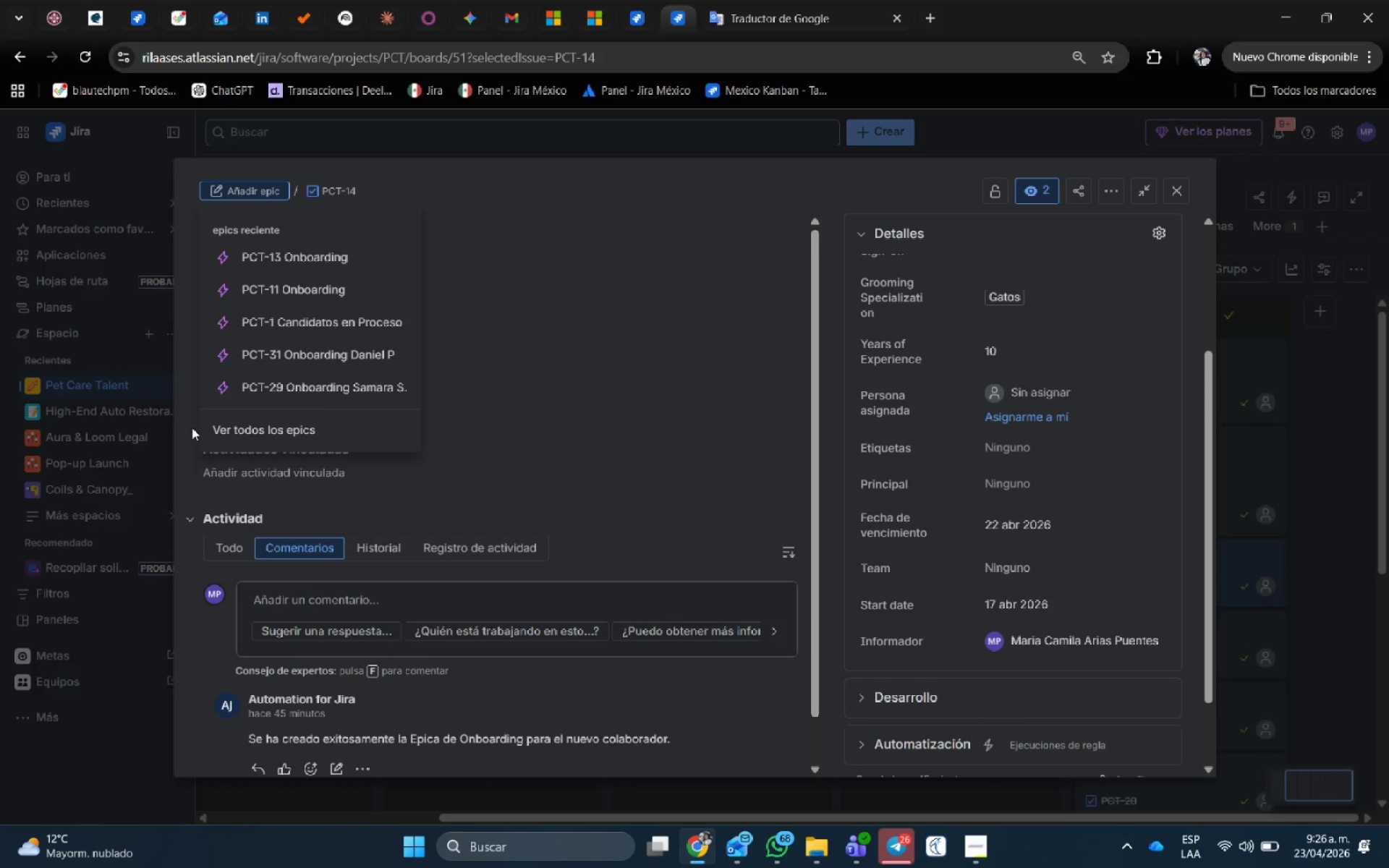 
left_click([237, 432])
 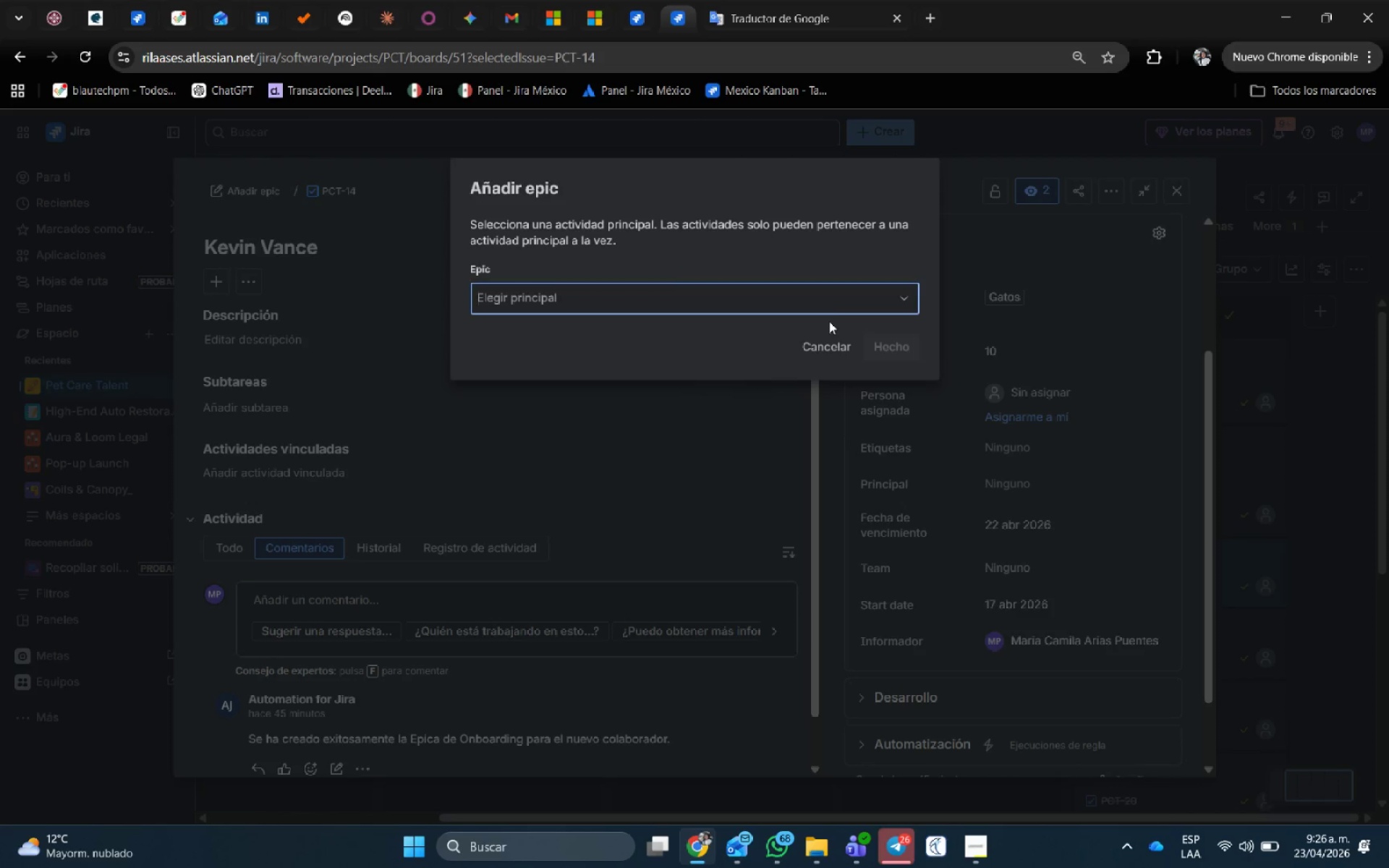 
left_click([829, 302])
 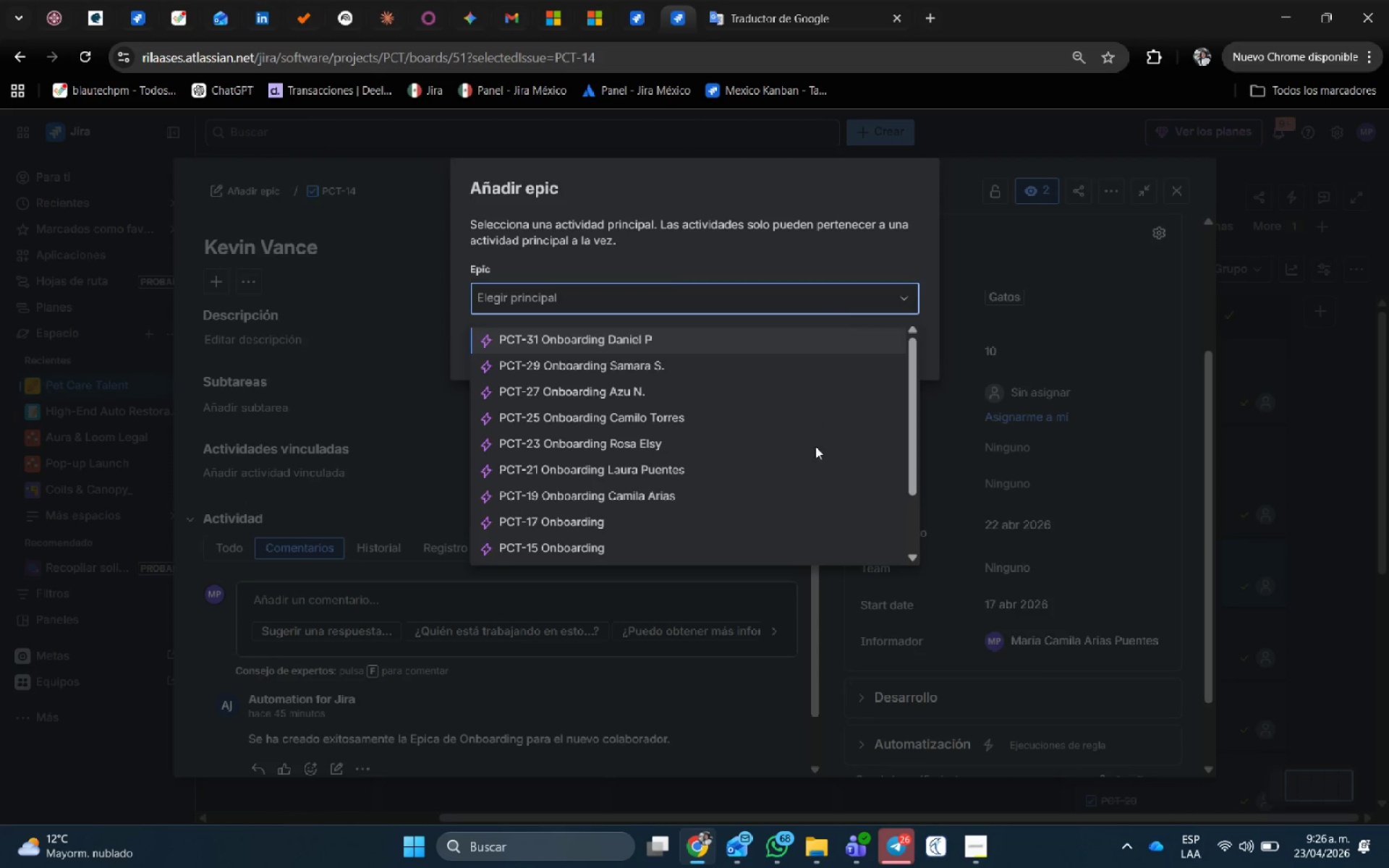 
scroll: coordinate [815, 446], scroll_direction: down, amount: 4.0
 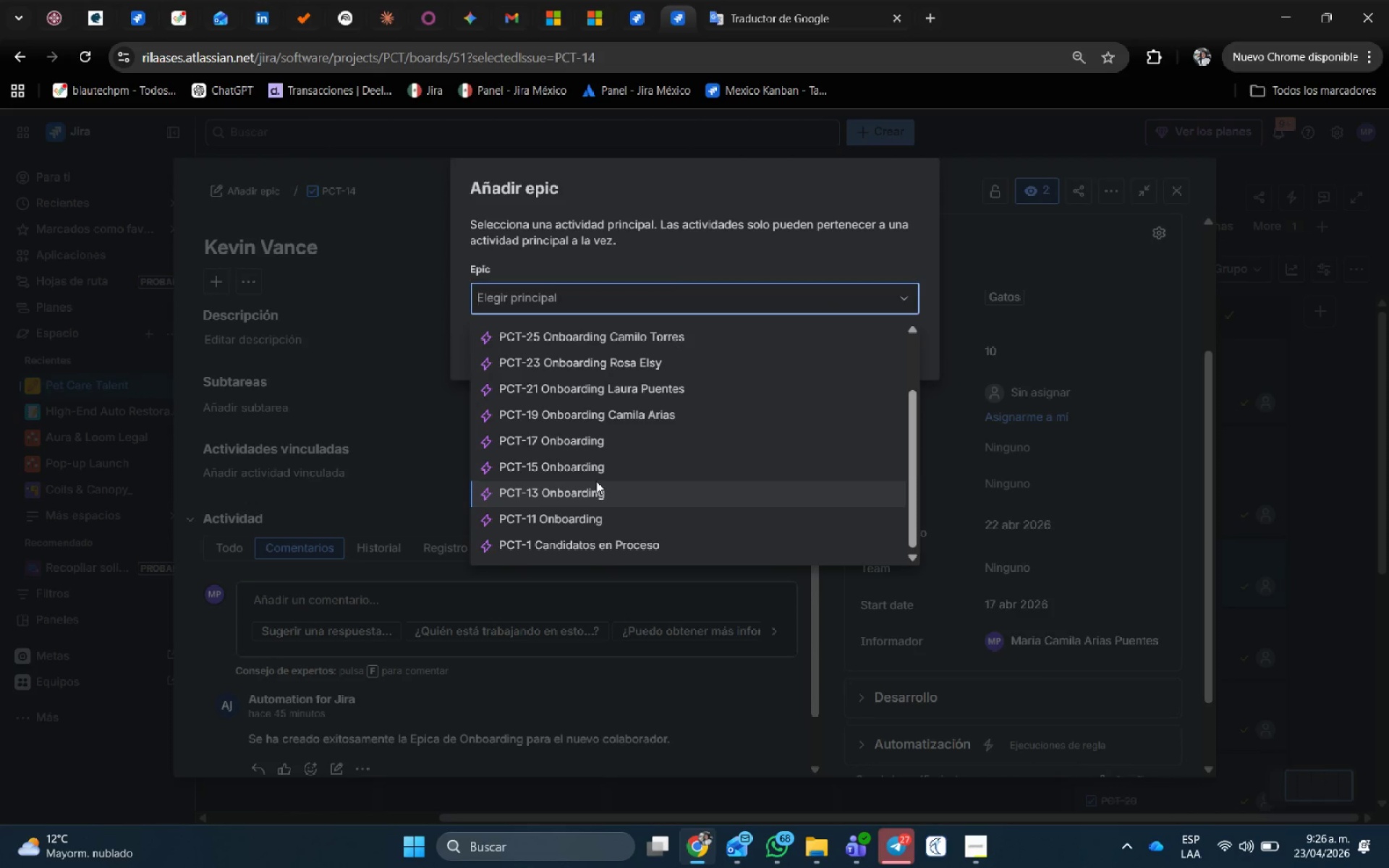 
left_click([595, 468])
 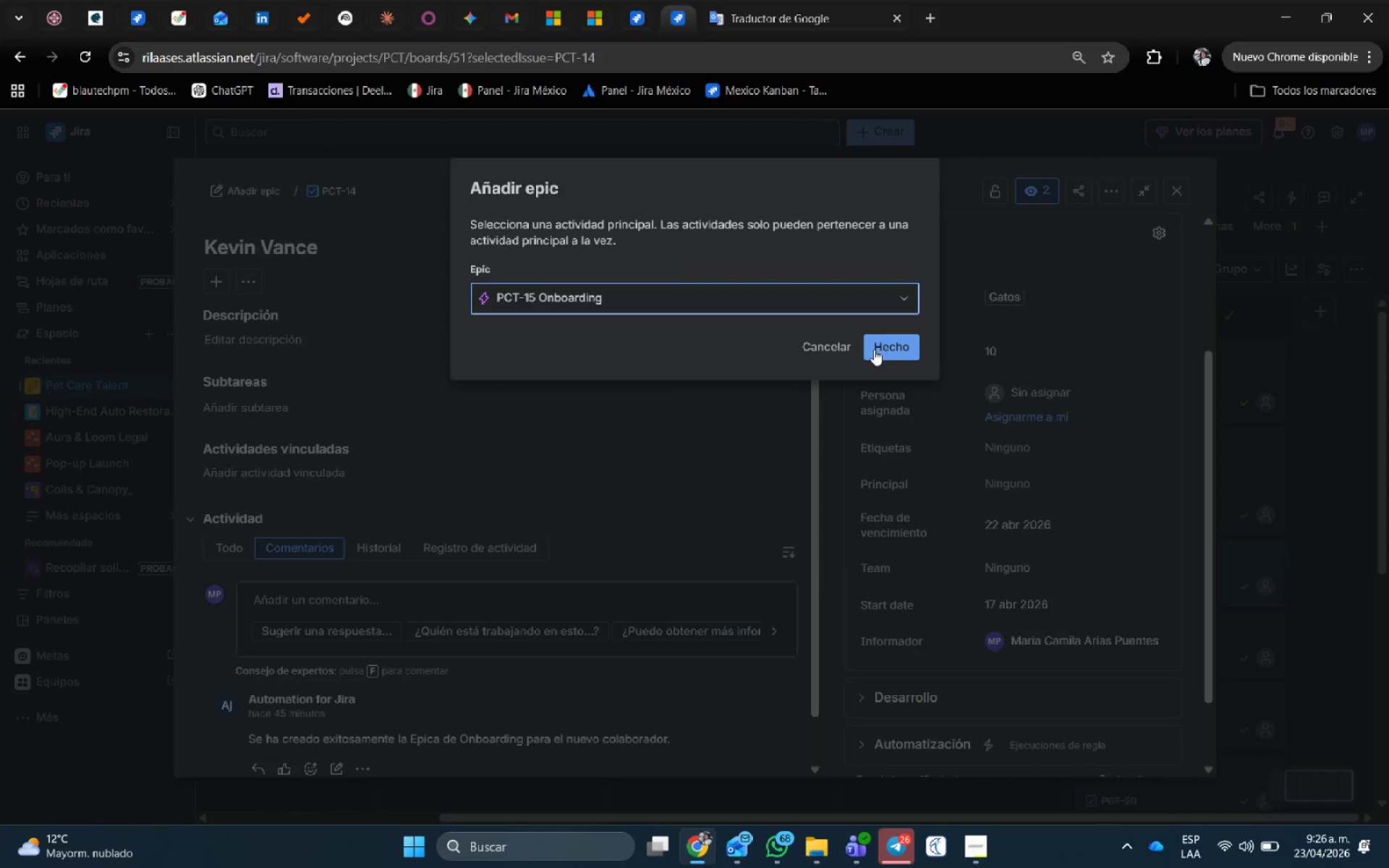 
left_click([896, 349])
 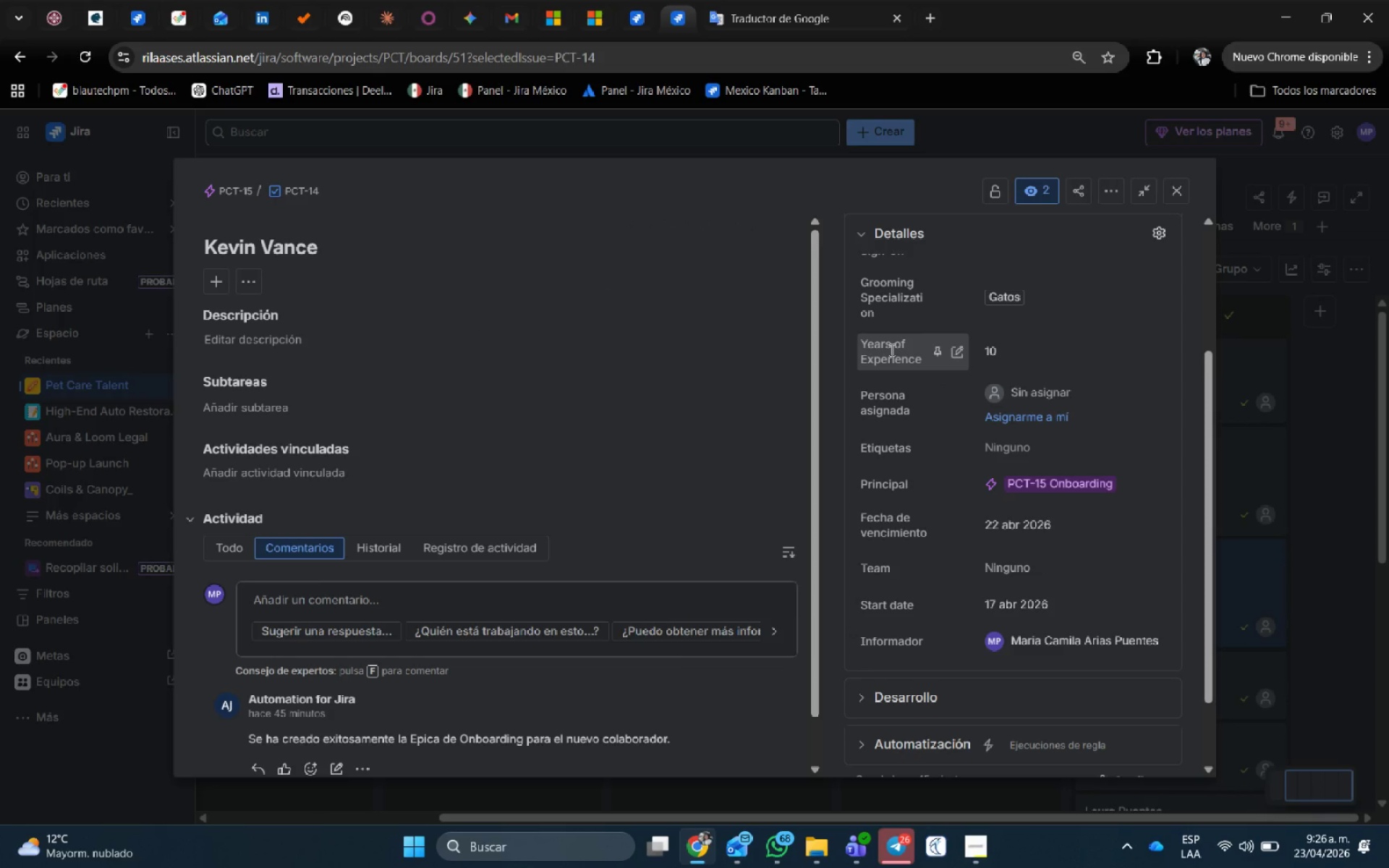 
wait(15.53)
 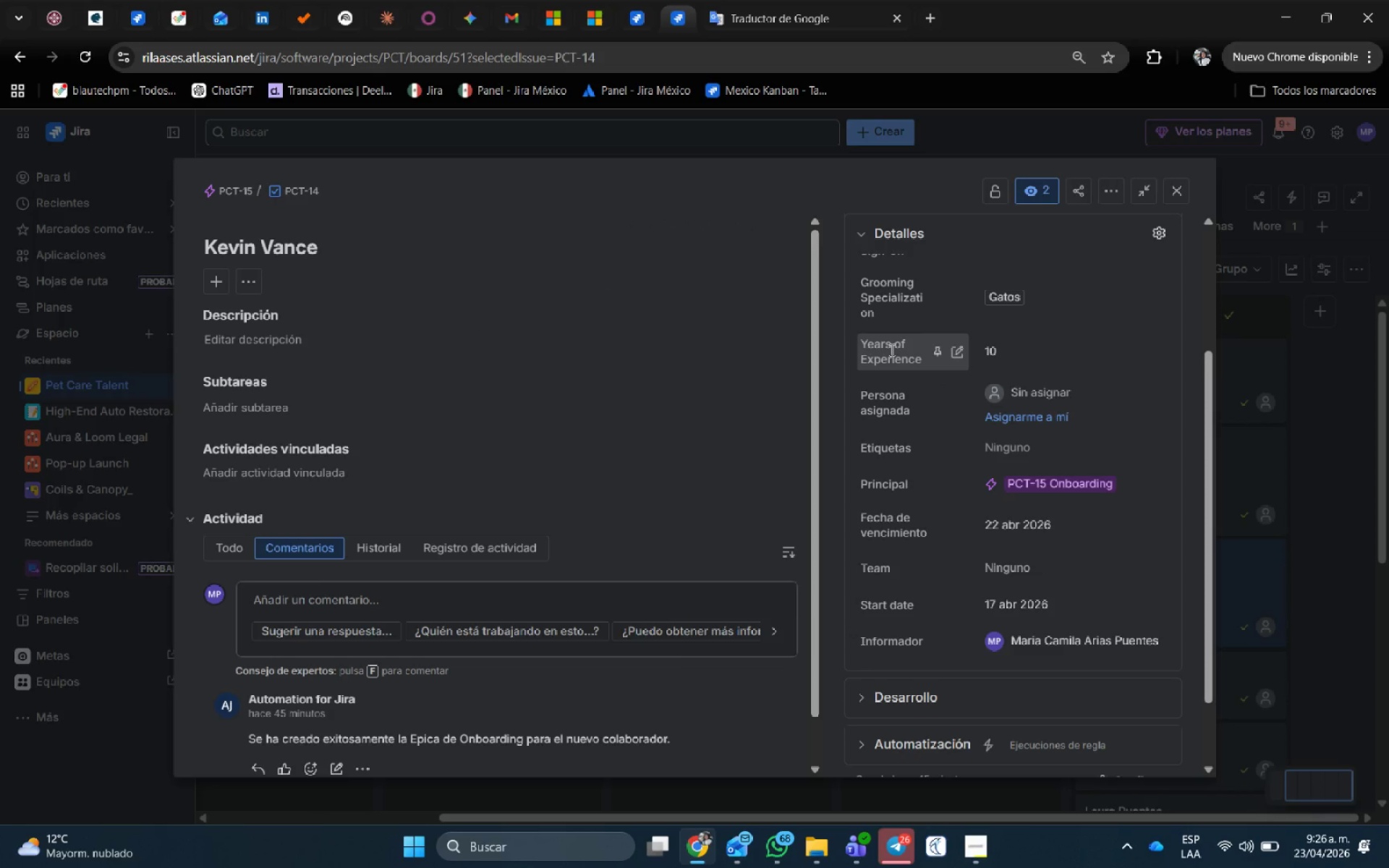 
left_click([1176, 190])
 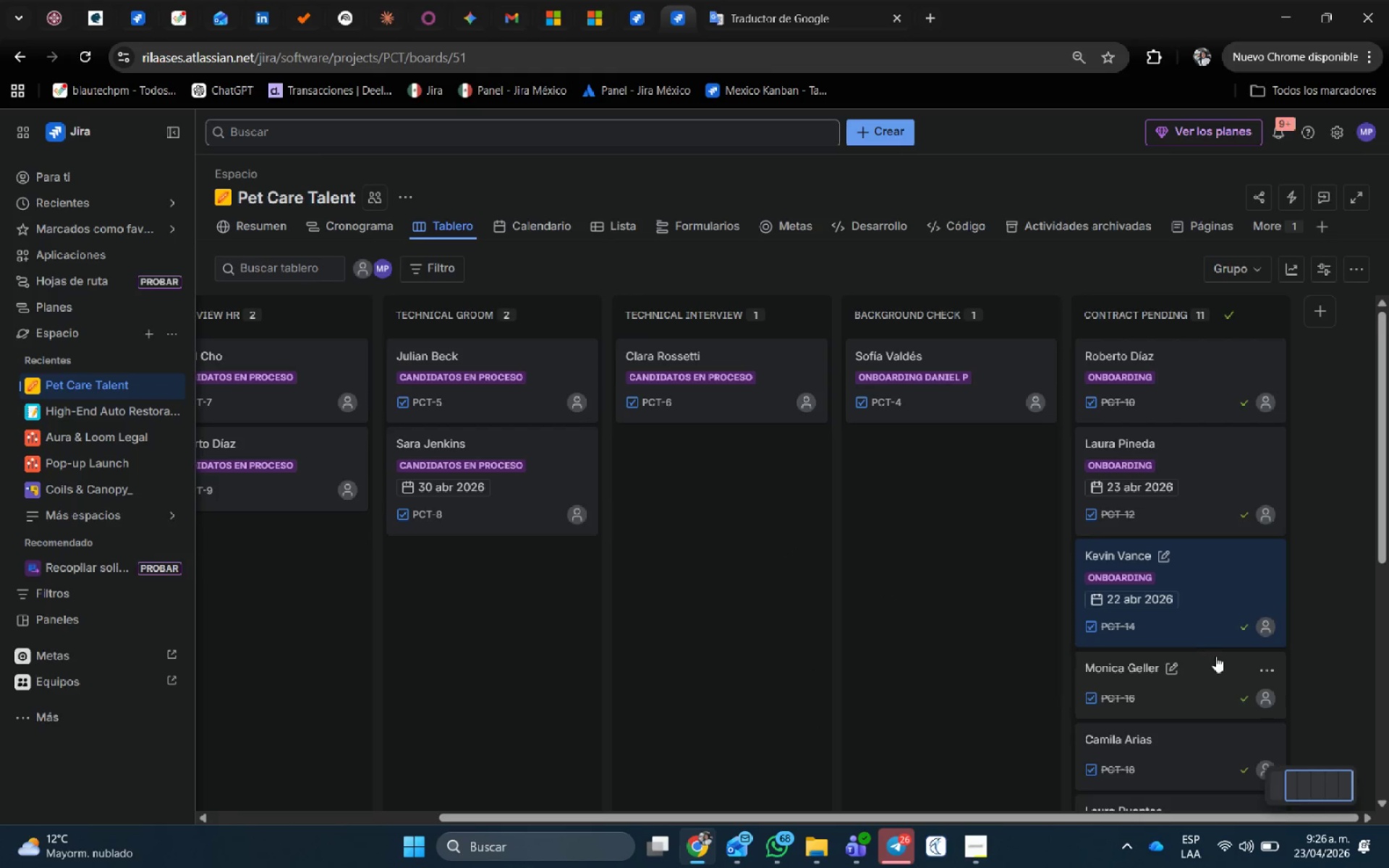 
scroll: coordinate [1215, 656], scroll_direction: down, amount: 1.0
 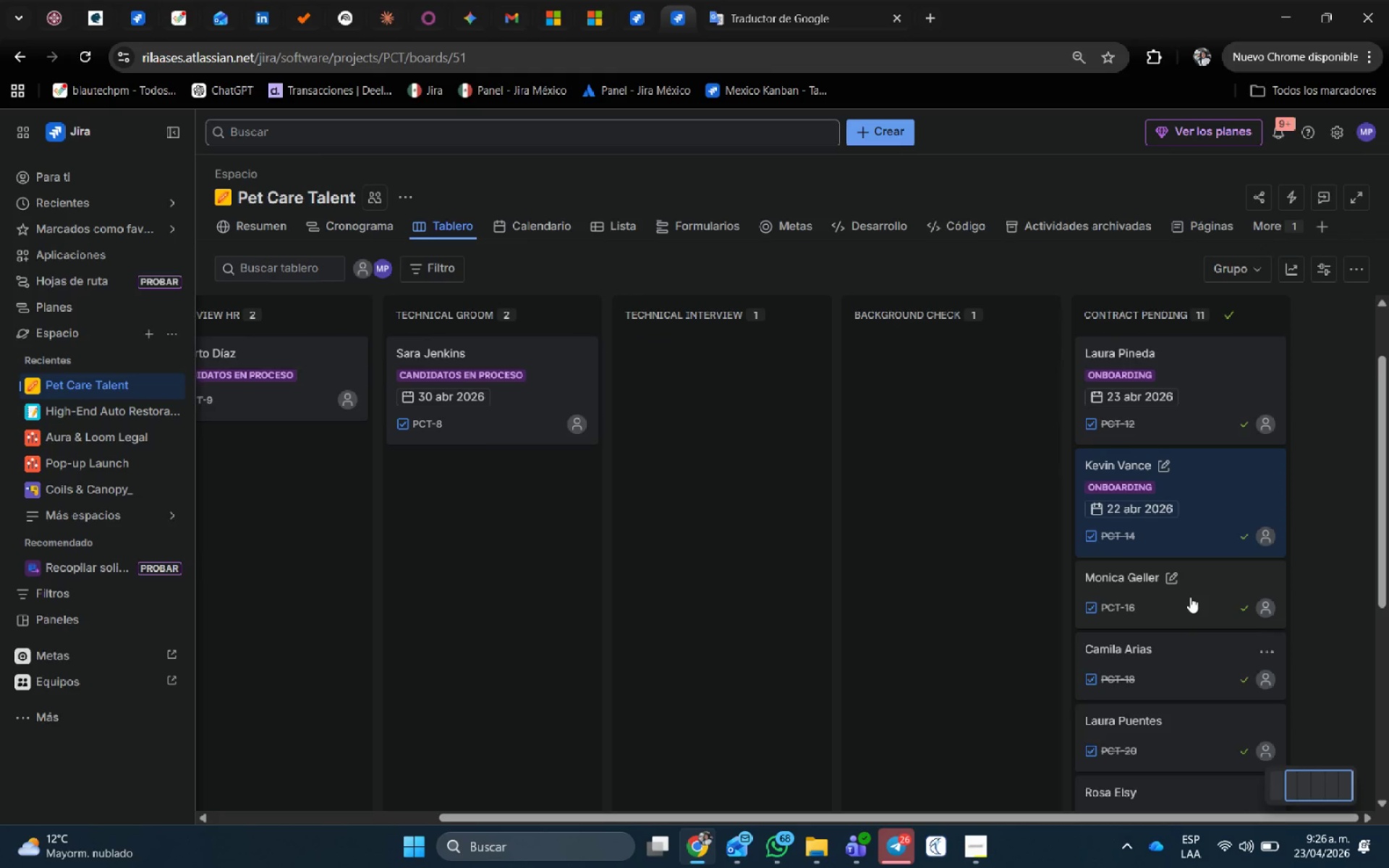 
left_click([1199, 607])
 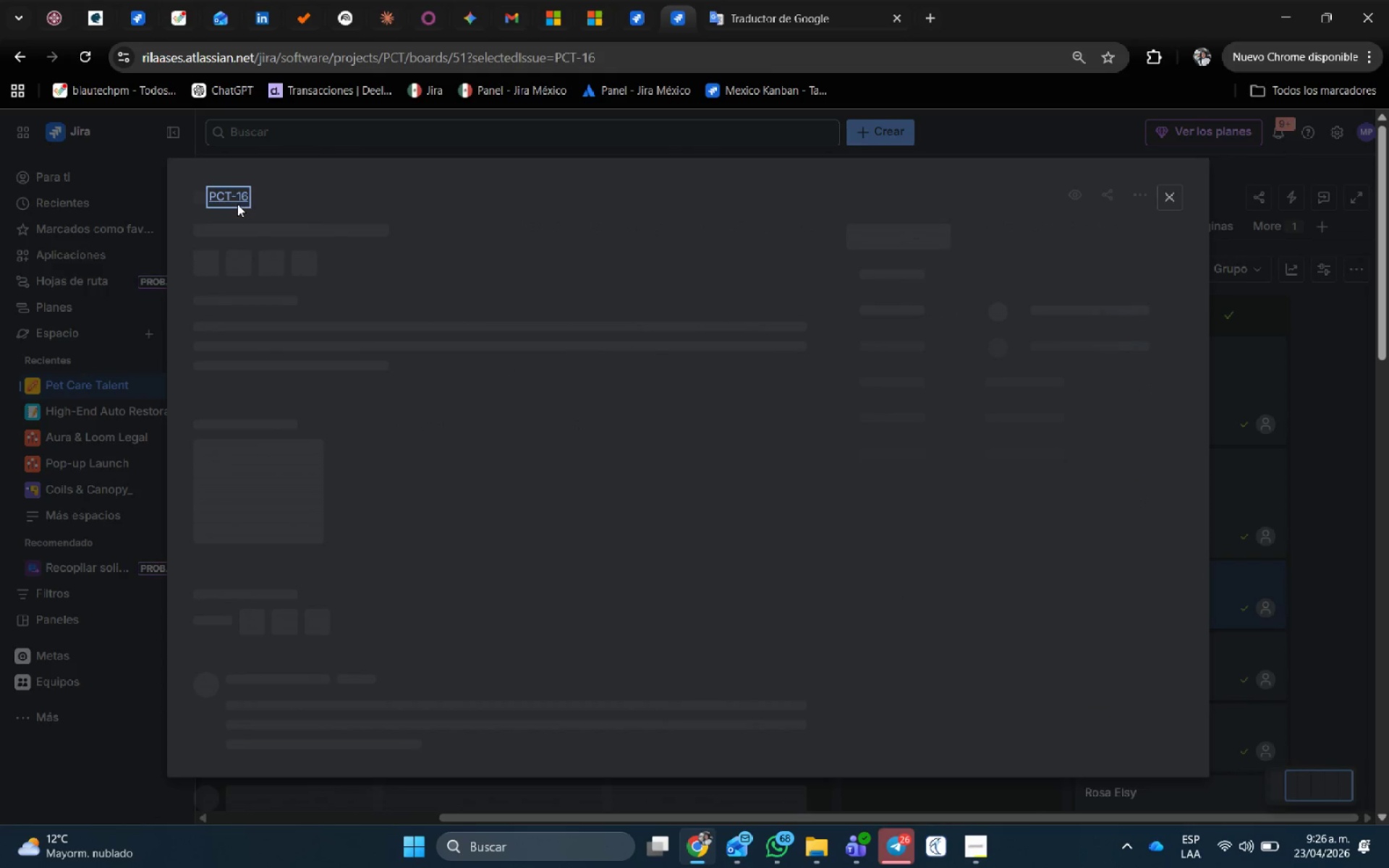 
left_click([221, 193])
 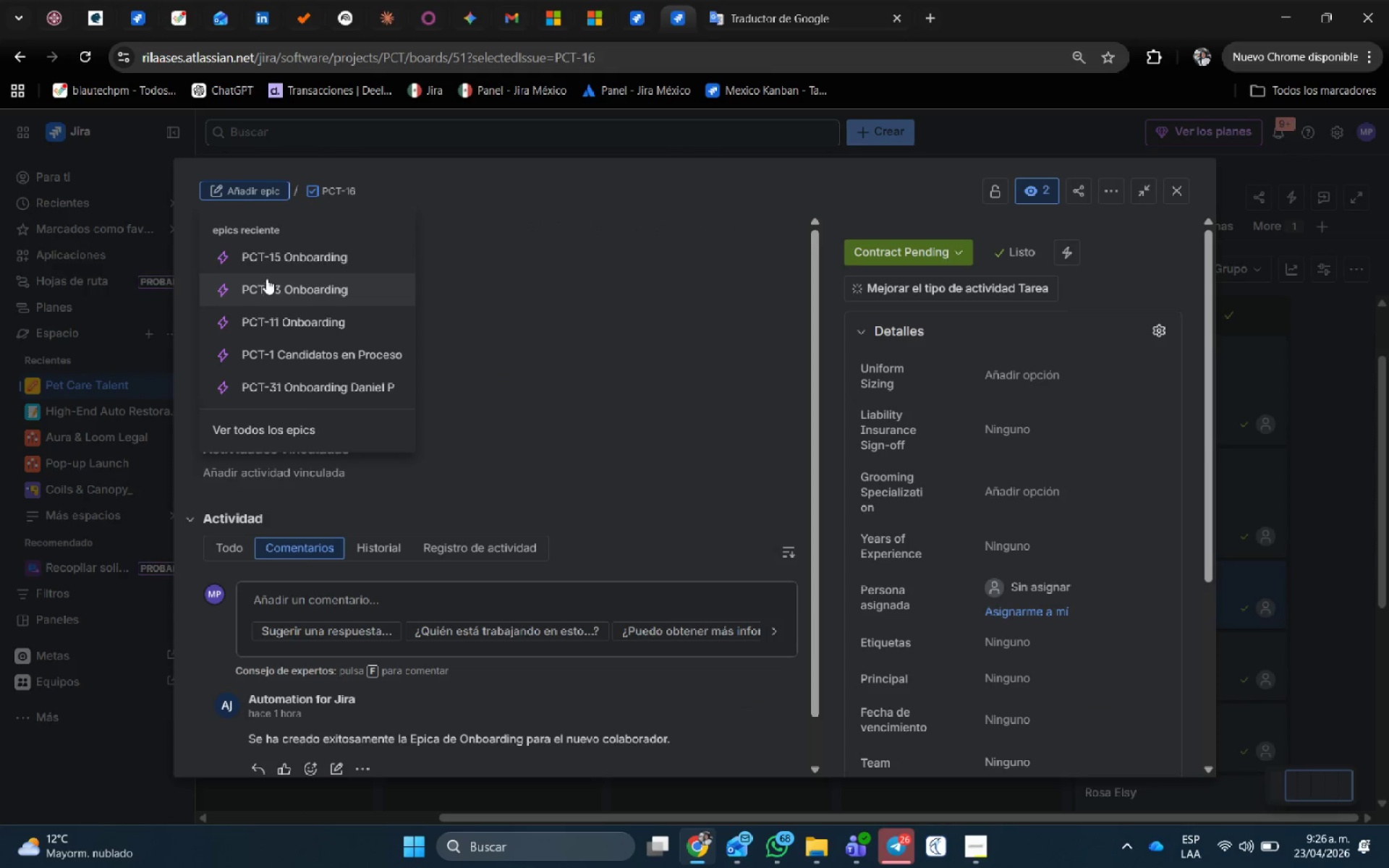 
scroll: coordinate [295, 289], scroll_direction: down, amount: 1.0
 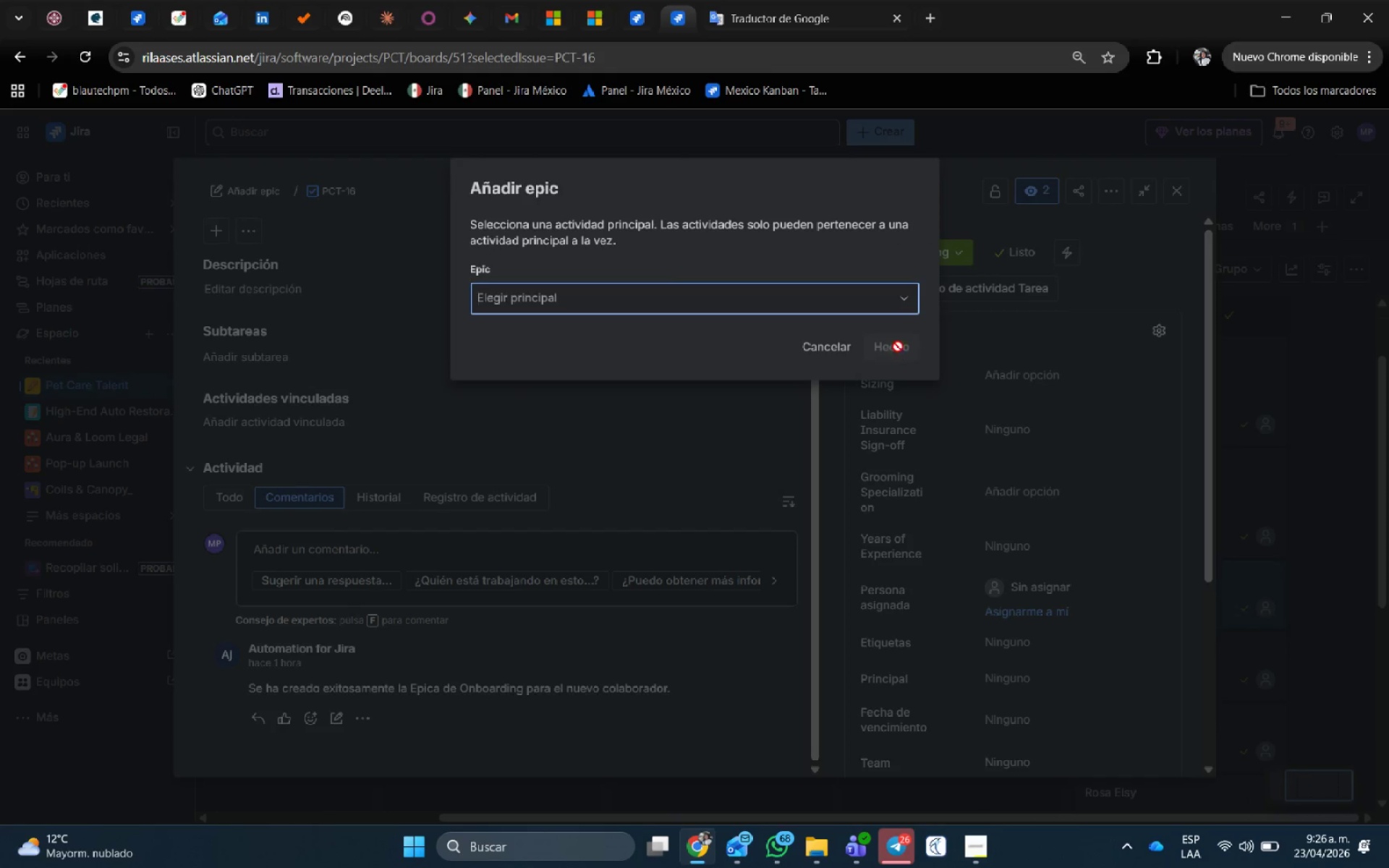 
left_click([800, 301])
 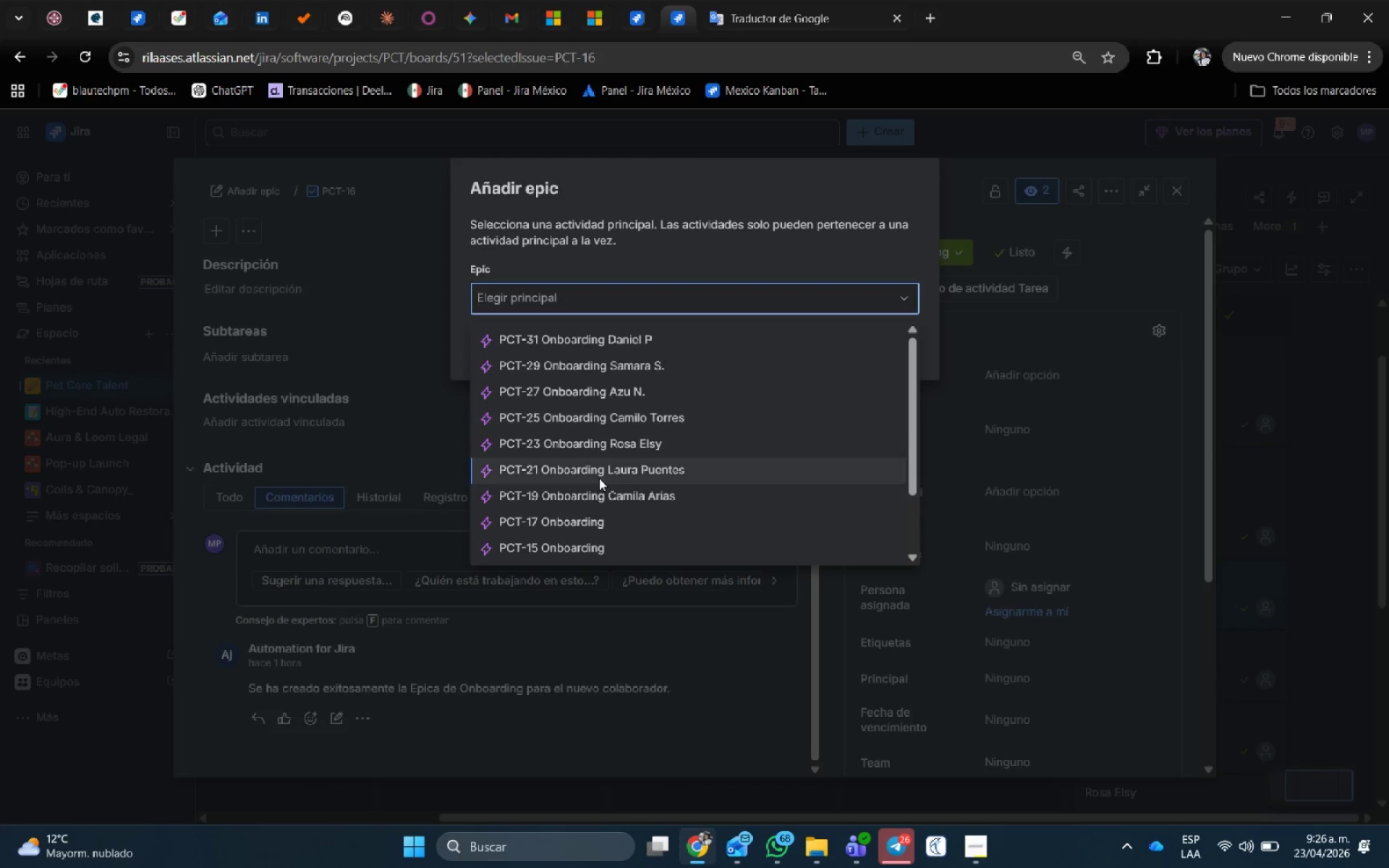 
scroll: coordinate [599, 478], scroll_direction: down, amount: 3.0
 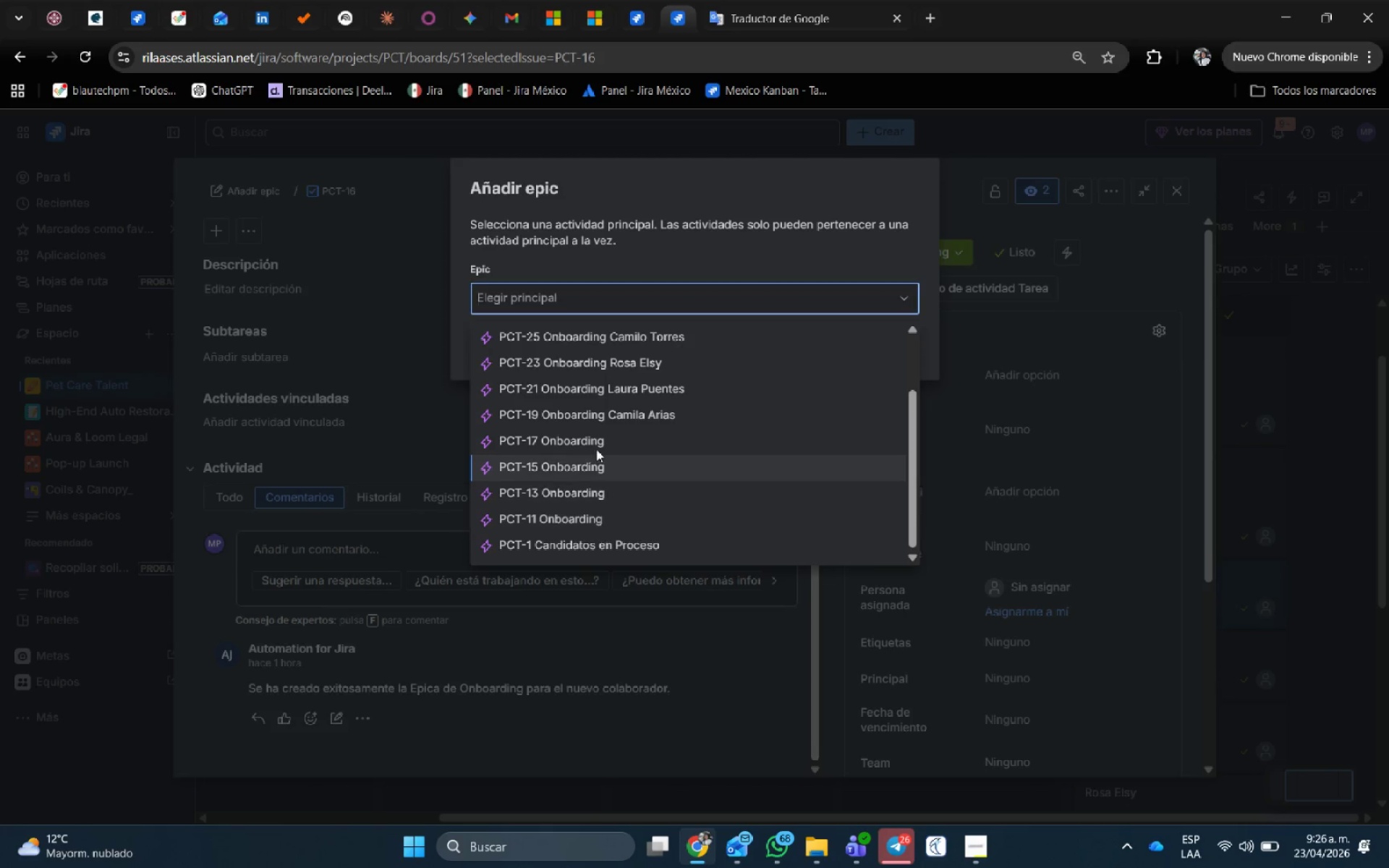 
left_click([595, 443])
 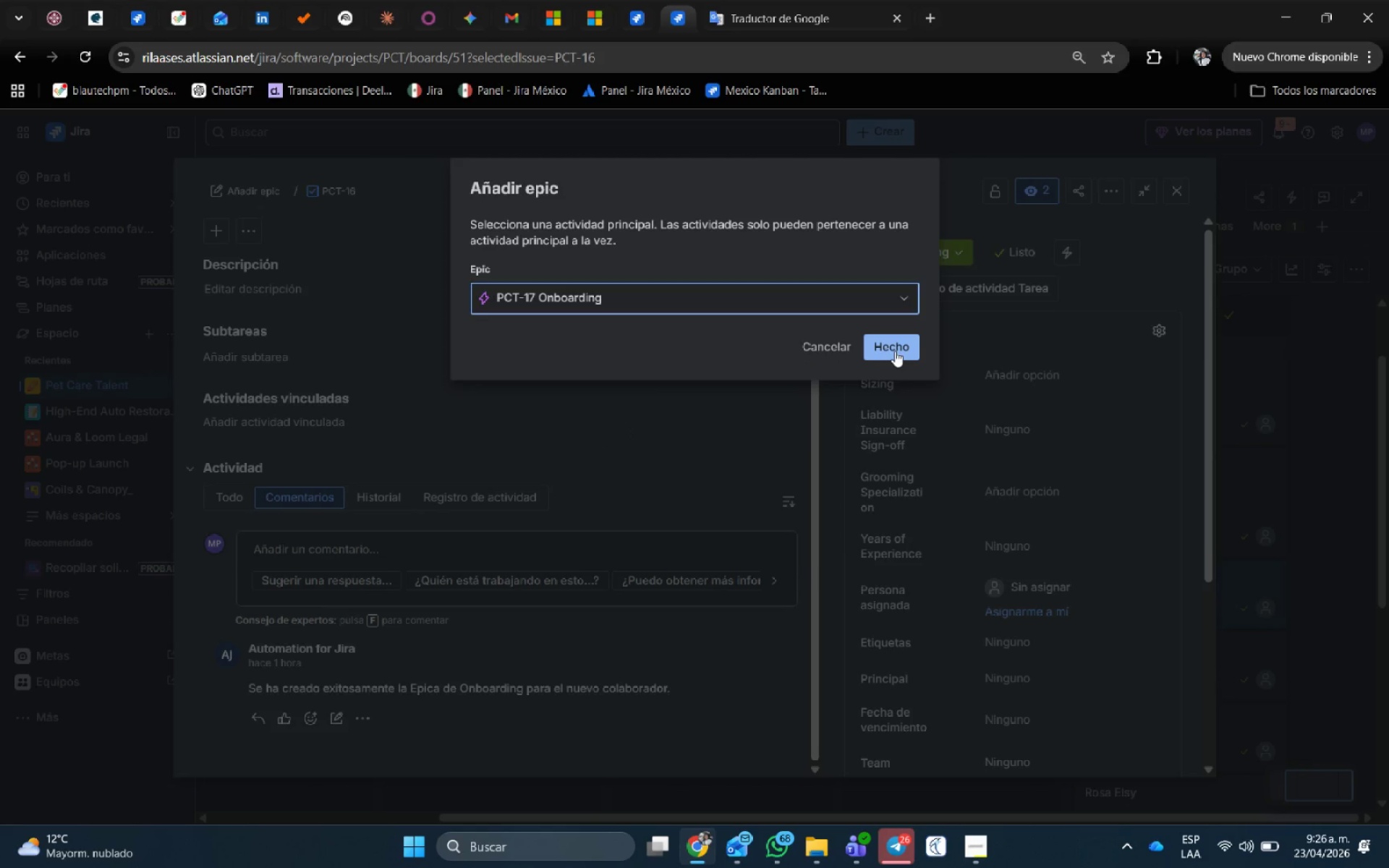 
left_click([896, 351])
 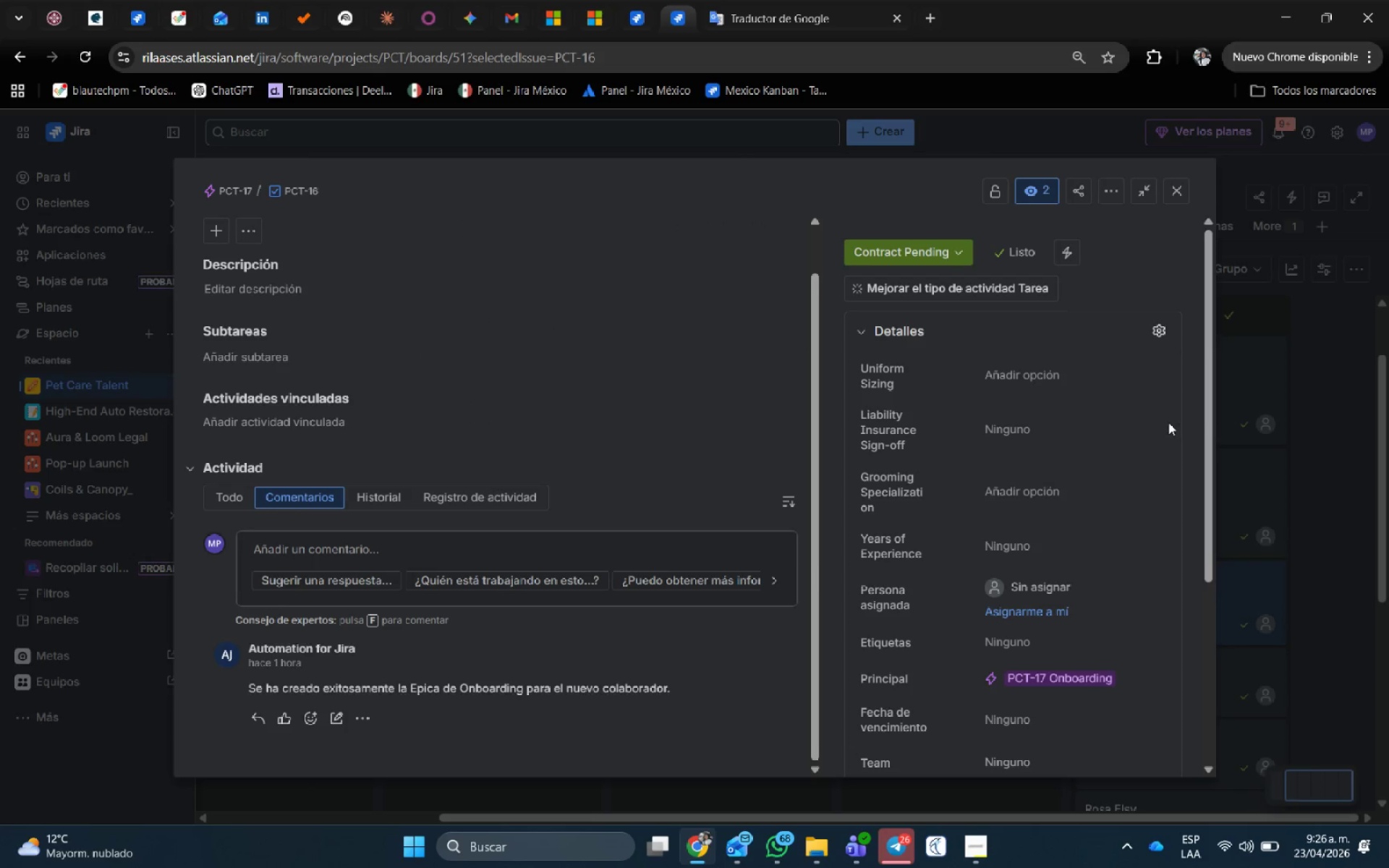 
scroll: coordinate [1090, 586], scroll_direction: down, amount: 3.0
 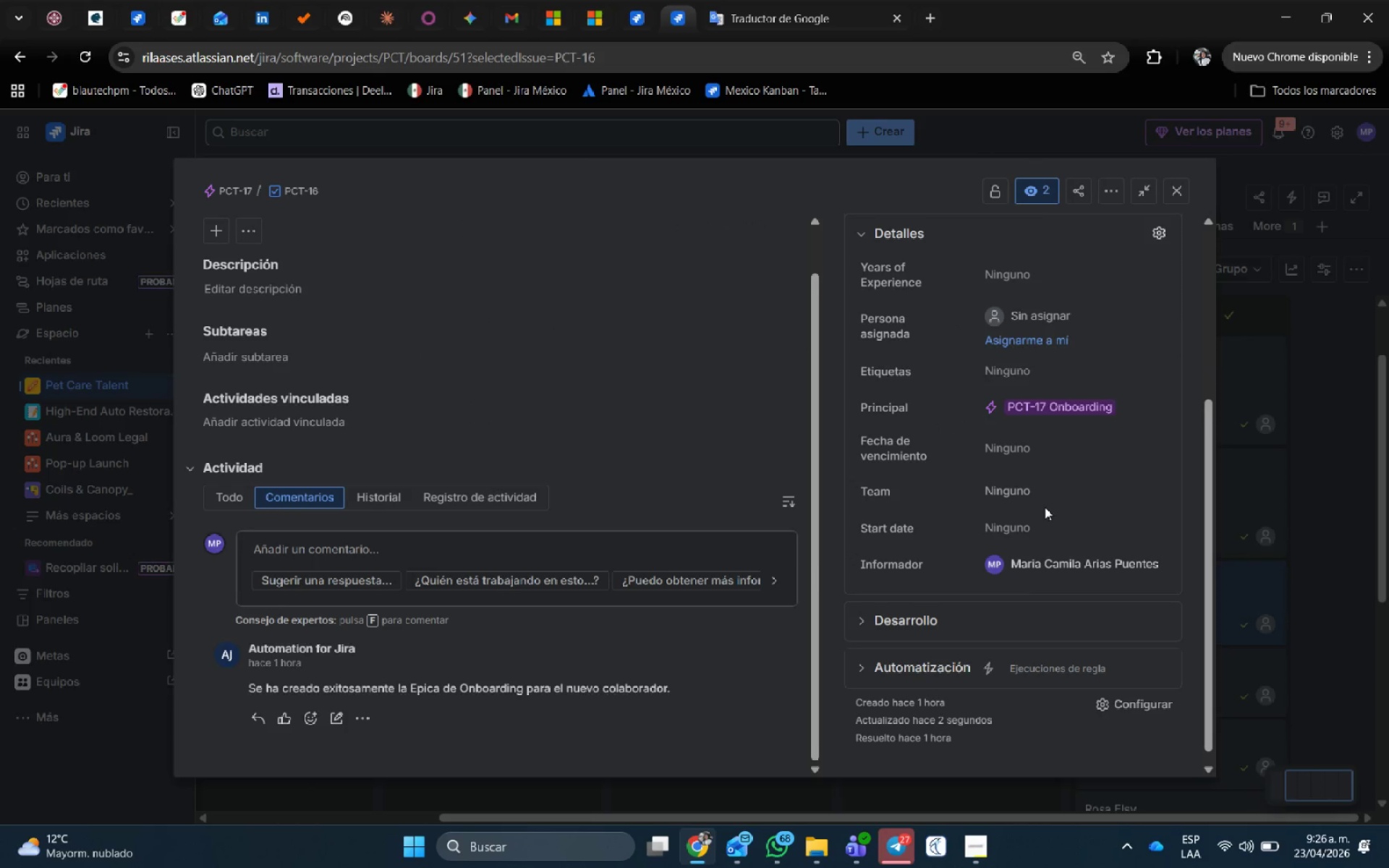 
left_click([1048, 529])
 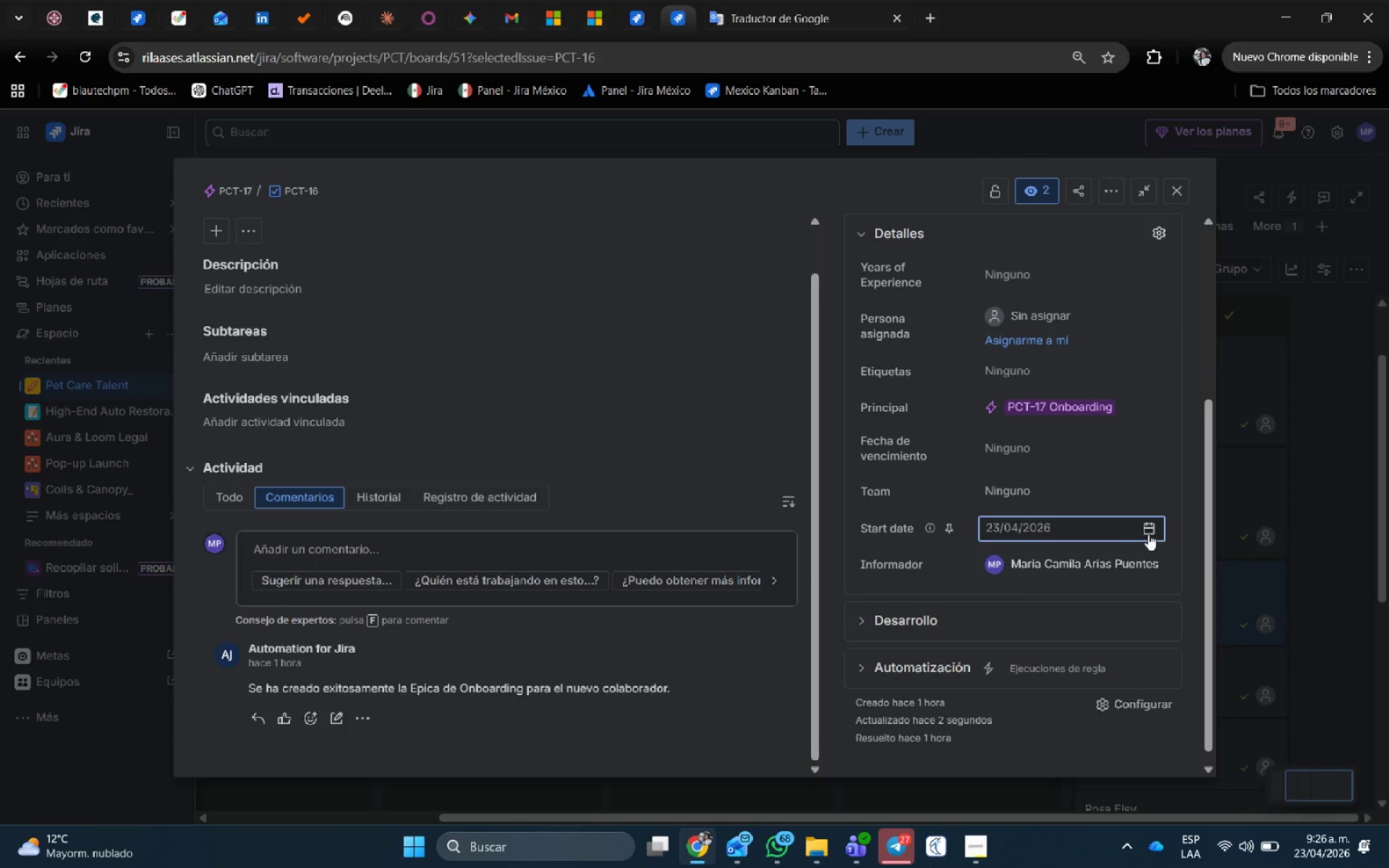 
left_click([1154, 529])
 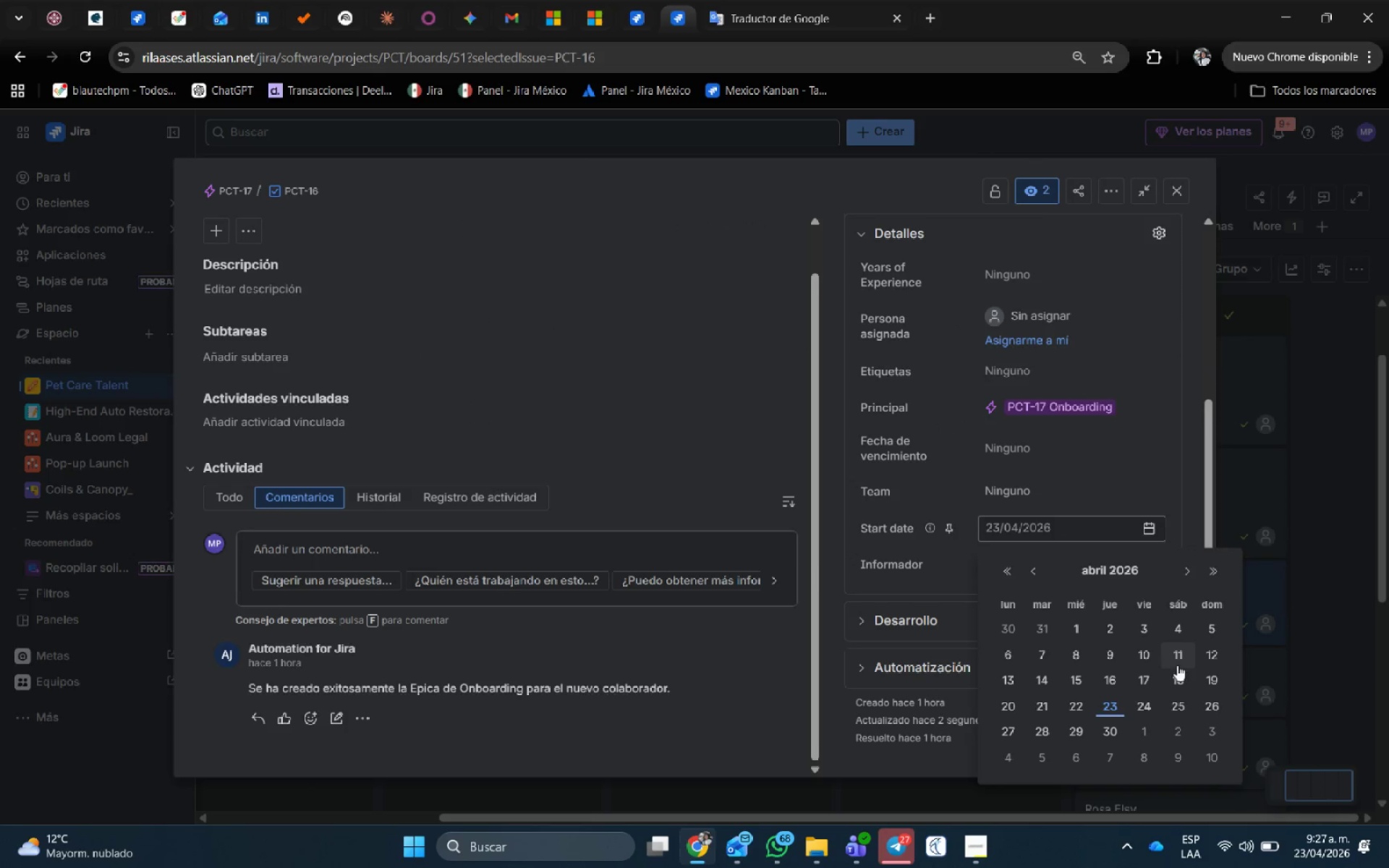 
left_click([1186, 651])
 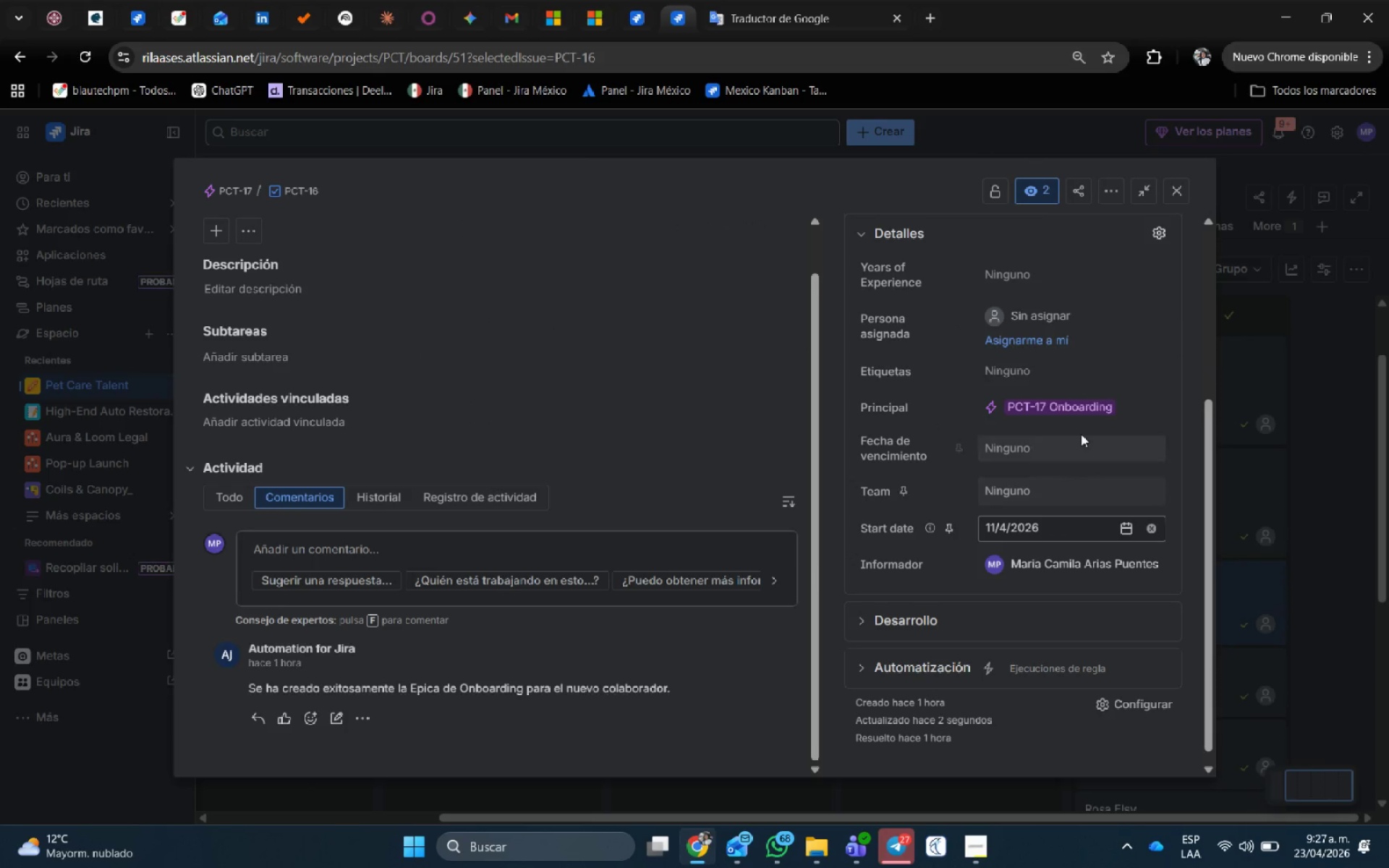 
left_click([1084, 445])
 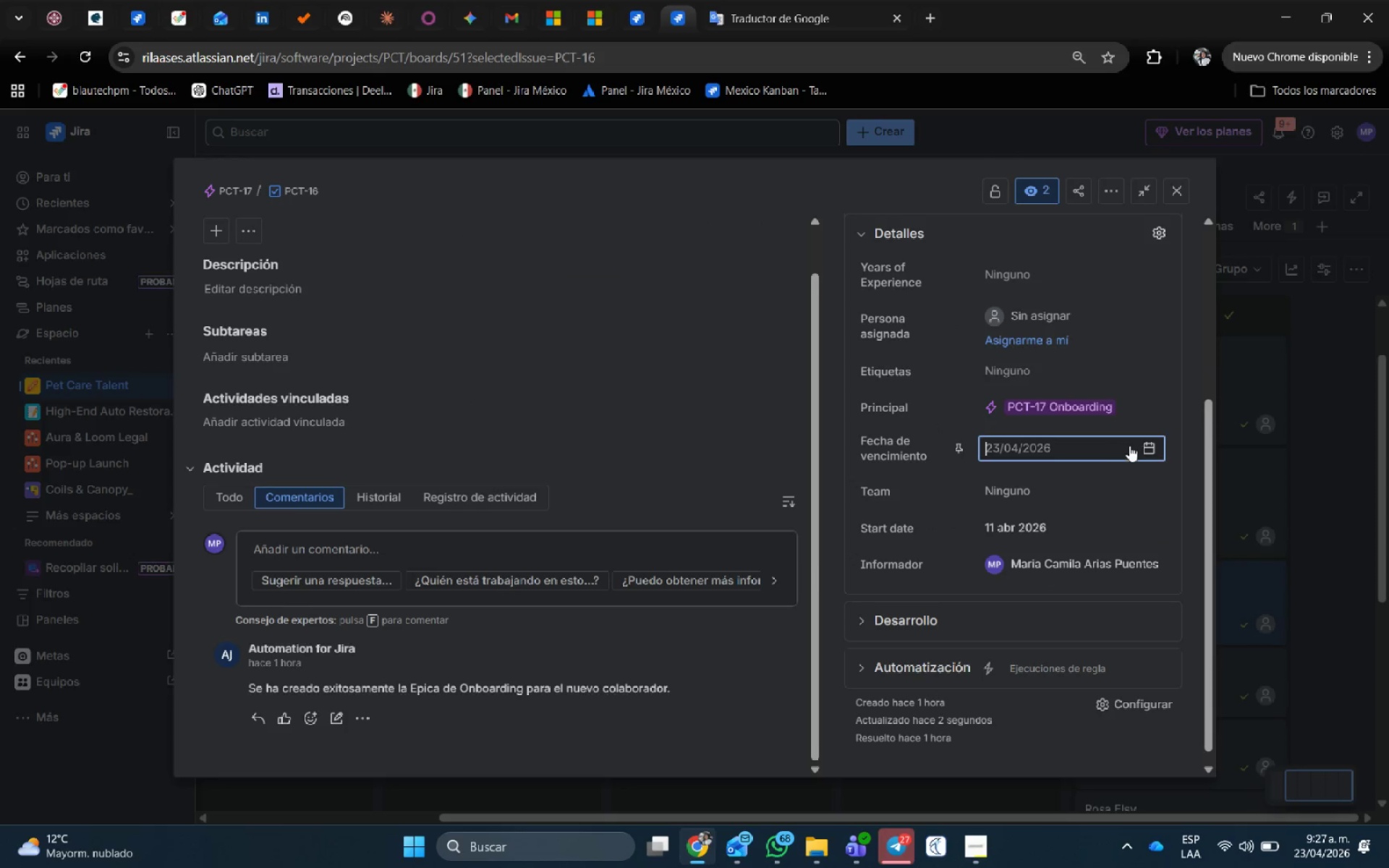 
left_click([1151, 448])
 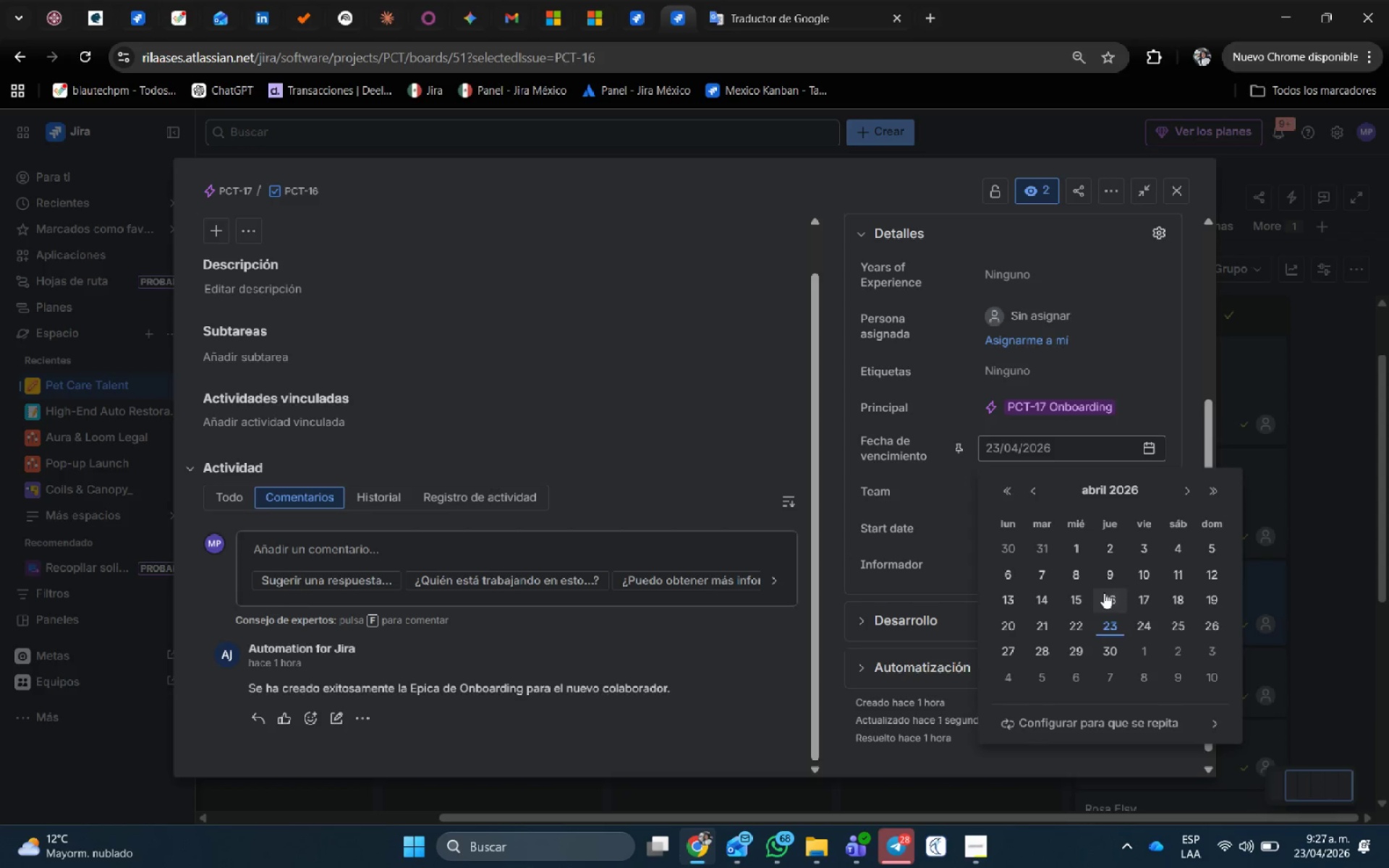 
left_click([1142, 597])
 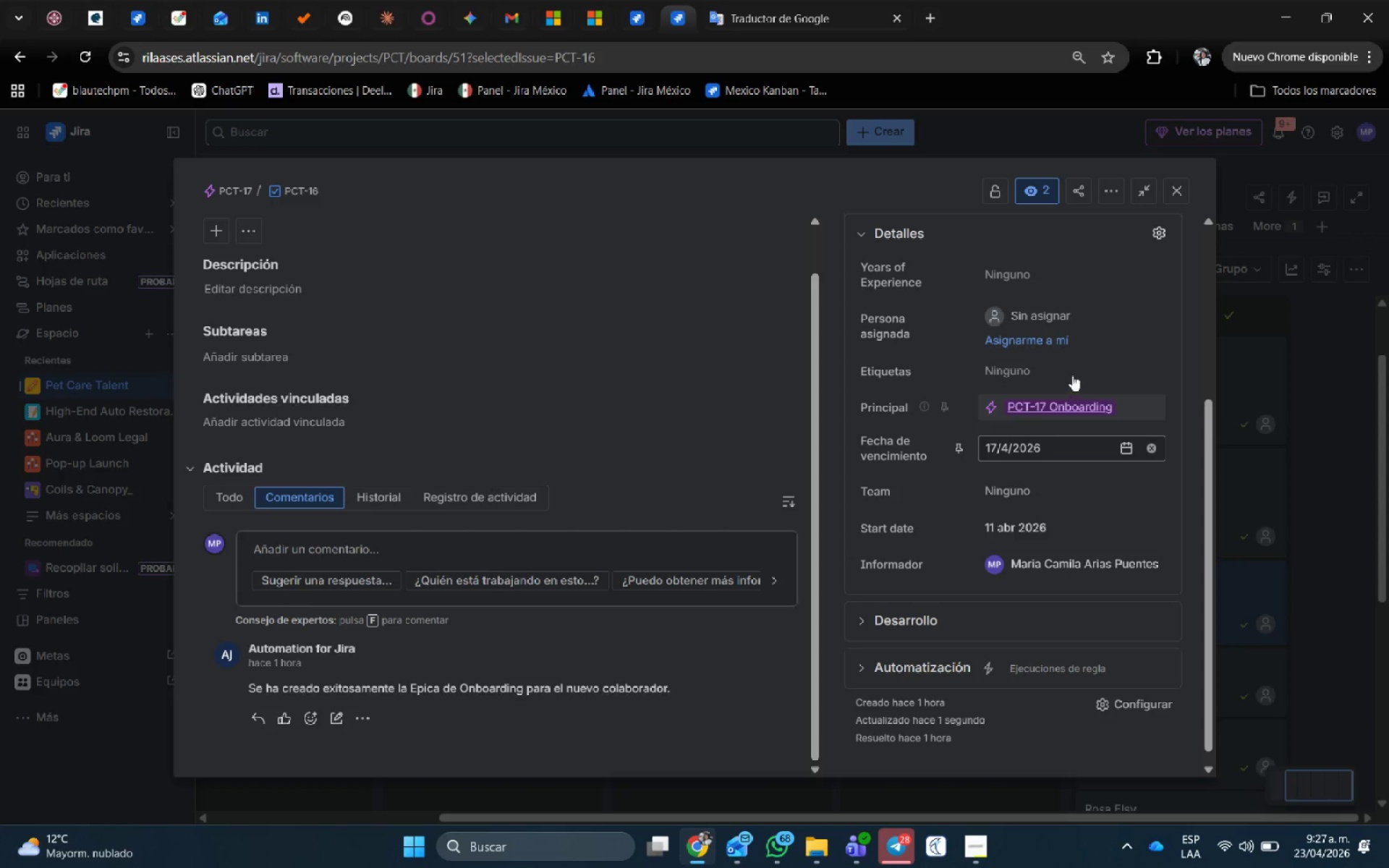 
scroll: coordinate [1030, 437], scroll_direction: up, amount: 2.0
 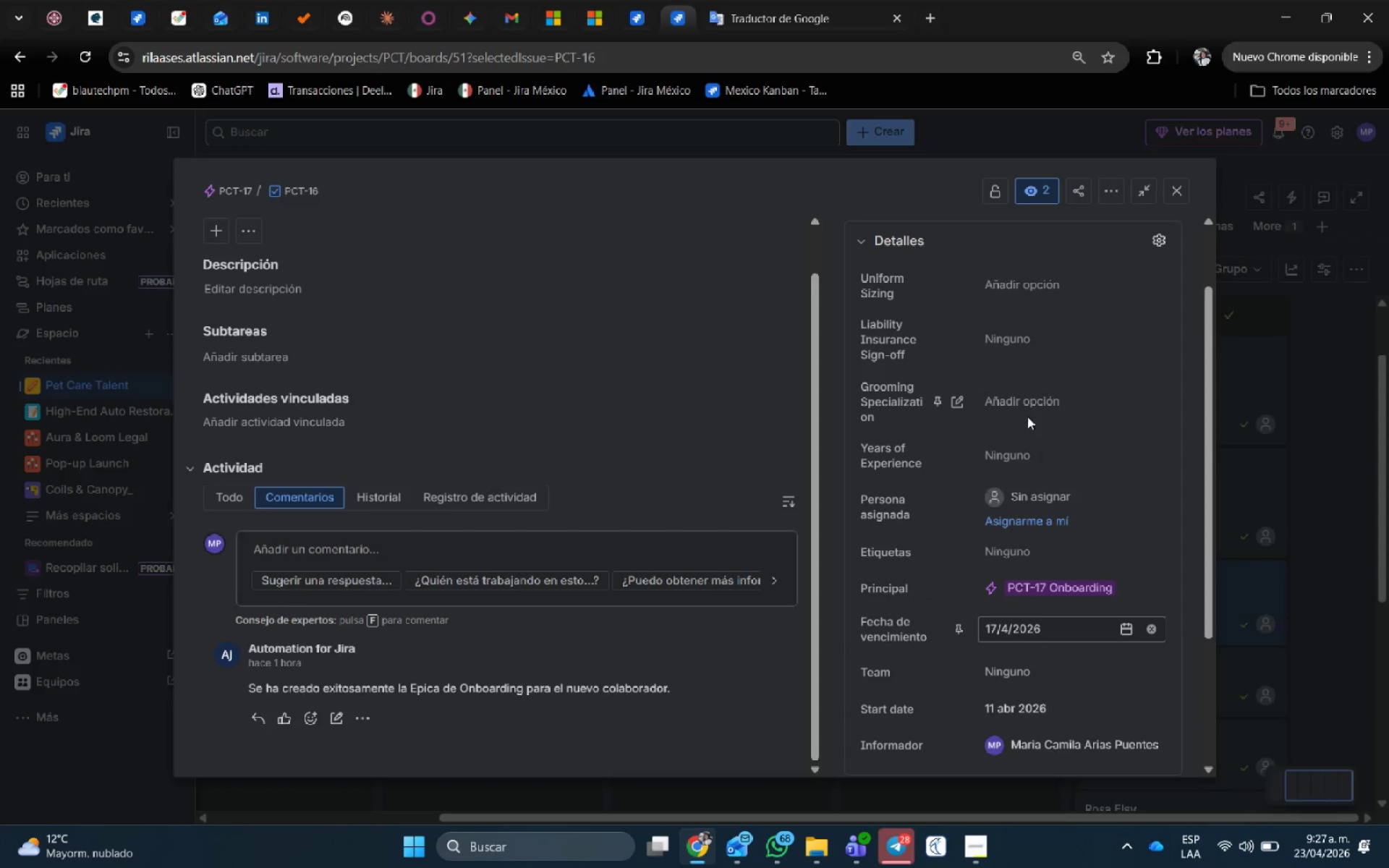 
left_click([1027, 407])
 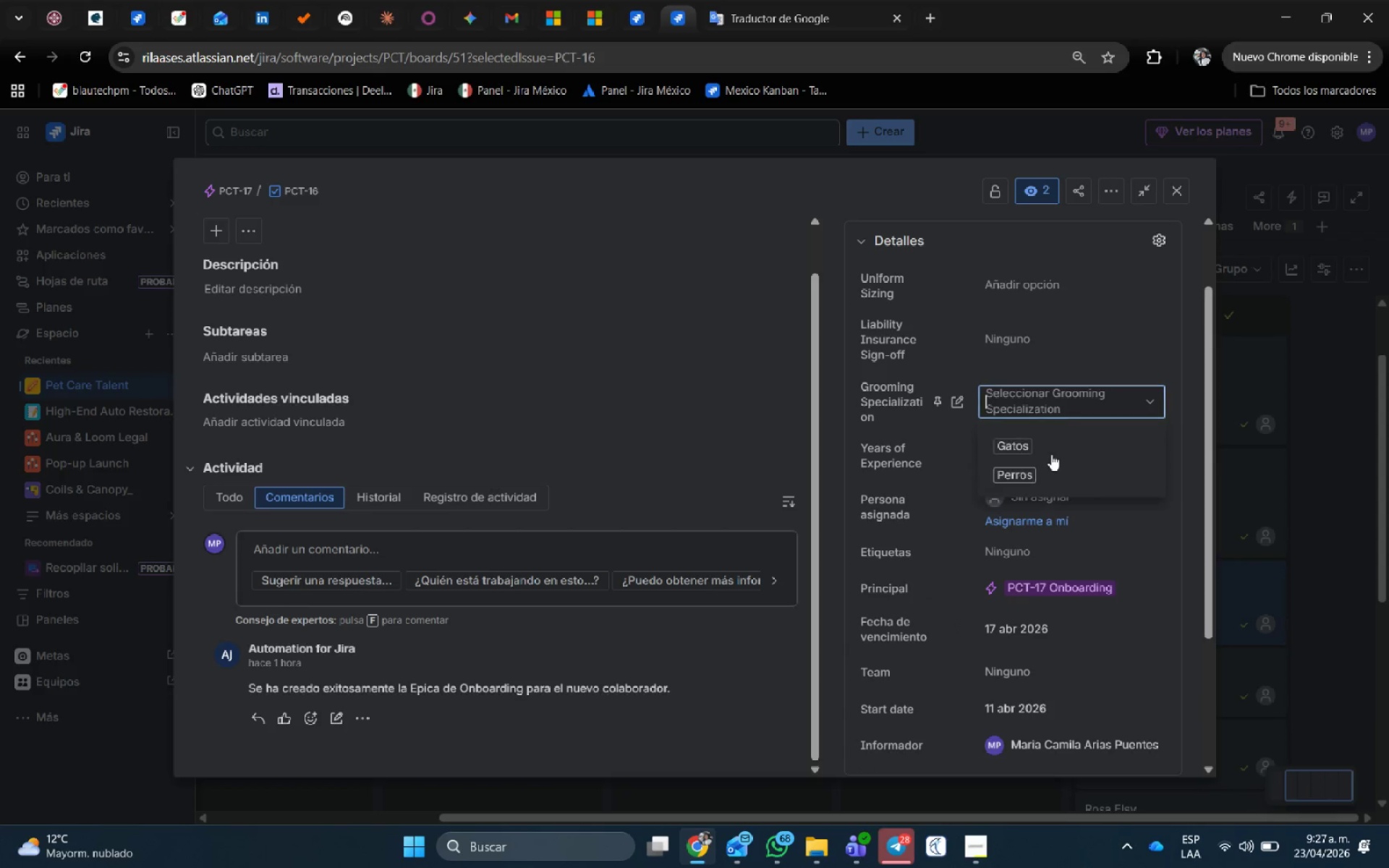 
left_click([1029, 467])
 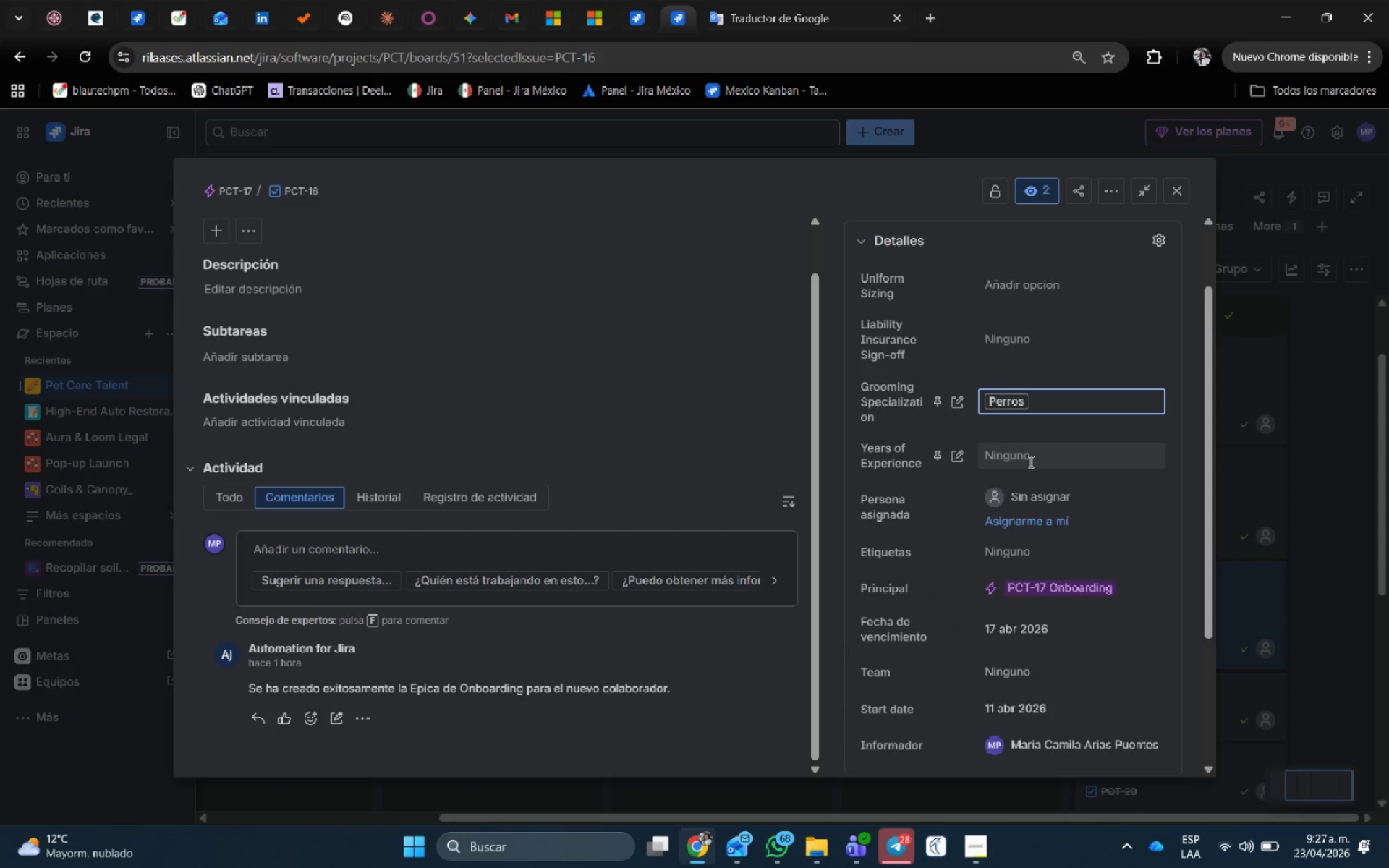 
left_click([1030, 459])
 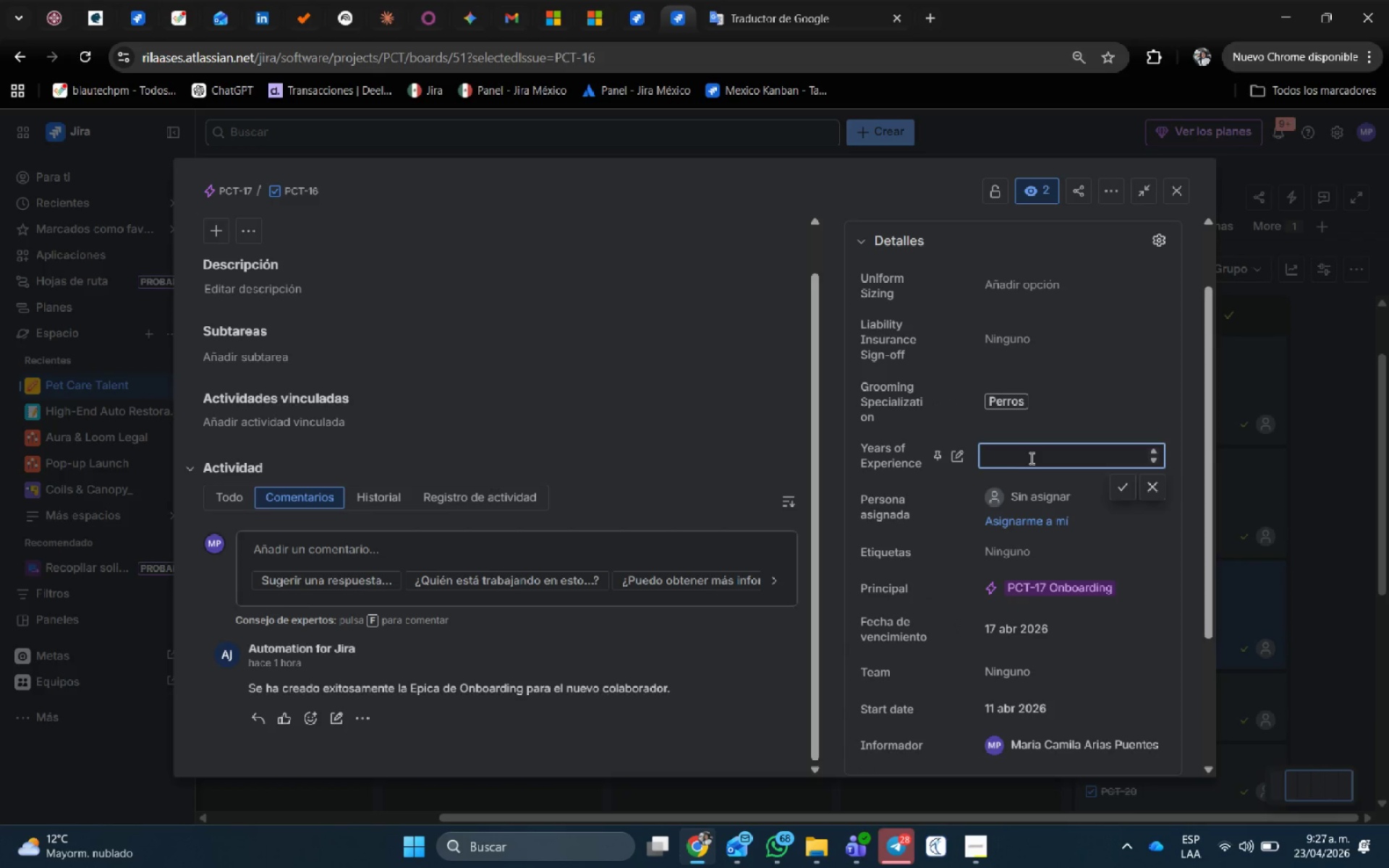 
key(Numpad6)
 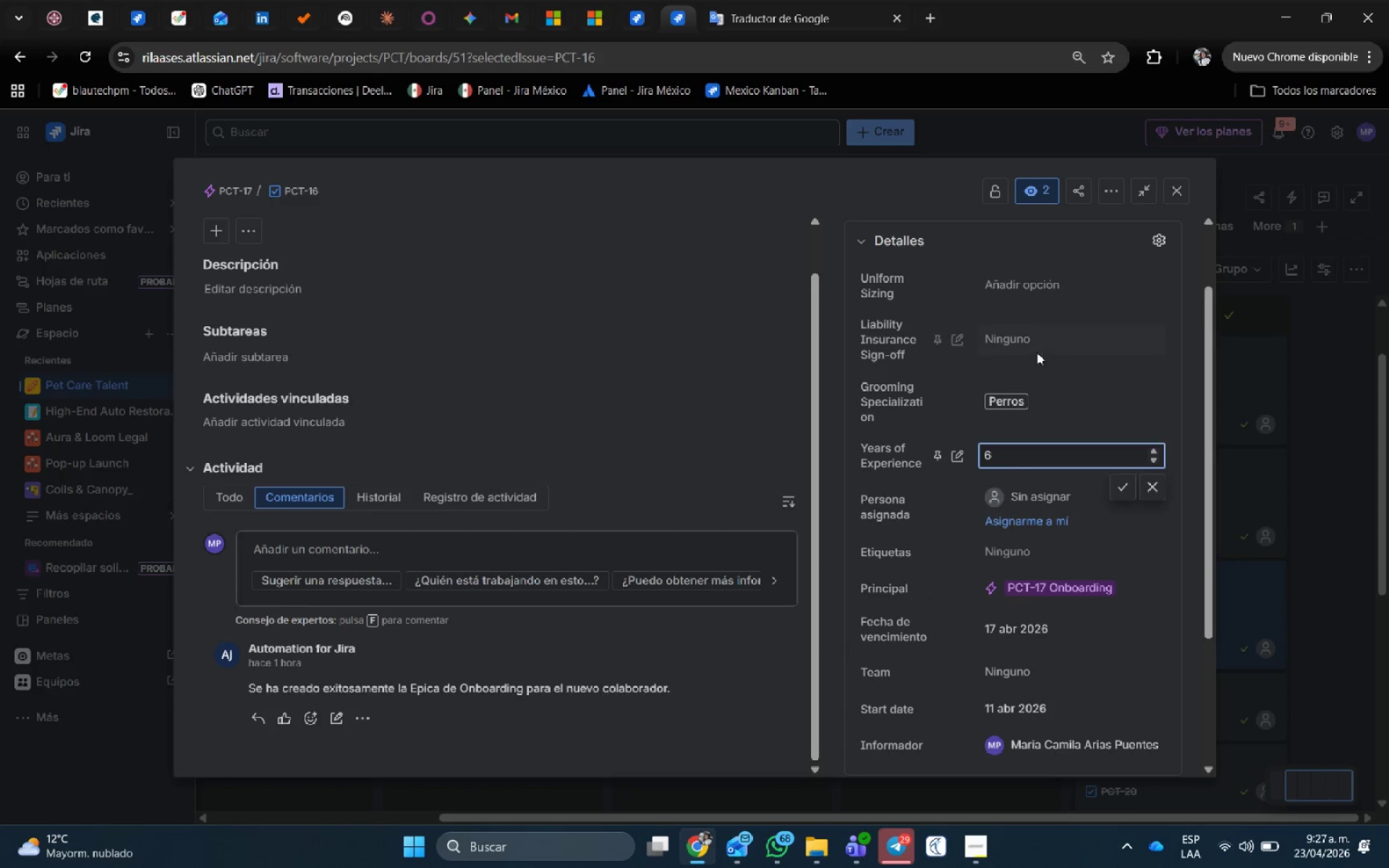 
left_click([1037, 345])
 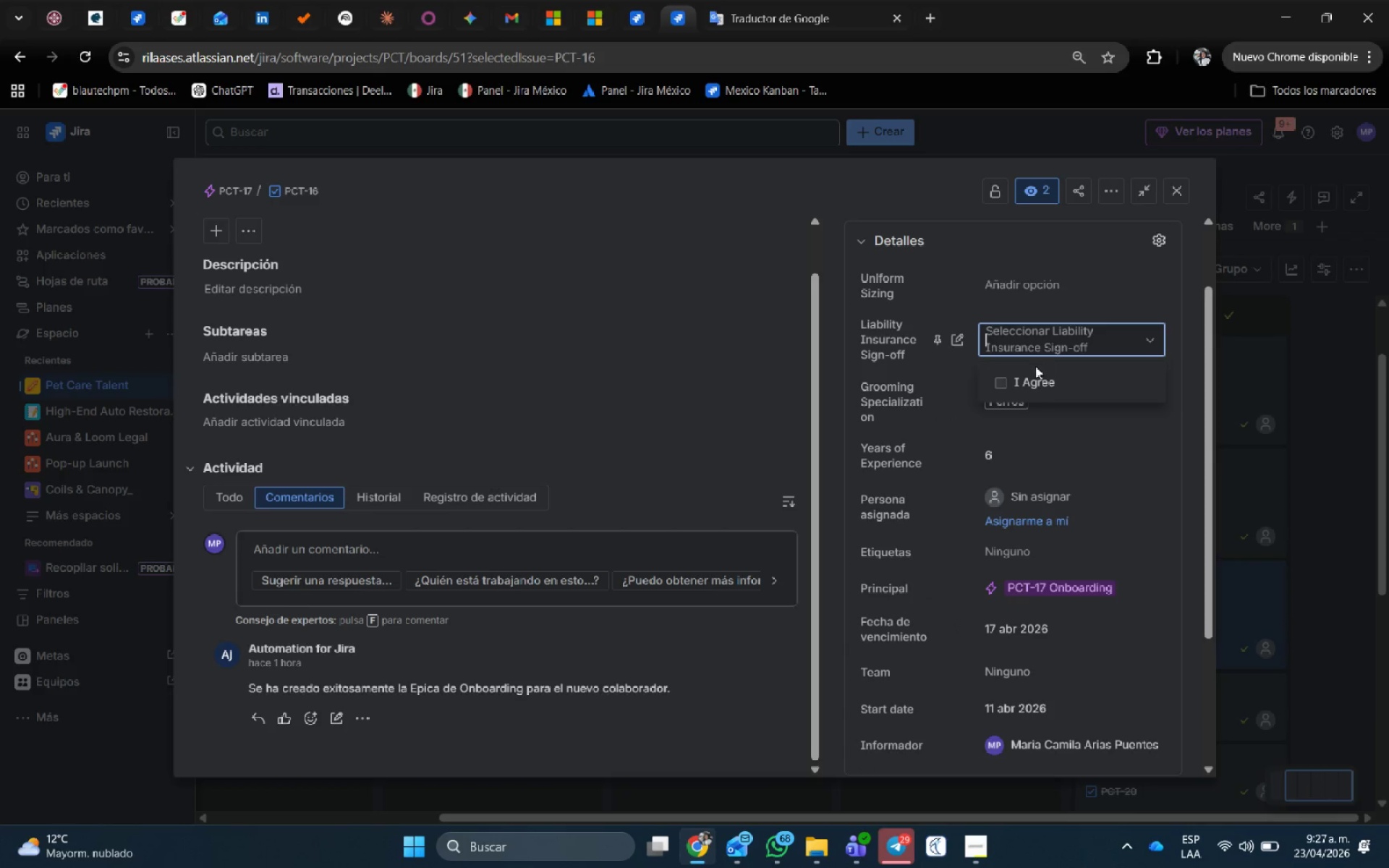 
left_click([1034, 375])
 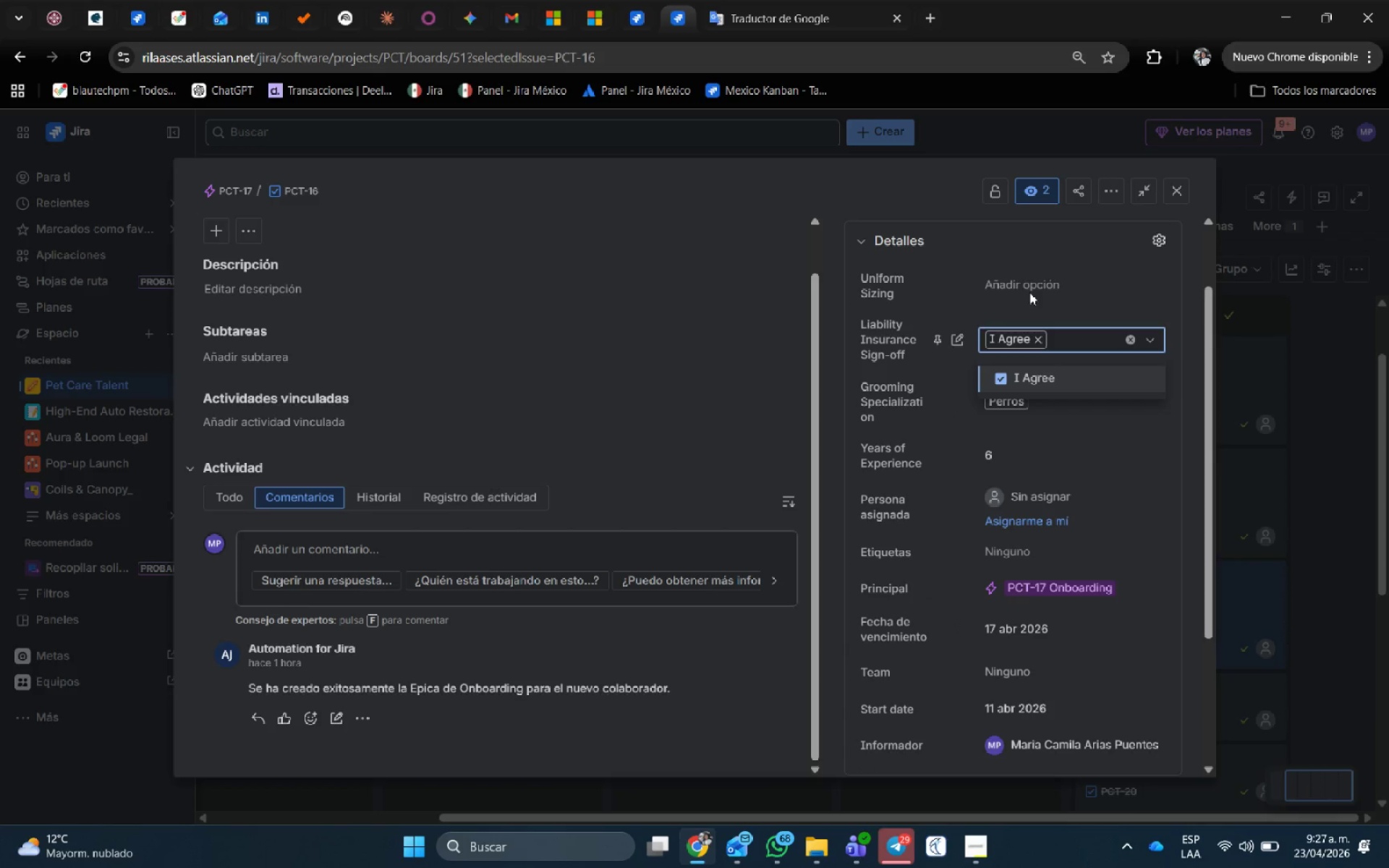 
left_click([1029, 279])
 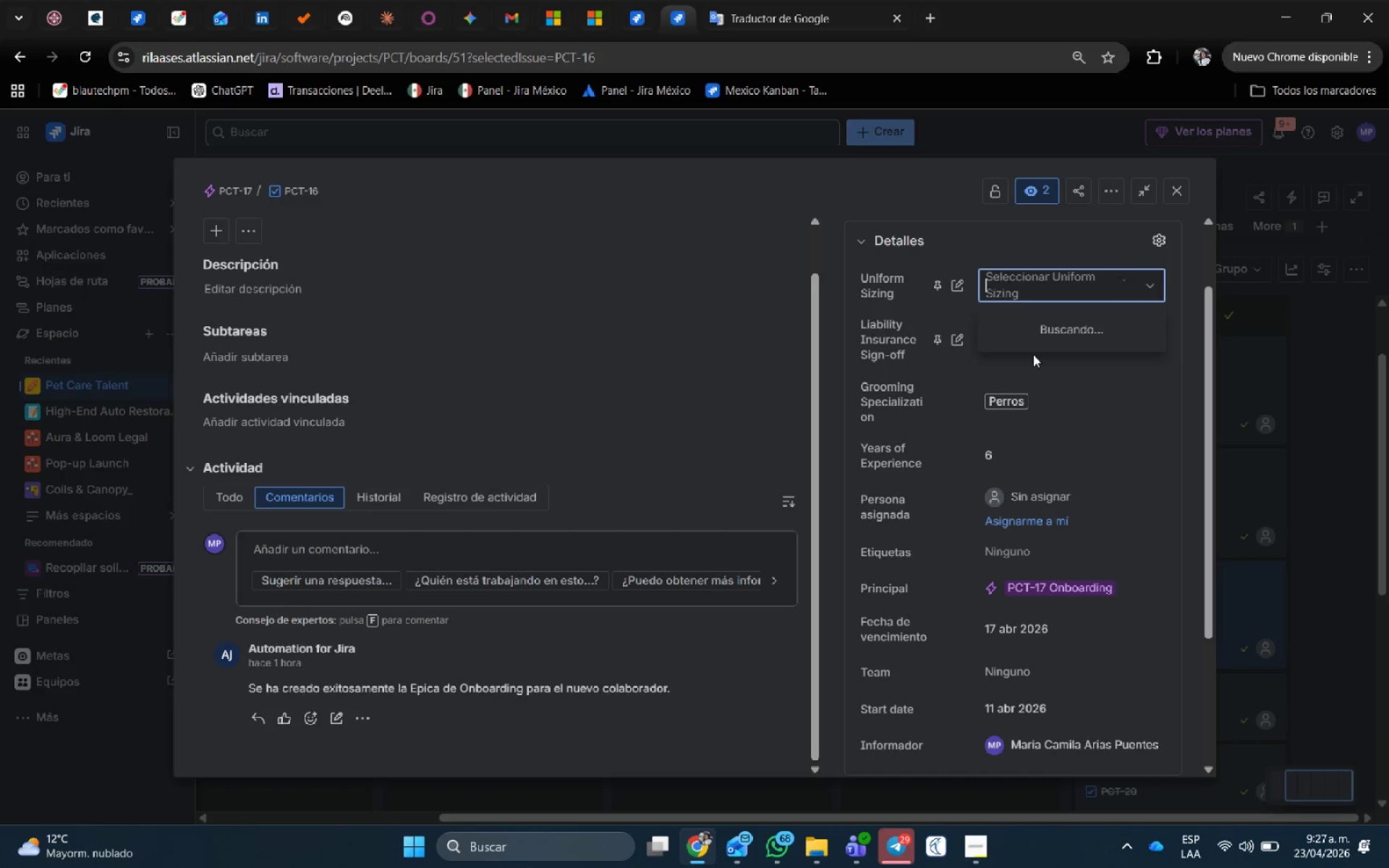 
left_click([1033, 333])
 